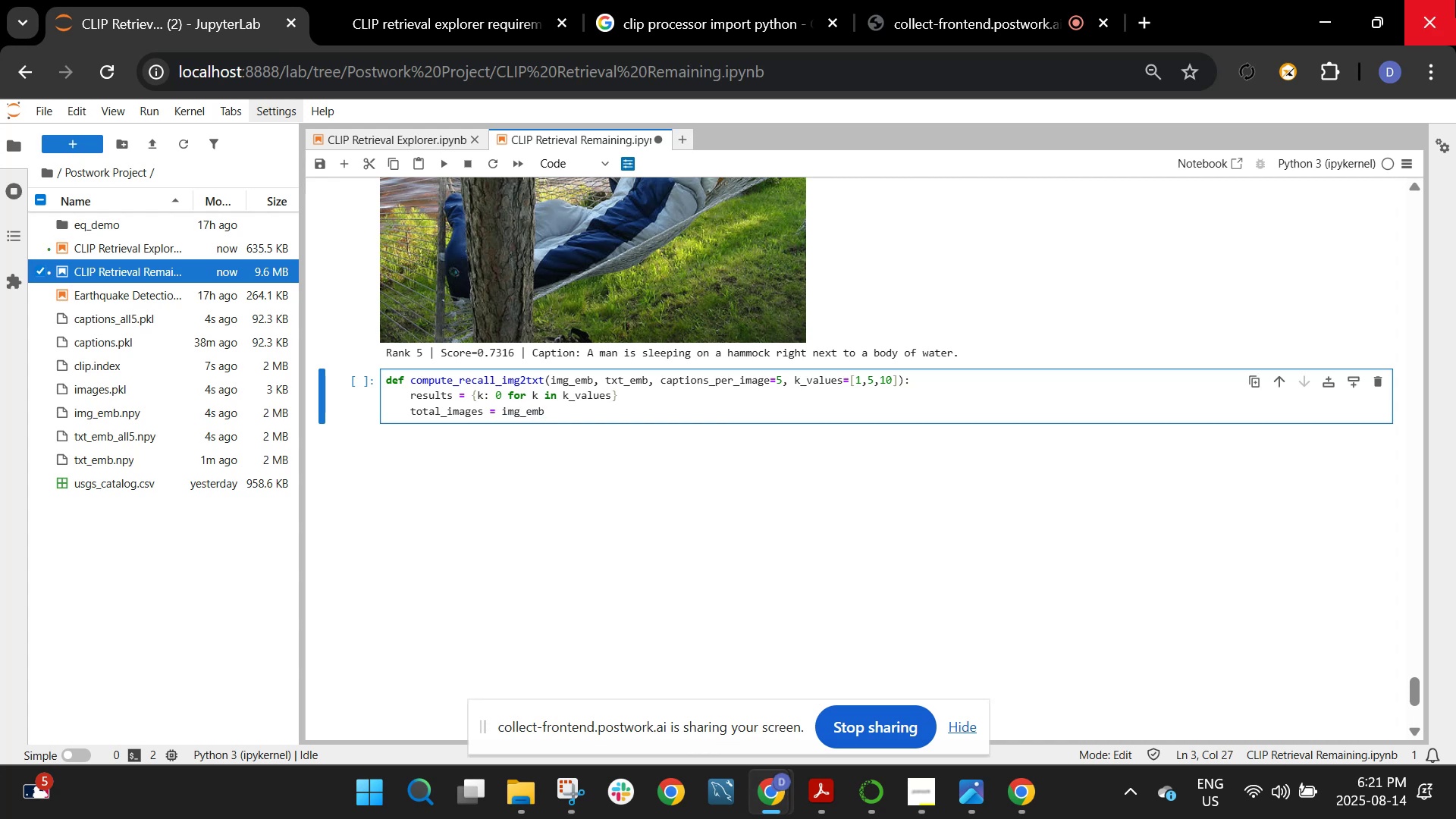 
type(.sja[)
key(Backspace)
key(Backspace)
key(Backspace)
type(hape[0])
 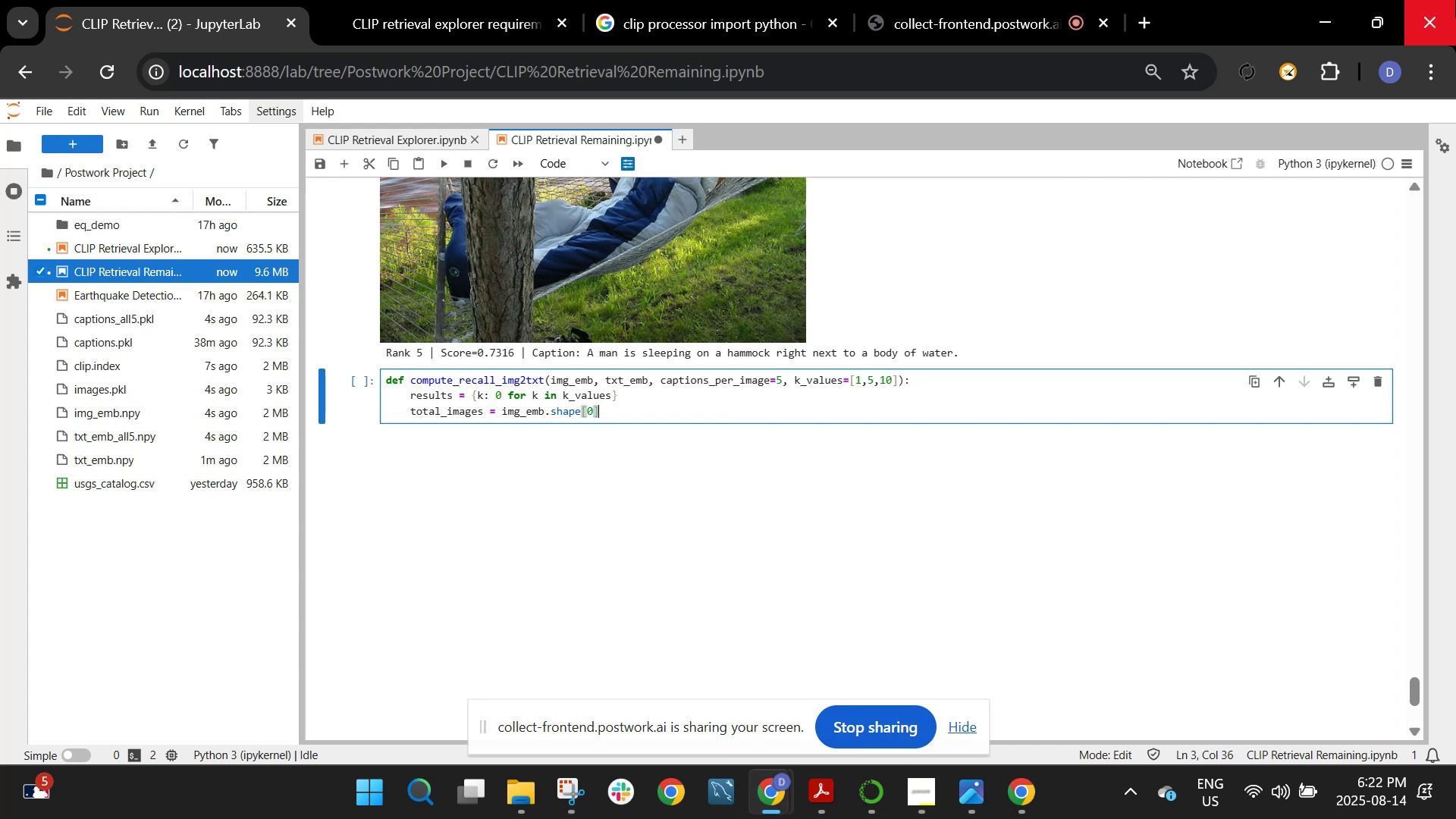 
key(Enter)
 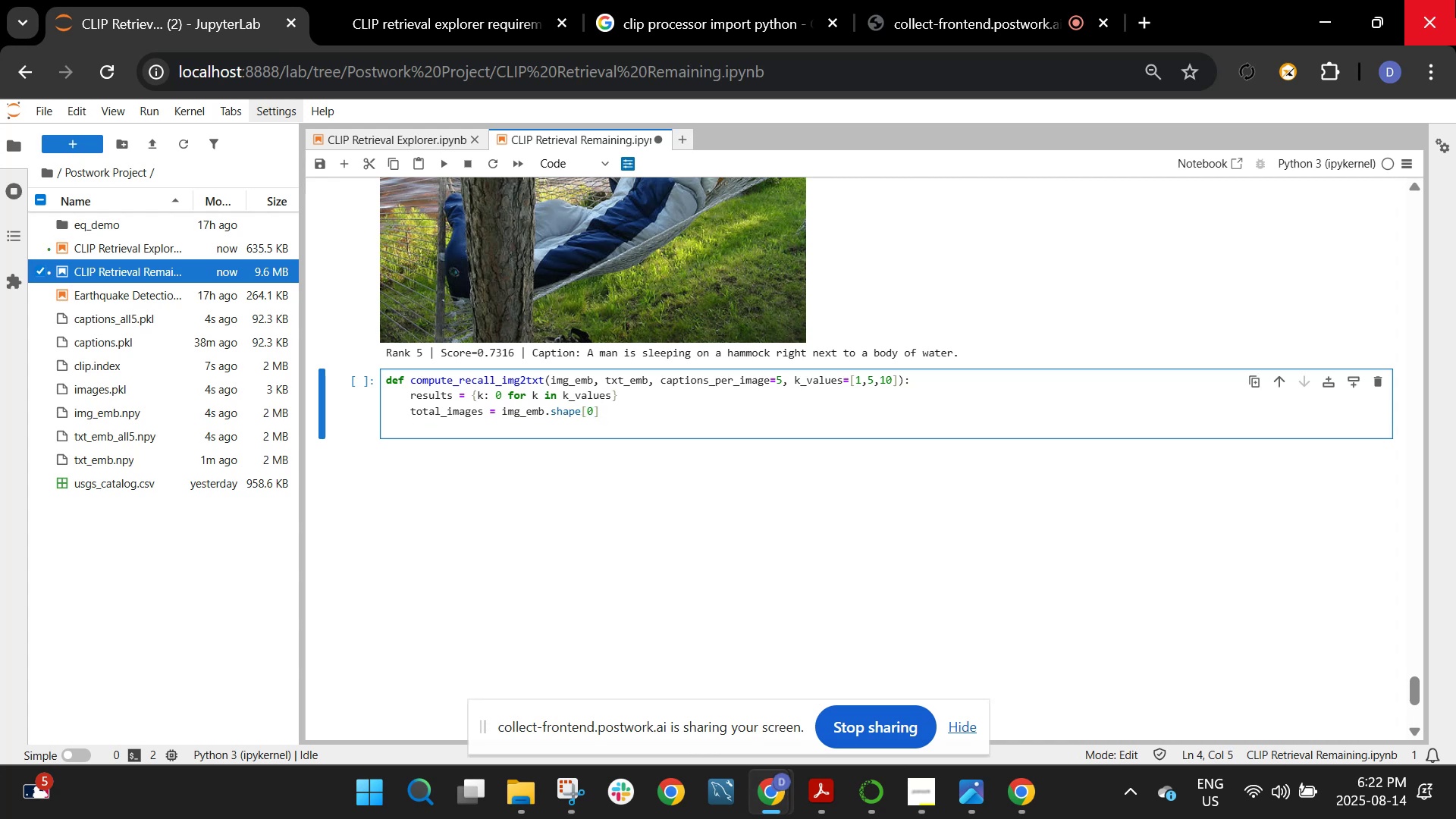 
key(Enter)
 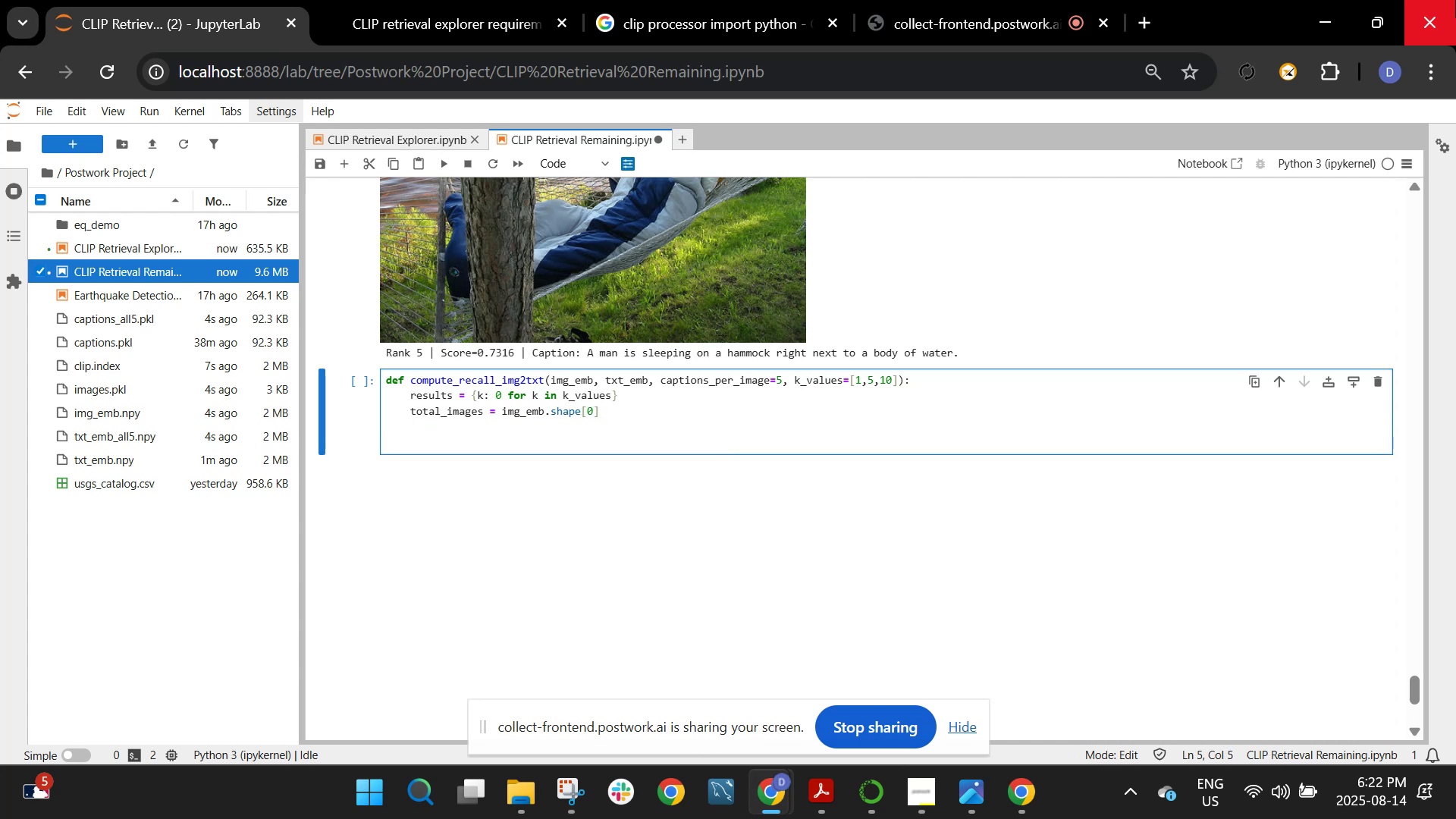 
type(fr i, imh)
key(Backspace)
type(g_vec)
 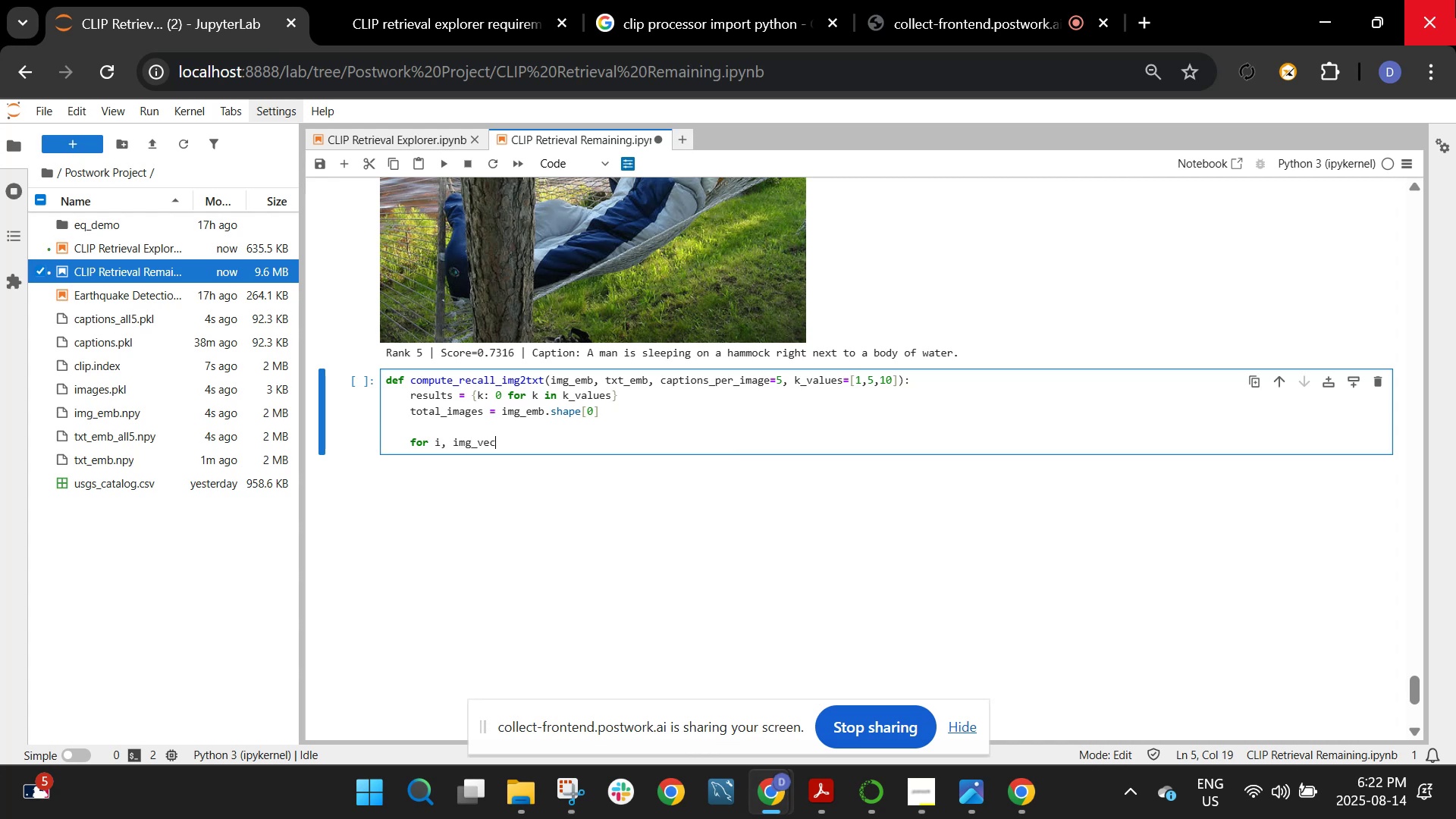 
hold_key(key=O, duration=0.34)
 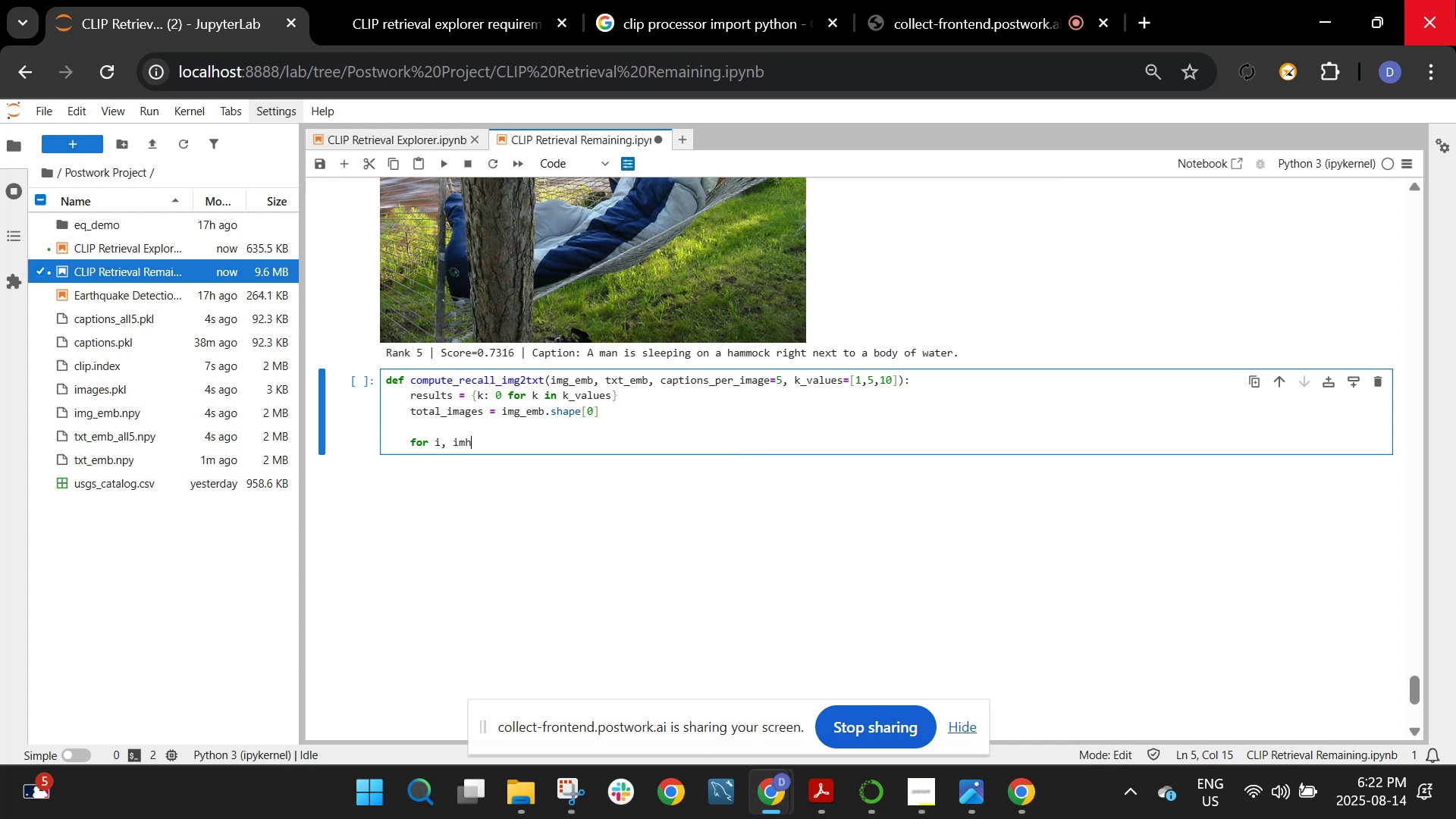 
type( in enumerate(img_emb):)
 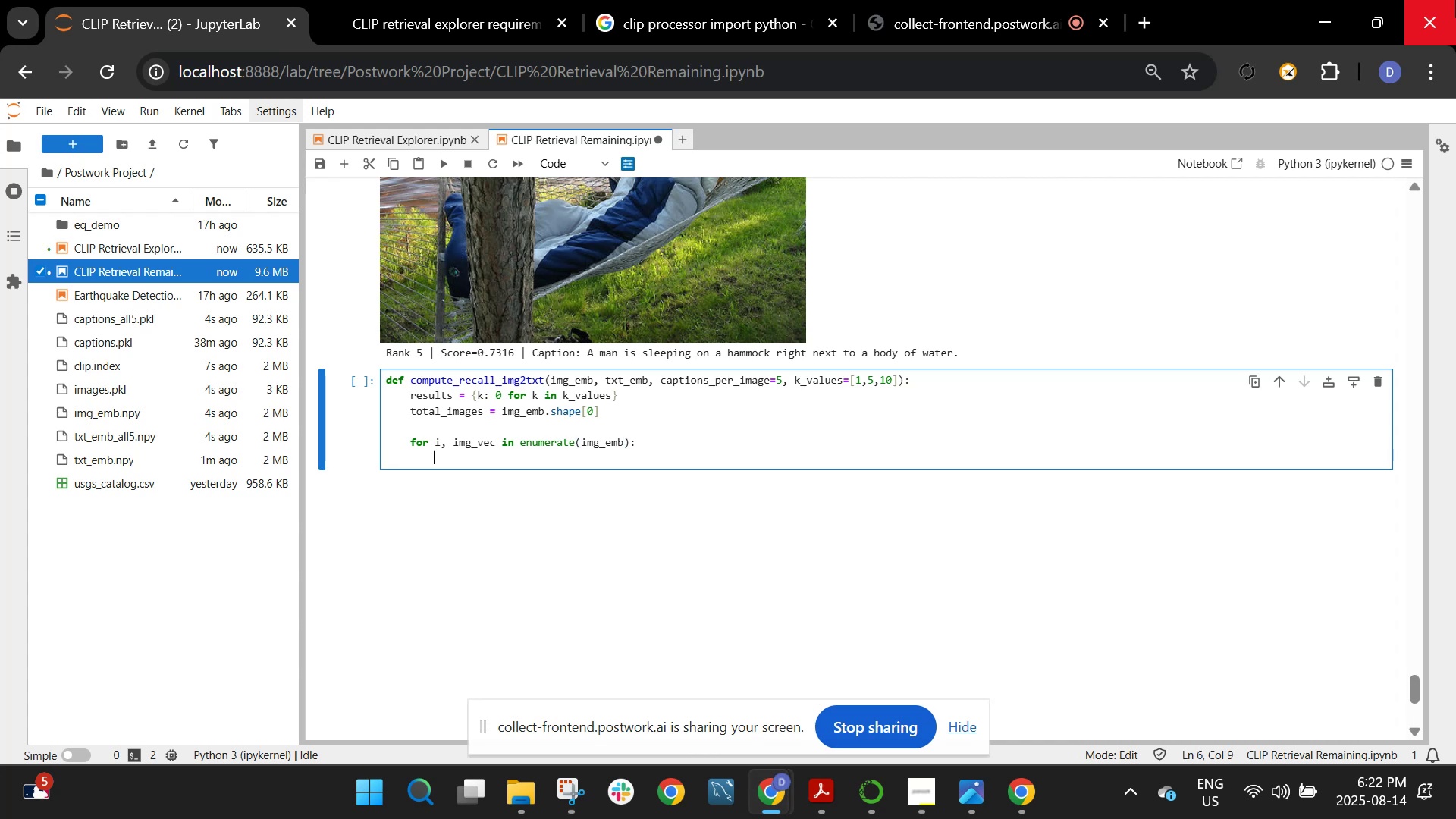 
 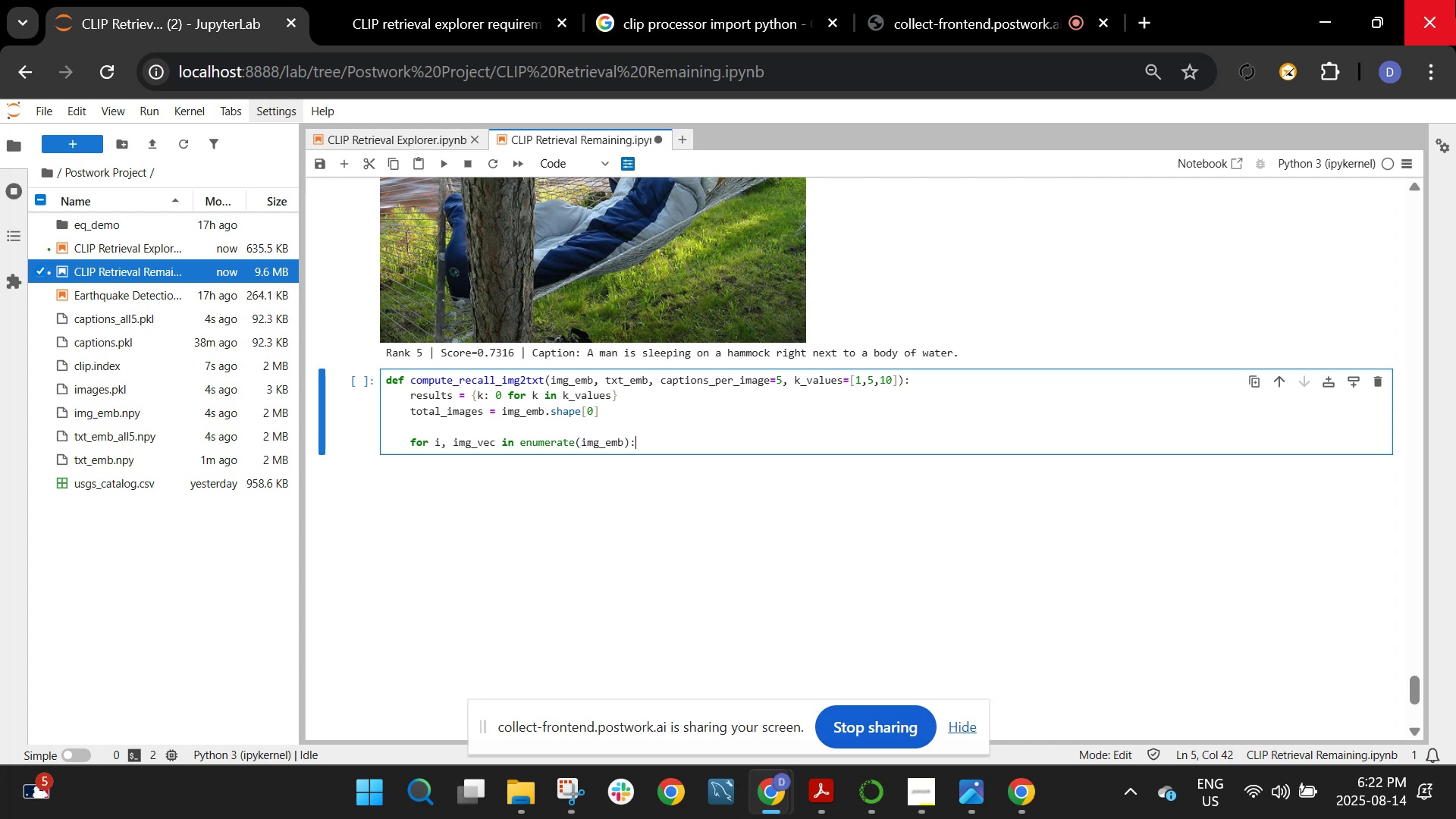 
key(Enter)
 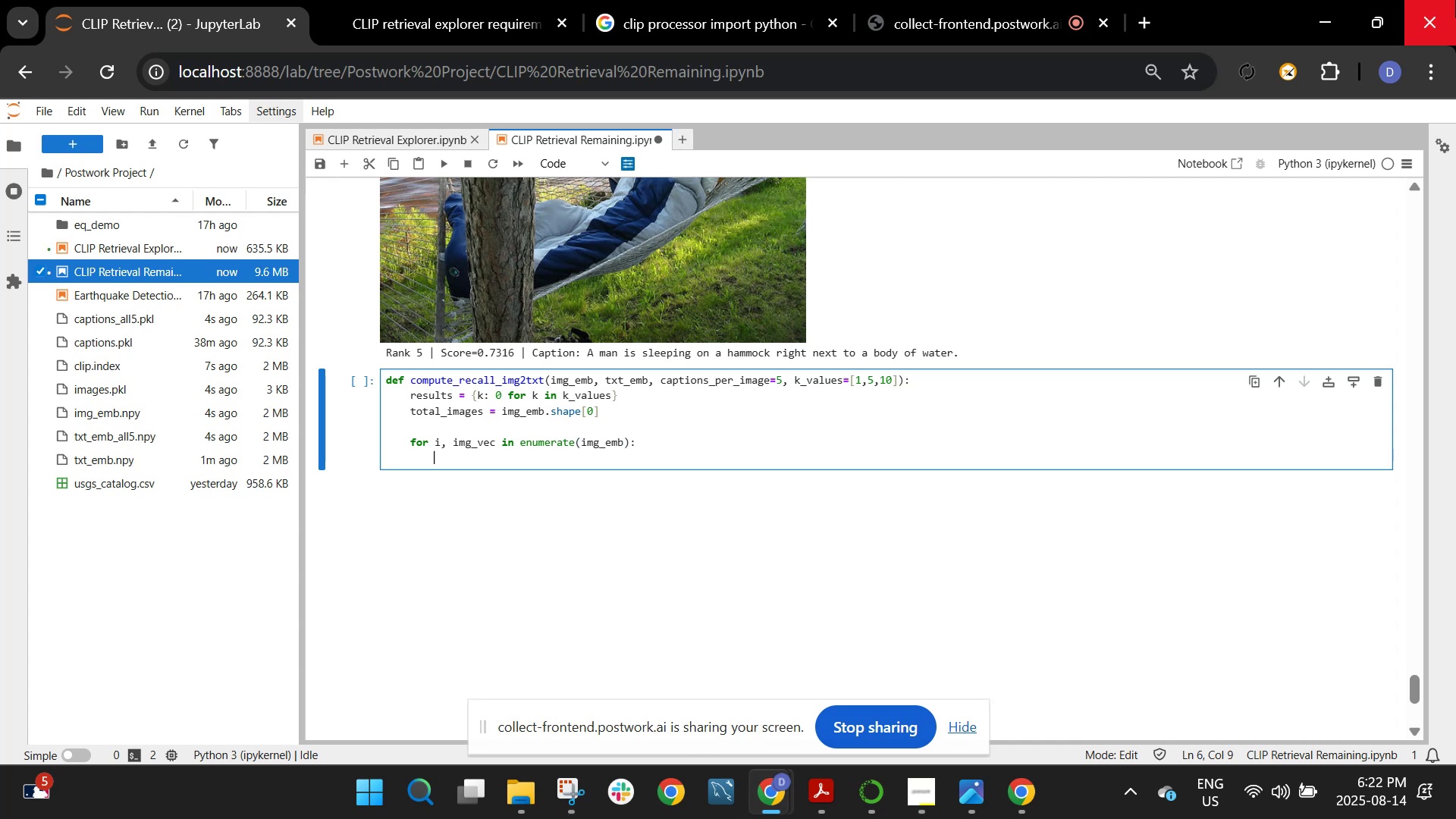 
key(CapsLock)
 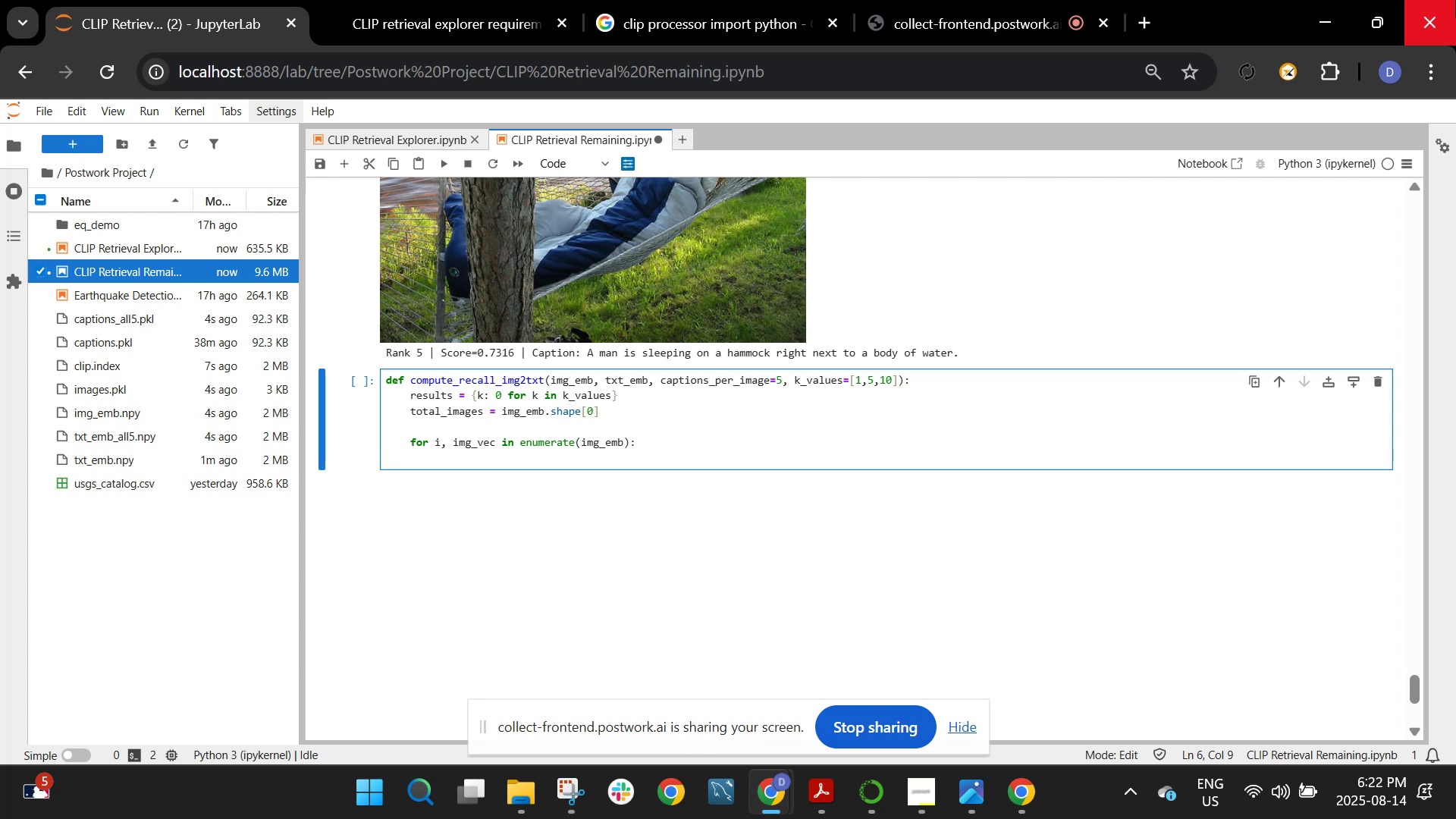 
key(D)
 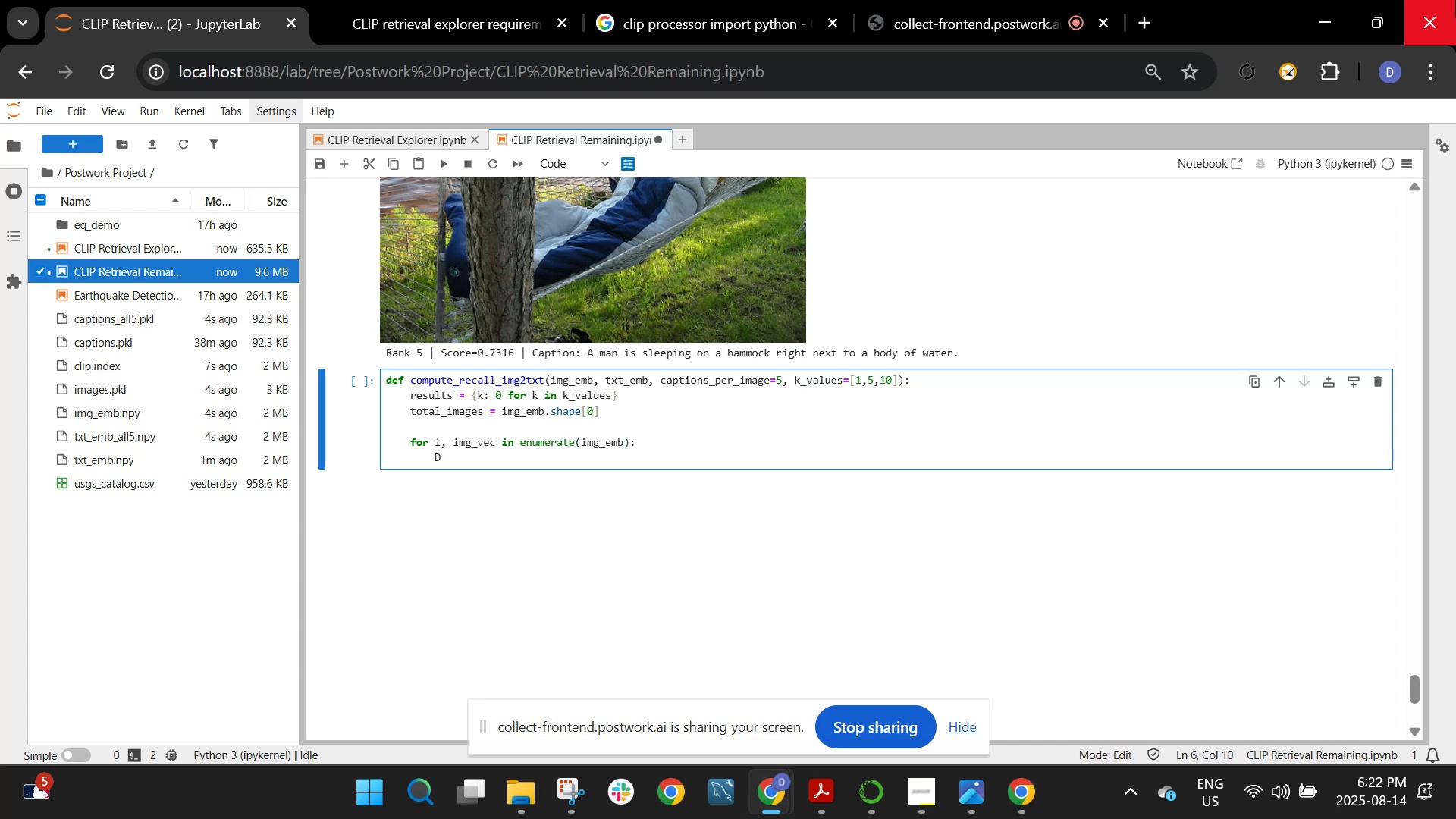 
key(Comma)
 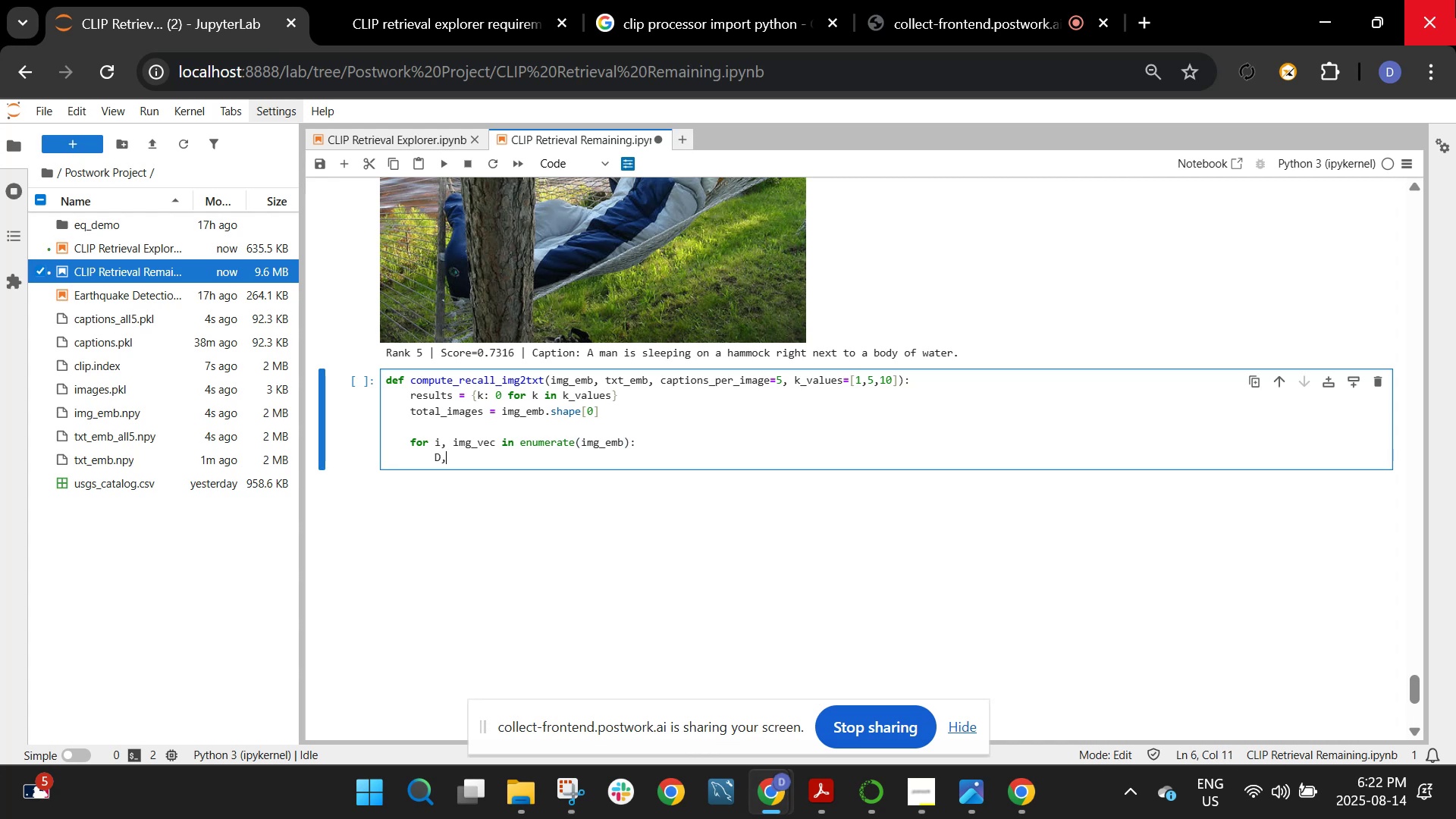 
key(Space)
 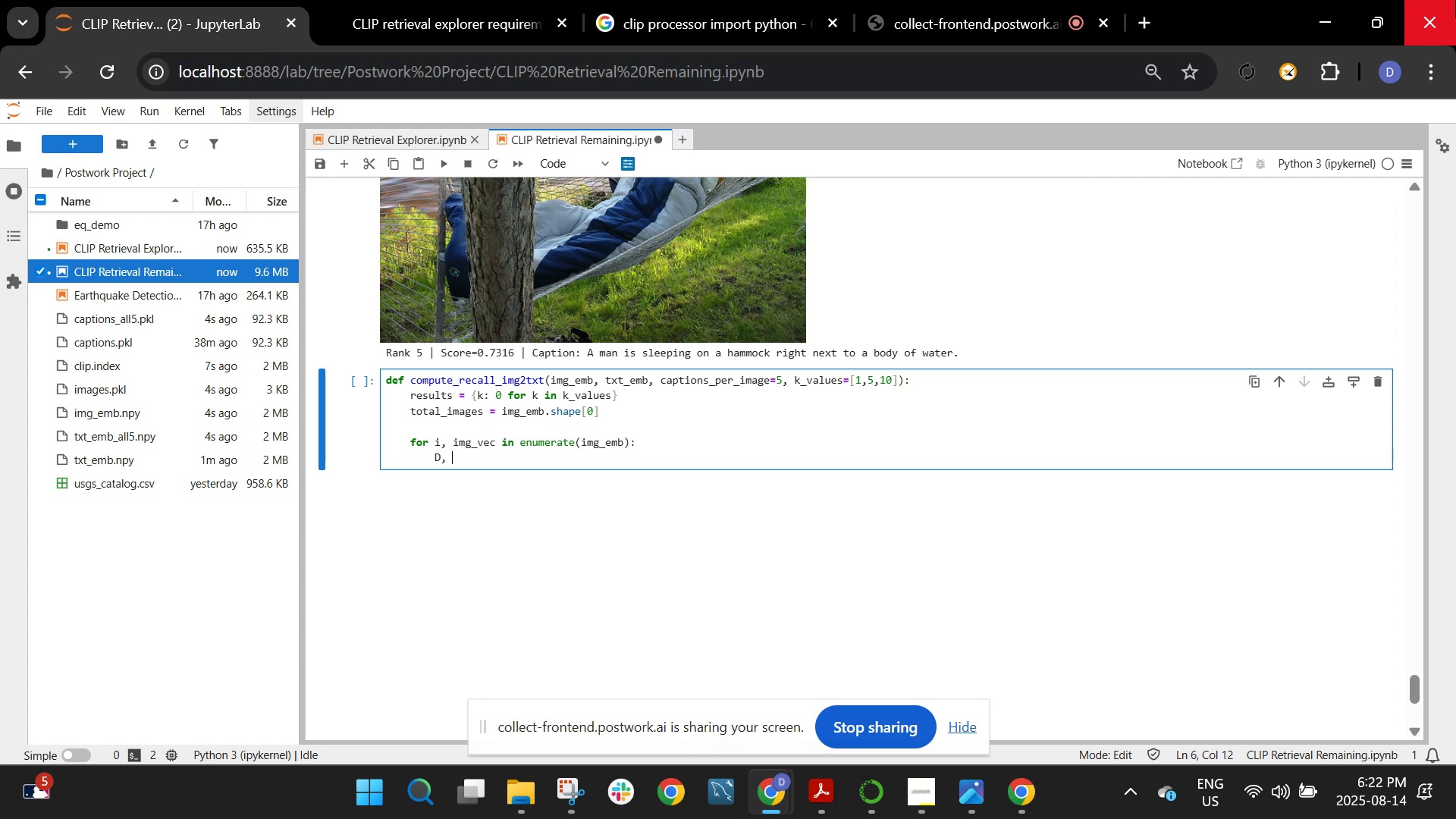 
key(I)
 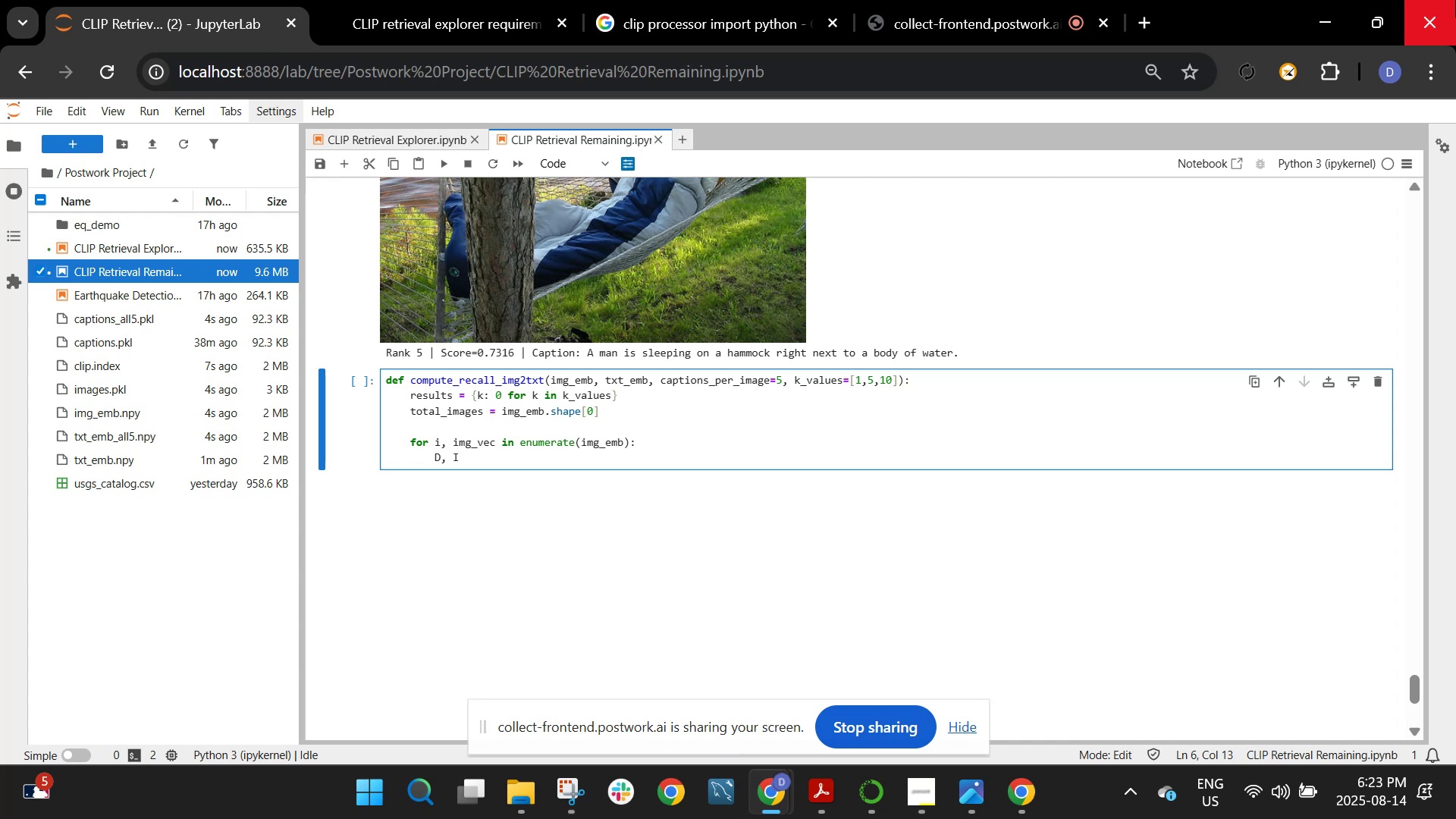 
wait(48.9)
 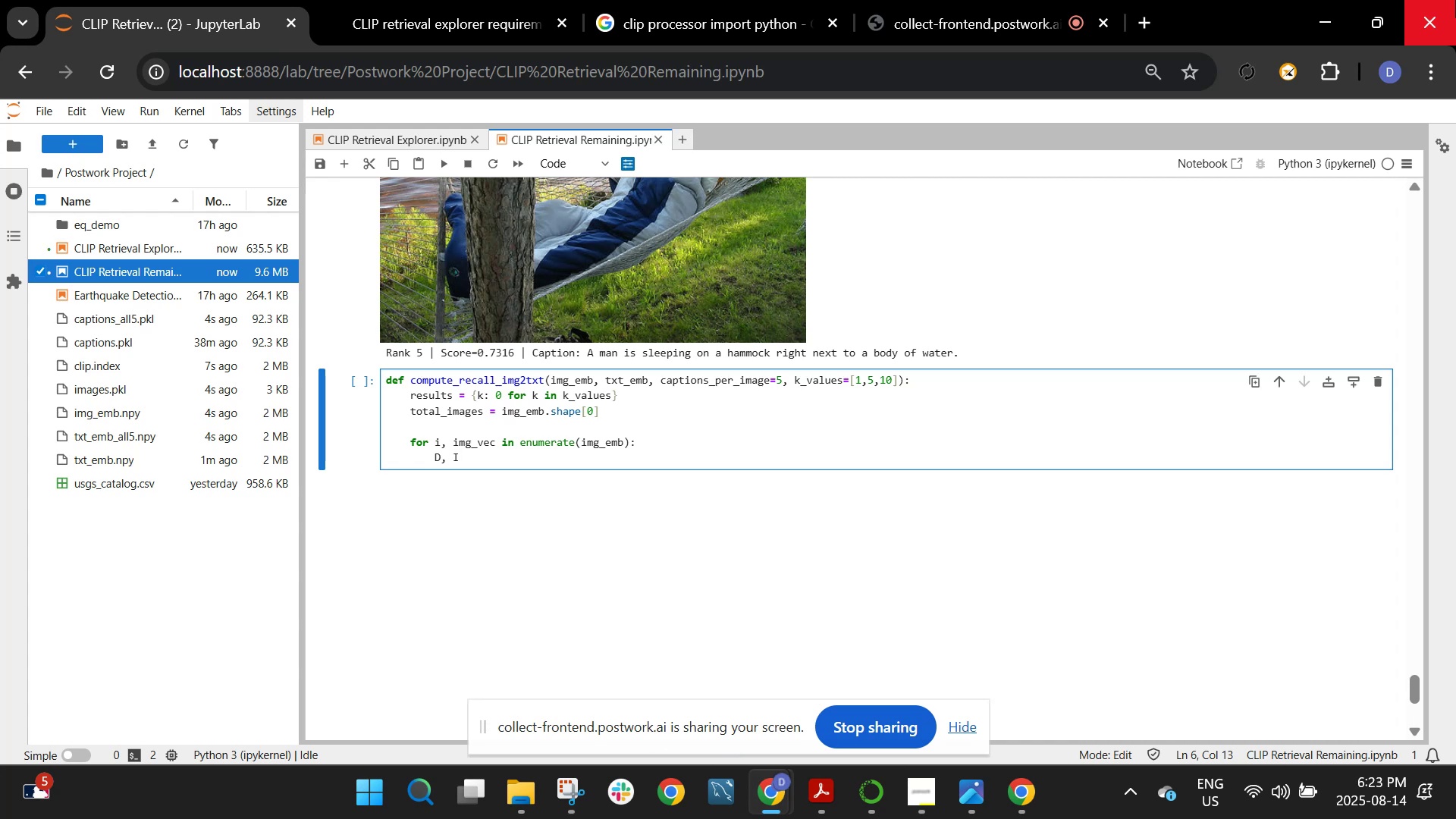 
type( = INDEX)
key(Backspace)
key(Backspace)
key(Backspace)
key(Backspace)
key(Backspace)
type(index)
 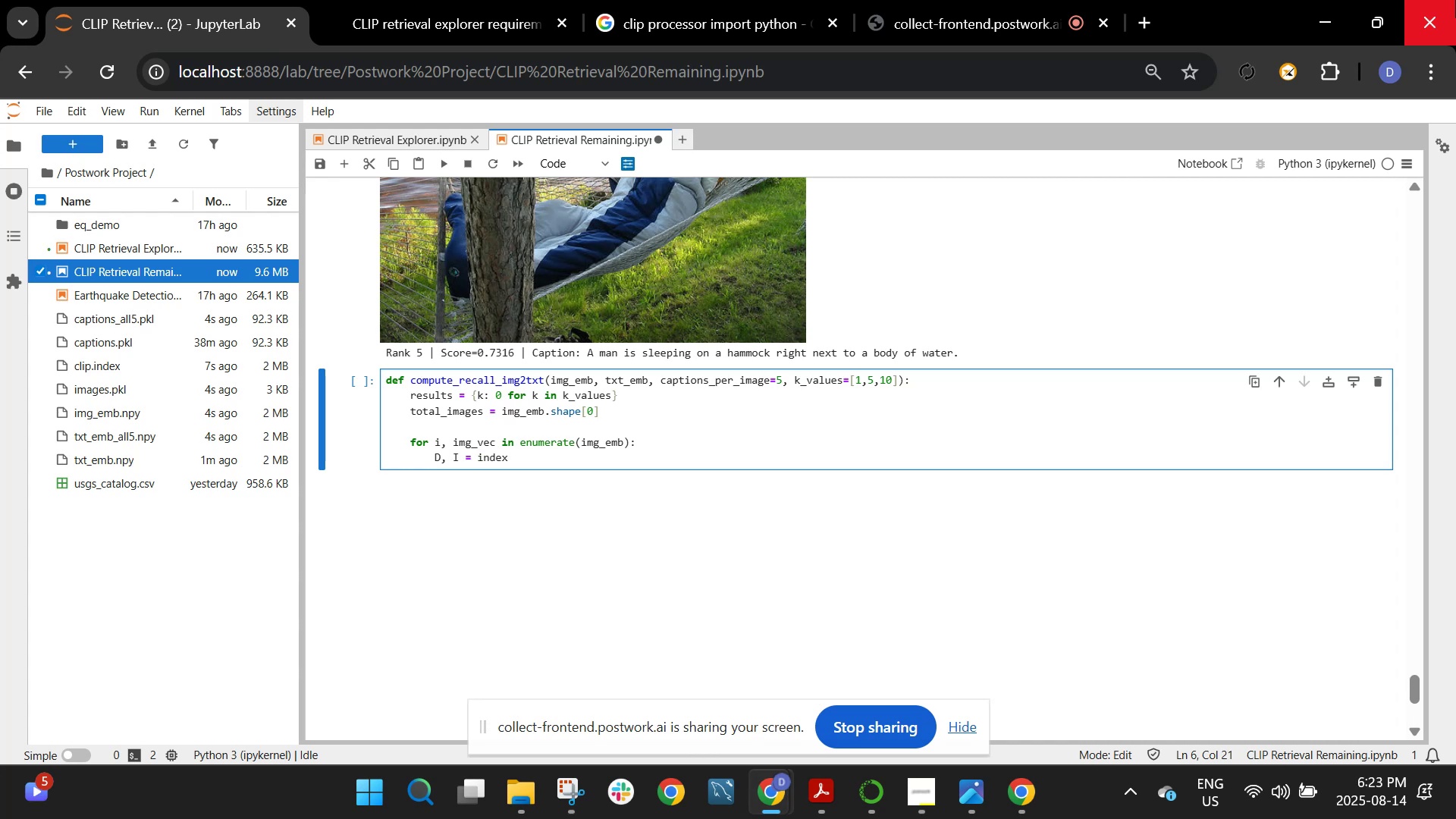 
wait(10.33)
 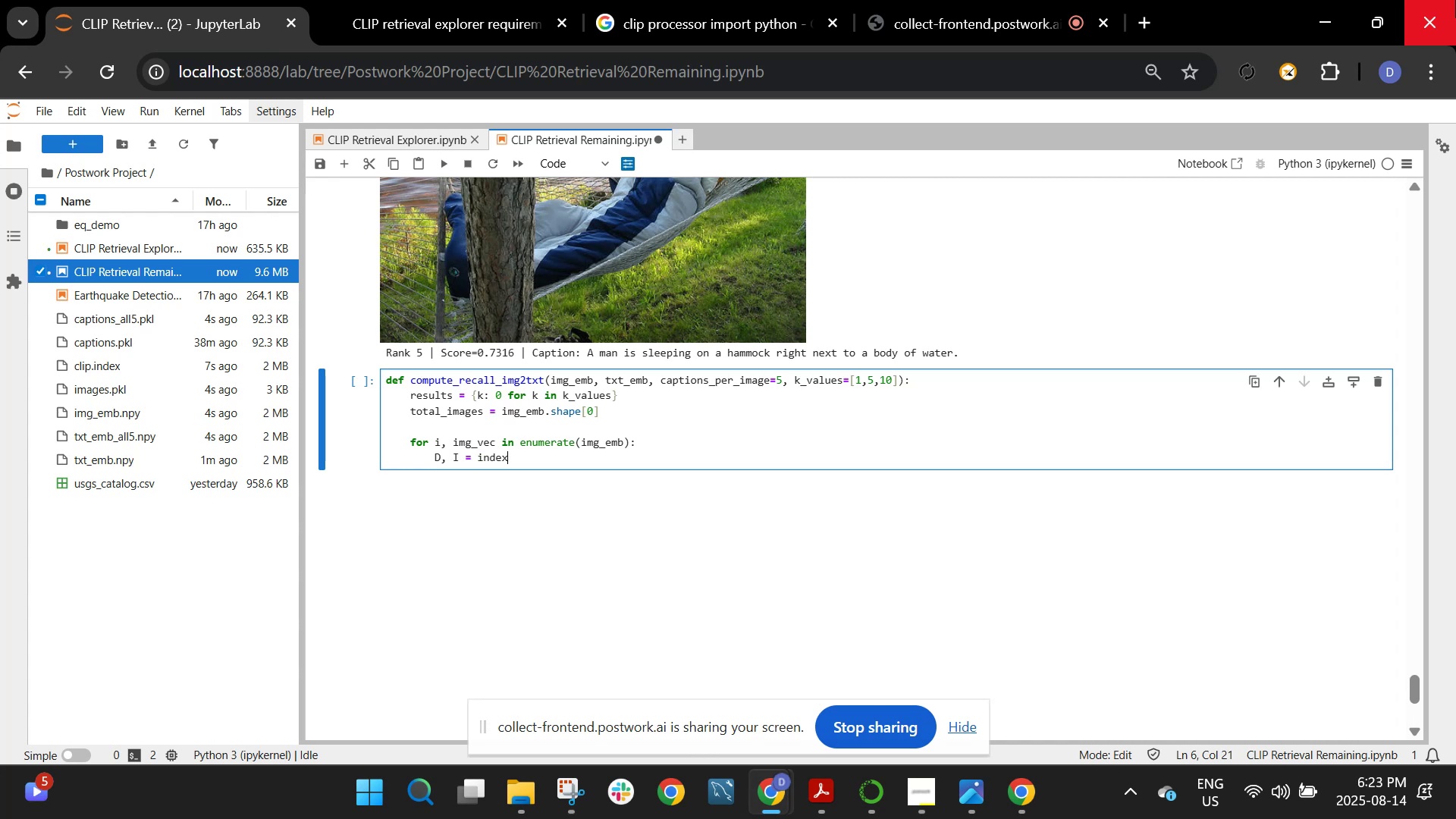 
type(_txt.search(img_vec.reshape(1,-1), max(k_values)))
 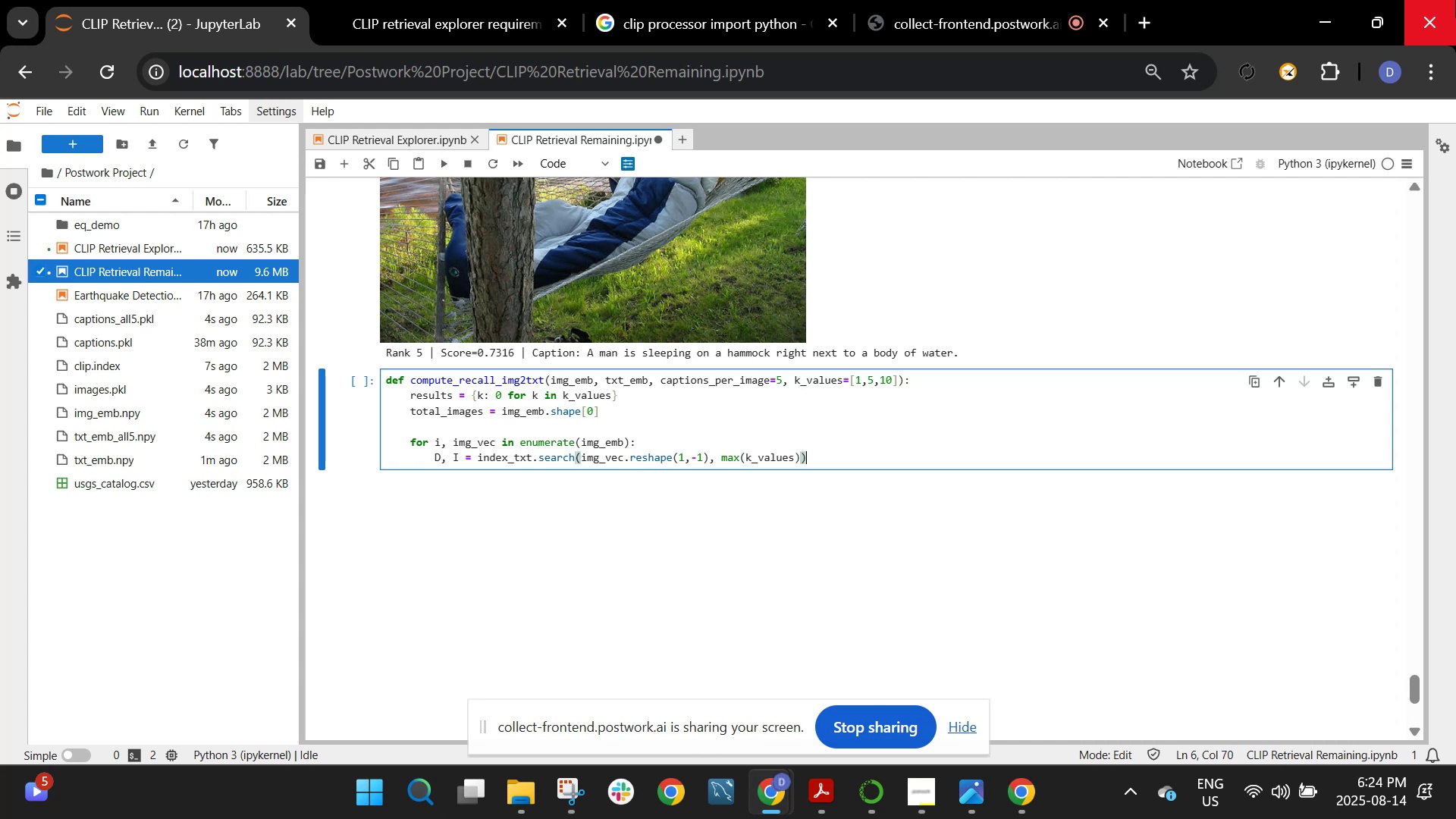 
 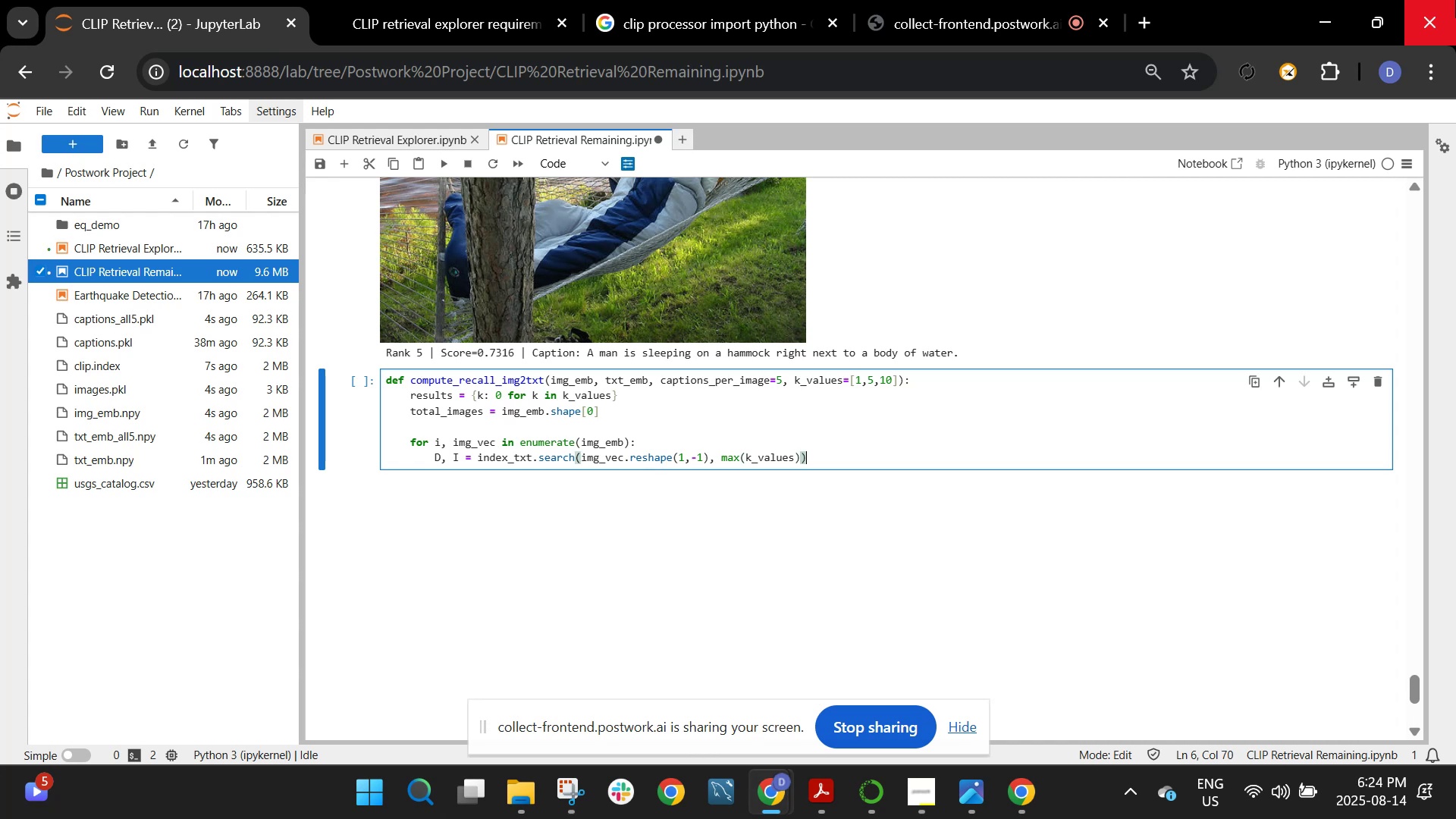 
key(Enter)
 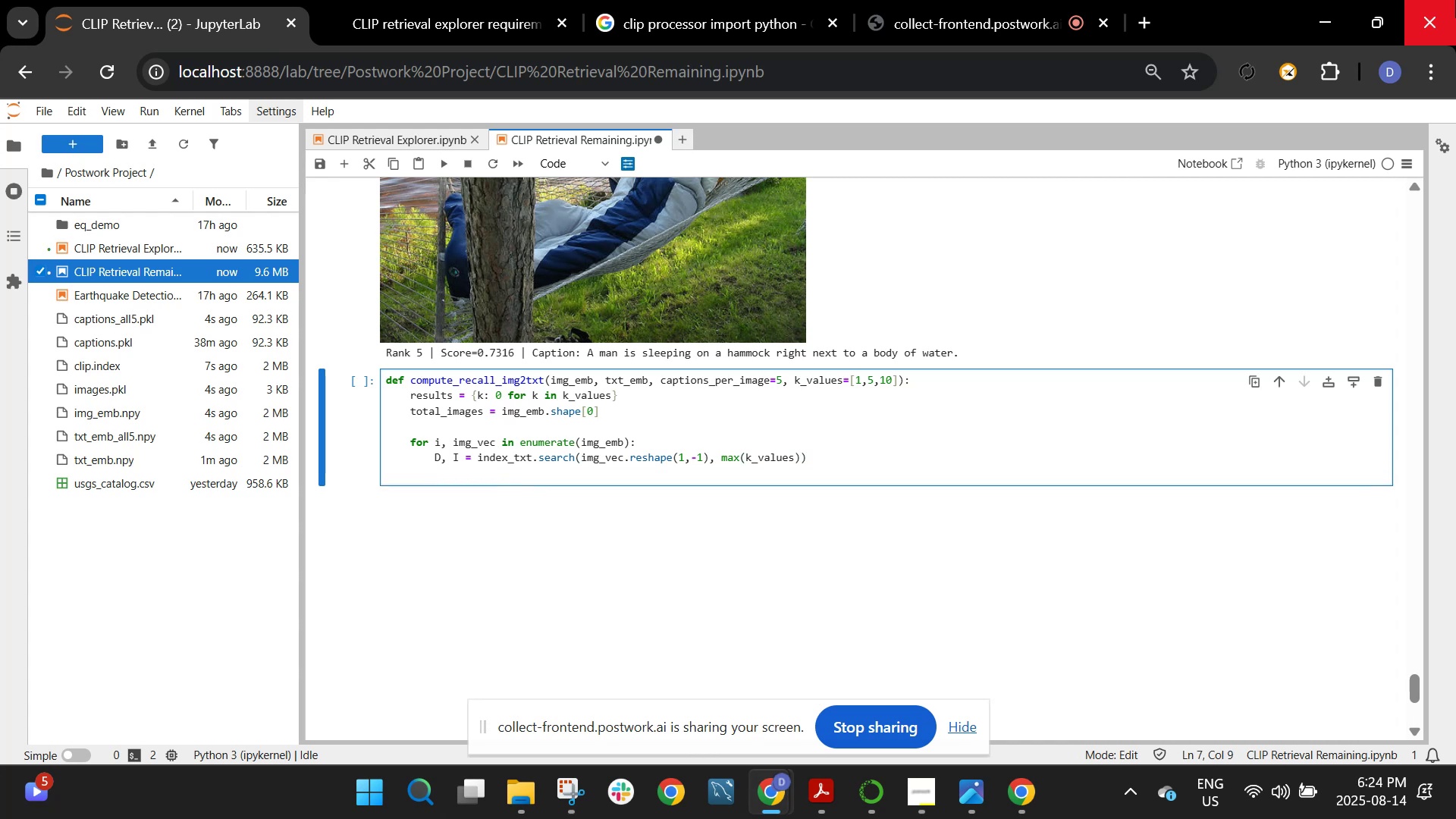 
type(ci)
key(Backspace)
type(p)
key(Backspace)
type(orrect_set= set(range(i* captions_per_image, (i+1) * capr)
key(Backspace)
type(tions_per_image)))
 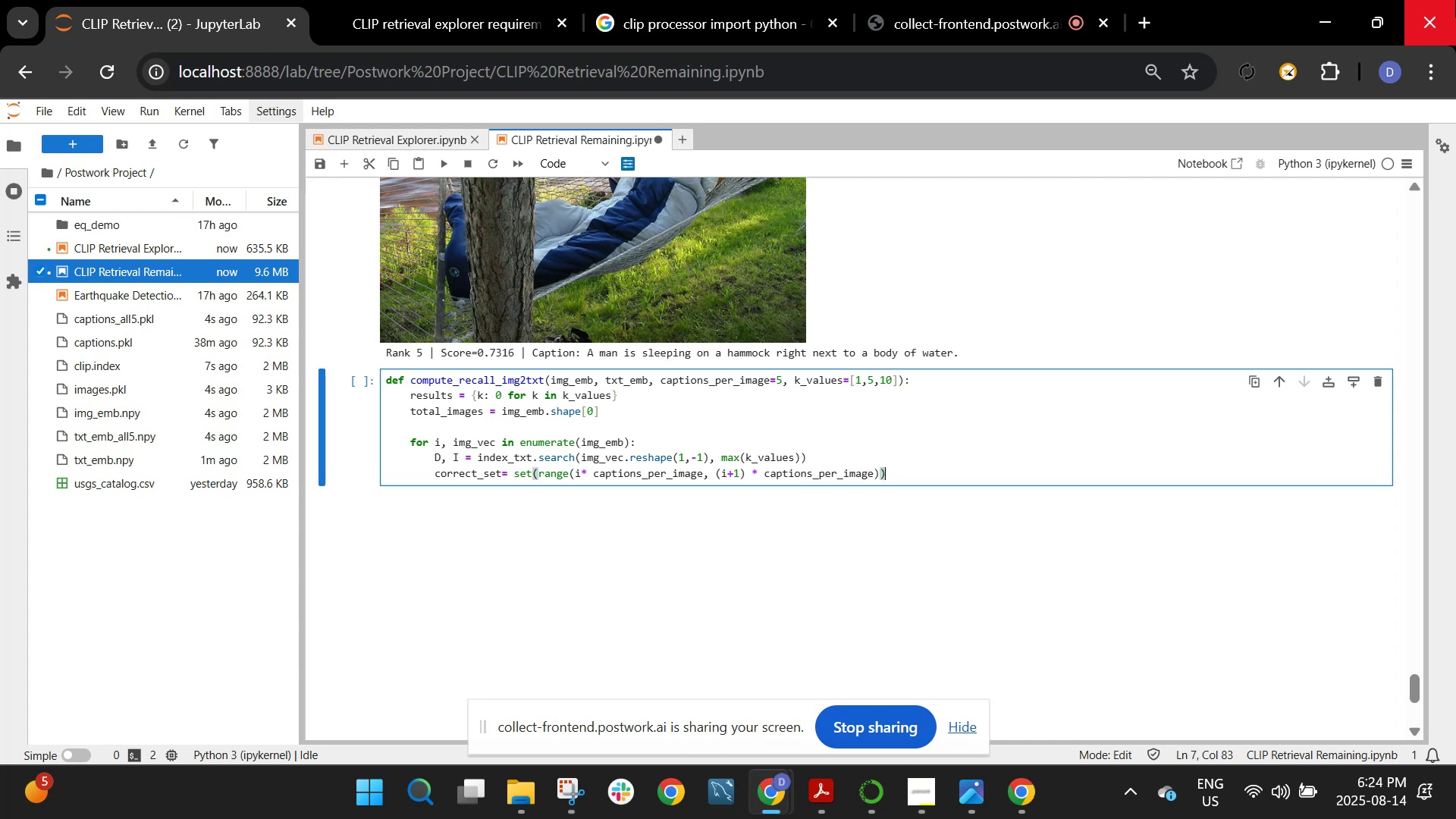 
key(Enter)
 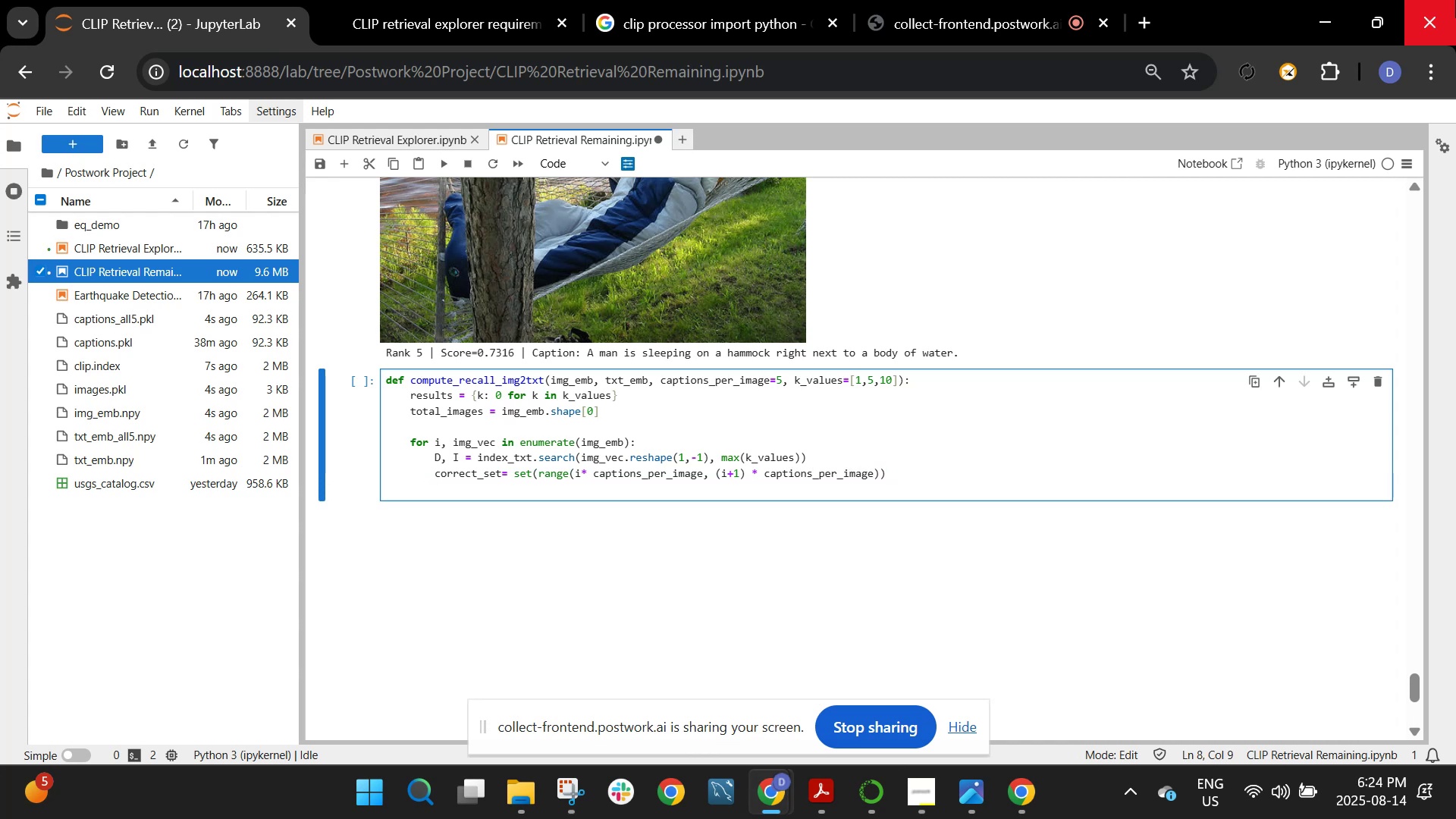 
type(for k in k_values:)
 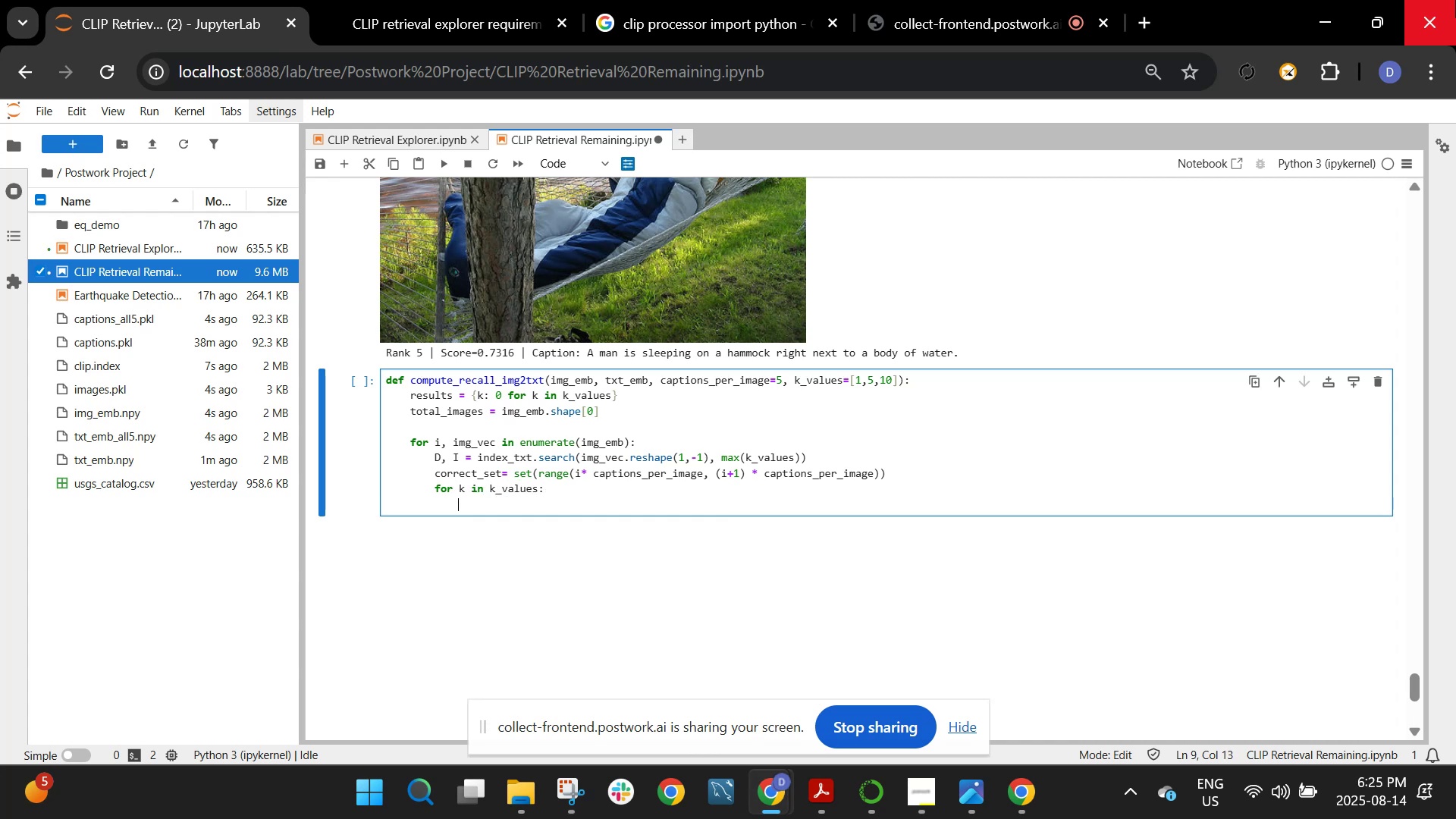 
 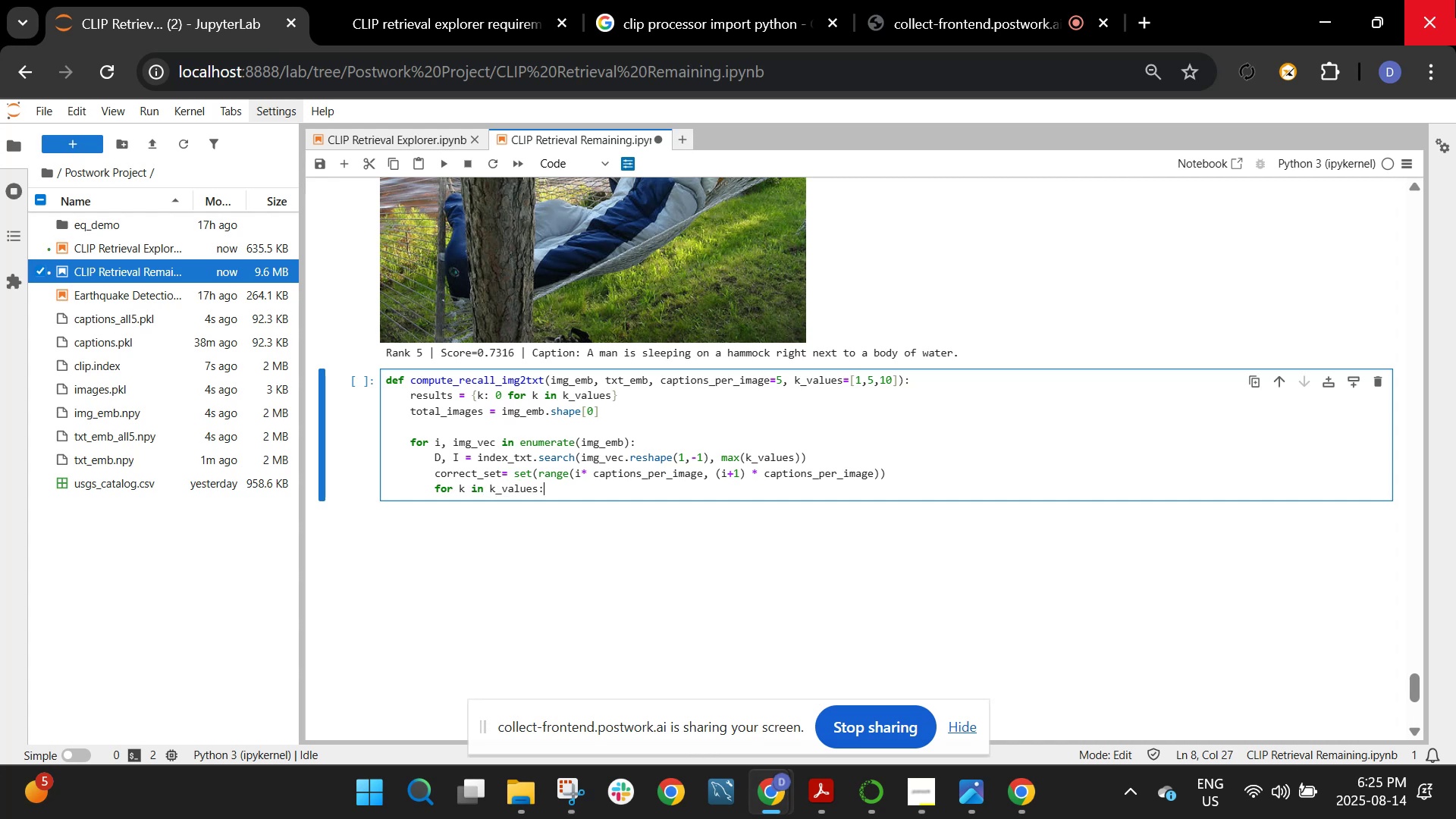 
key(Enter)
 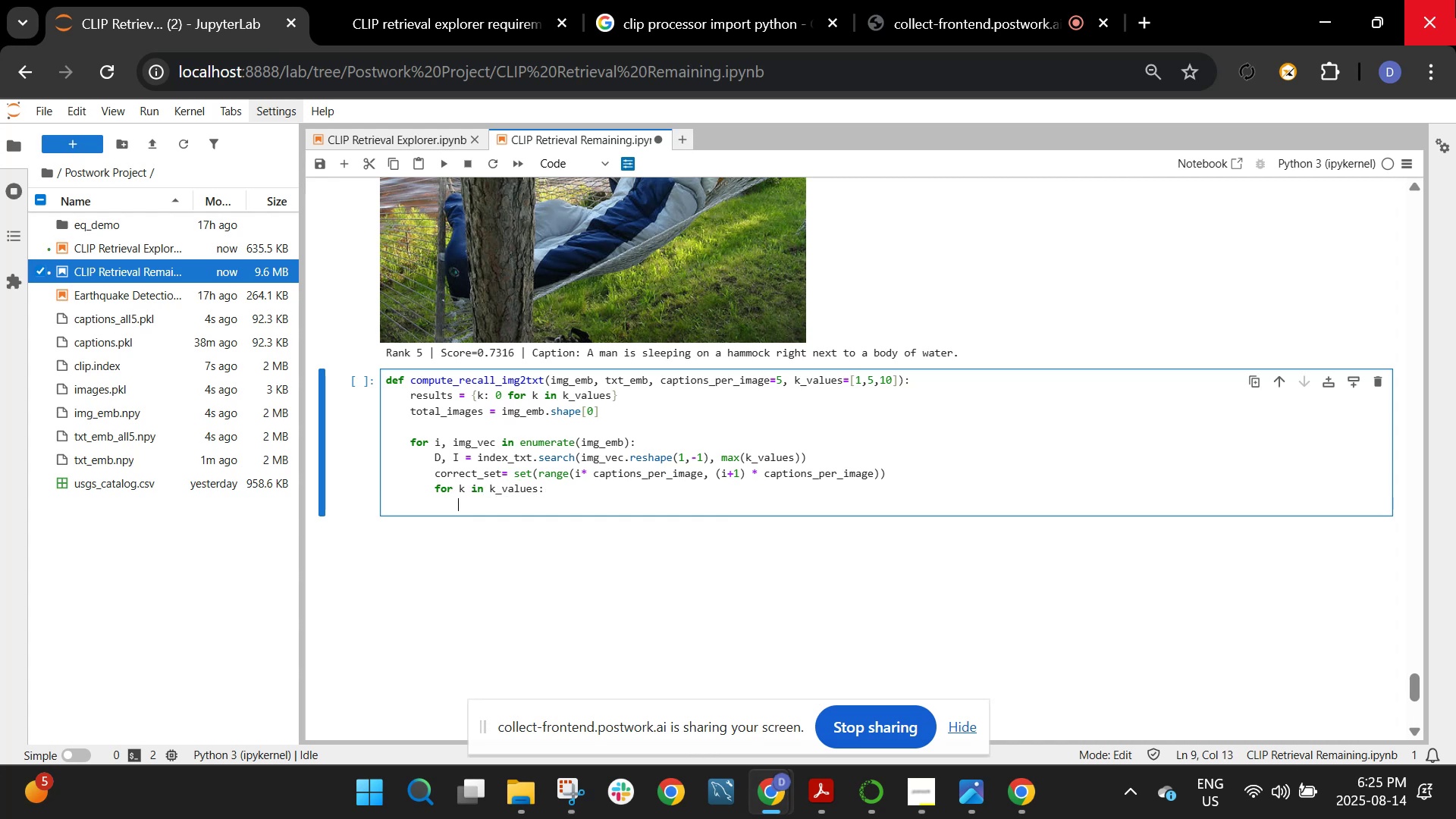 
type(if any(idx in corre t)
key(Backspace)
key(Backspace)
type( t)
key(Backspace)
key(Backspace)
type(ct_set )
key(Backspace)
type( fro)
key(Backspace)
key(Backspace)
type(or idx in I[0)
 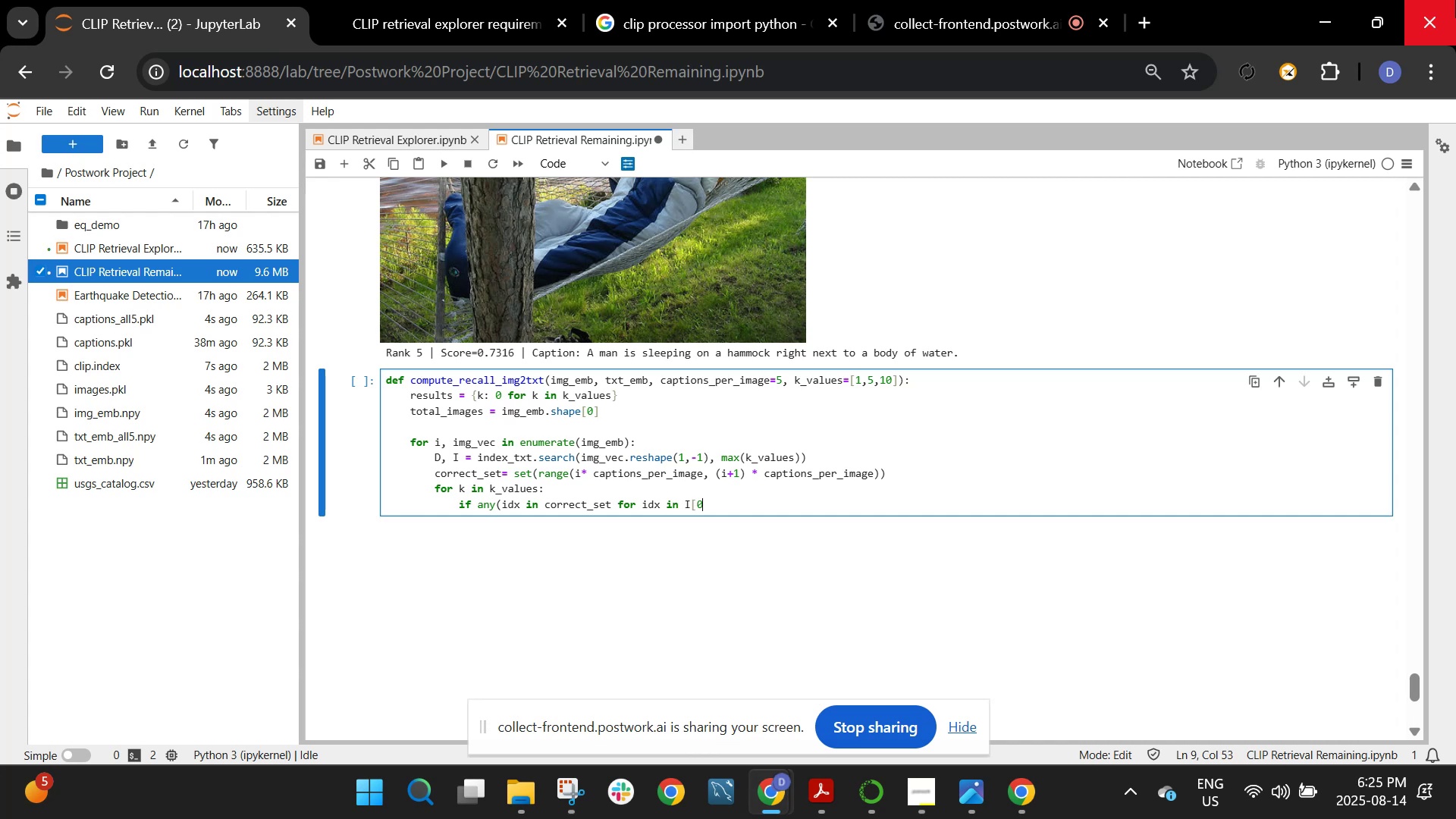 
key(Comma)
 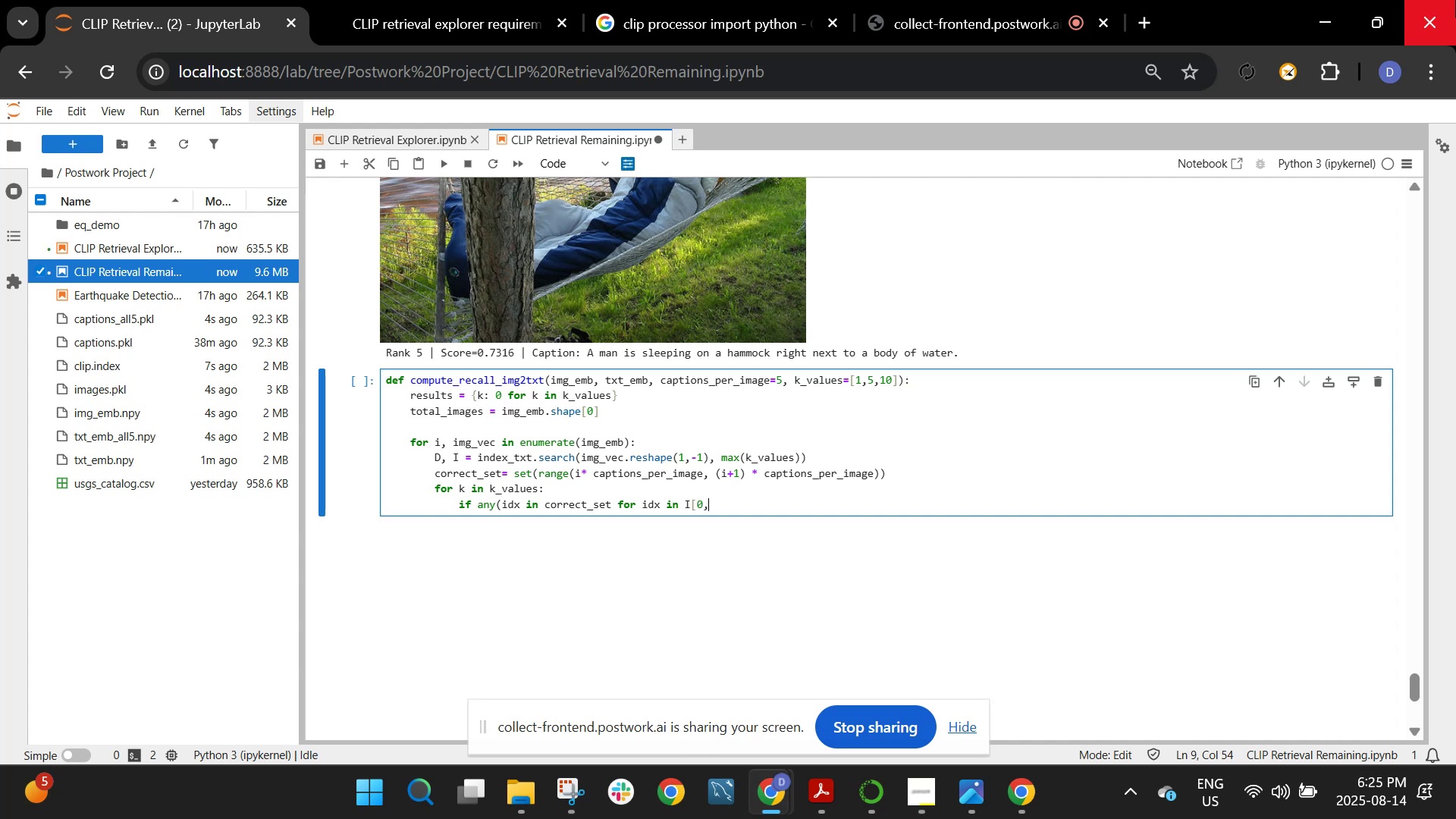 
key(Shift+Semicolon)
 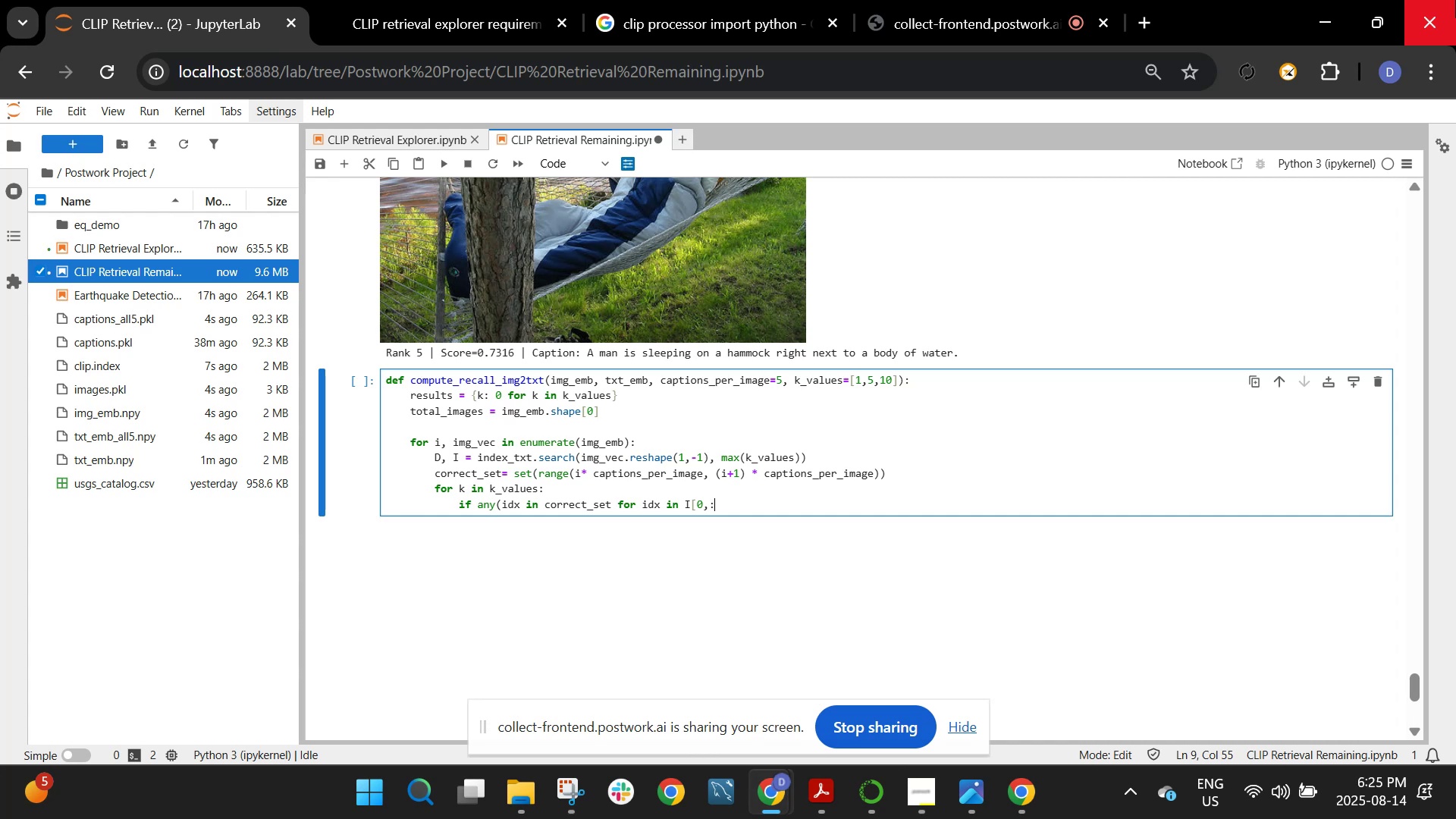 
key(Backspace)
 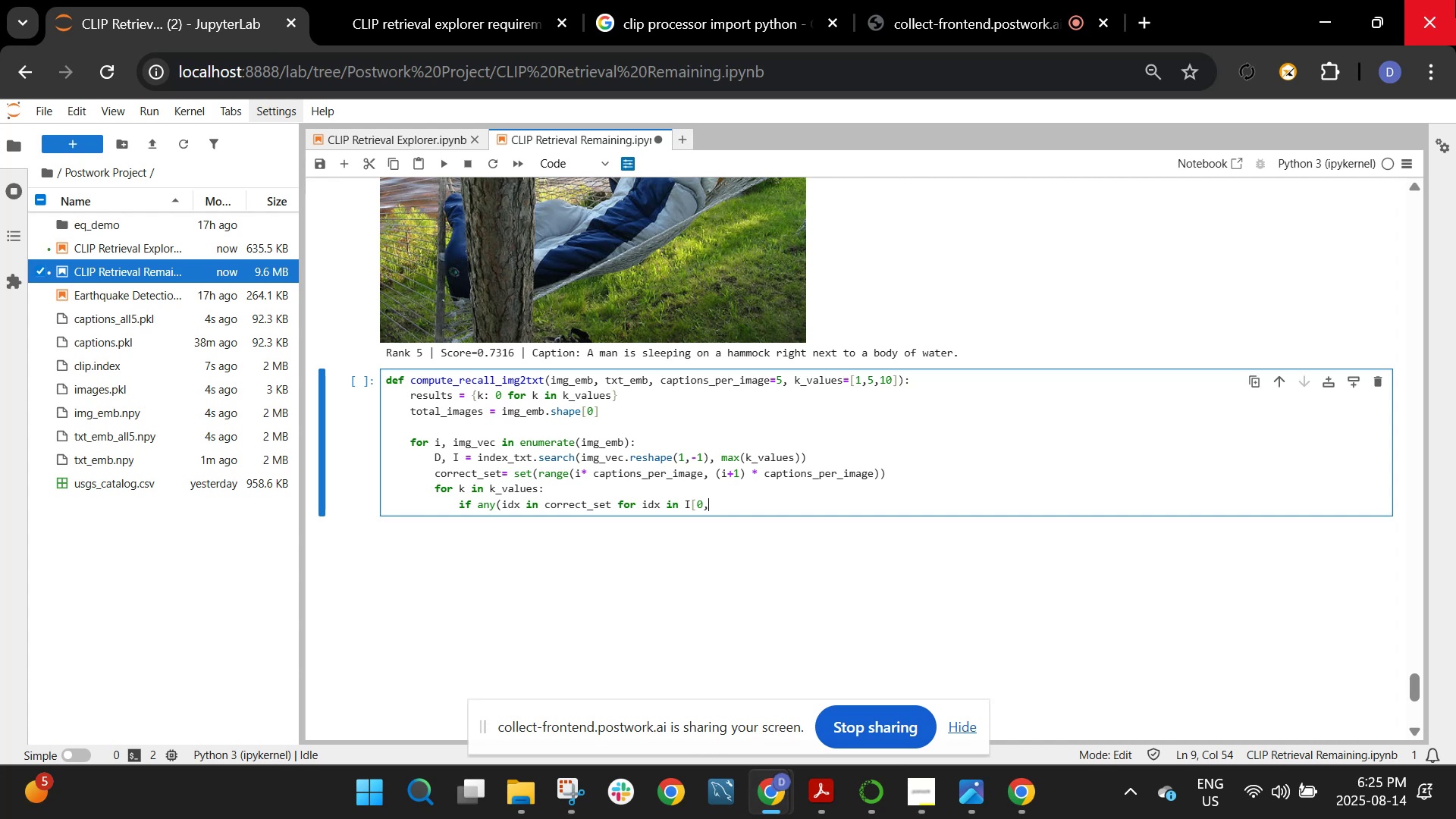 
key(Space)
 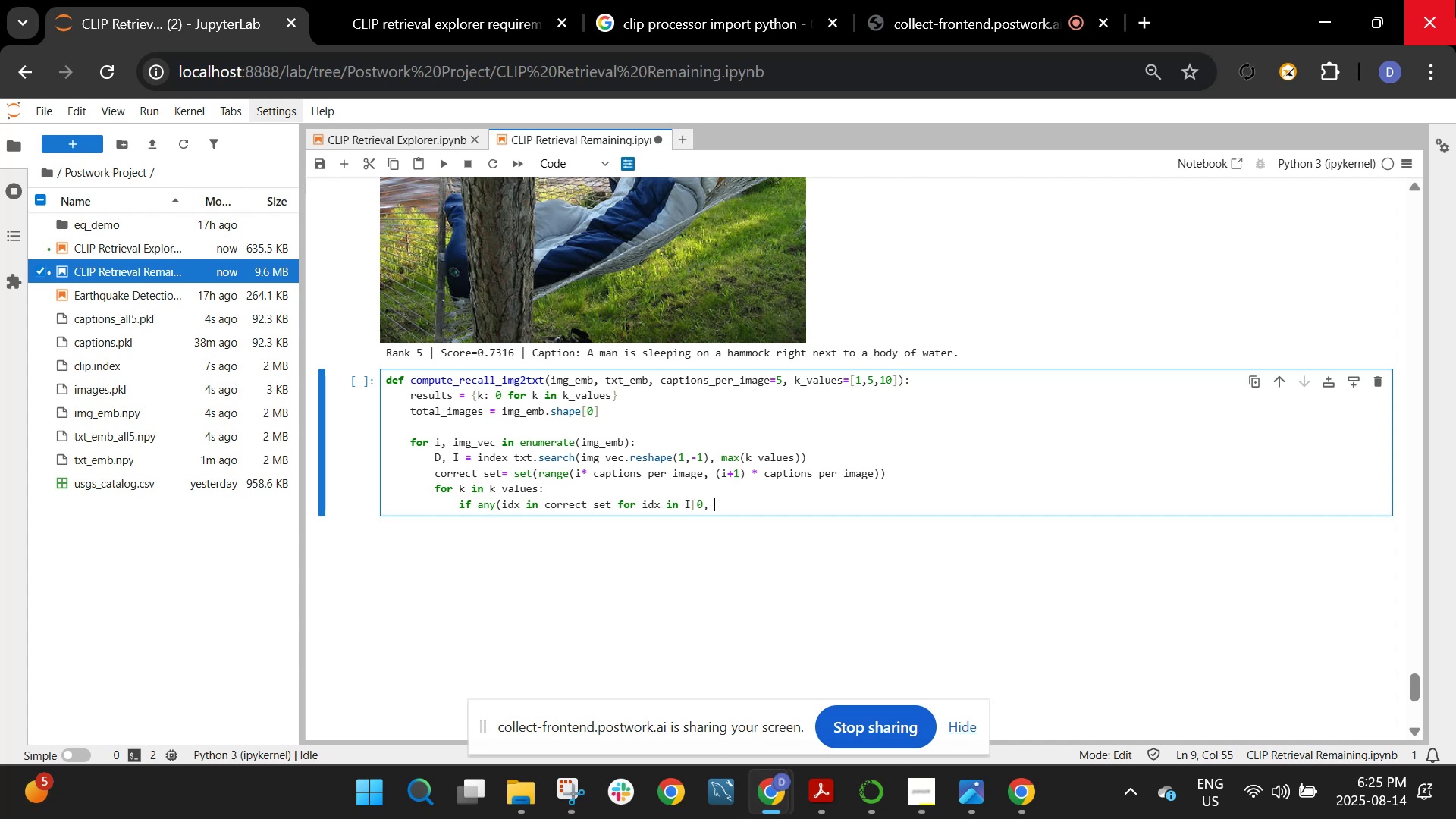 
key(Shift+Semicolon)
 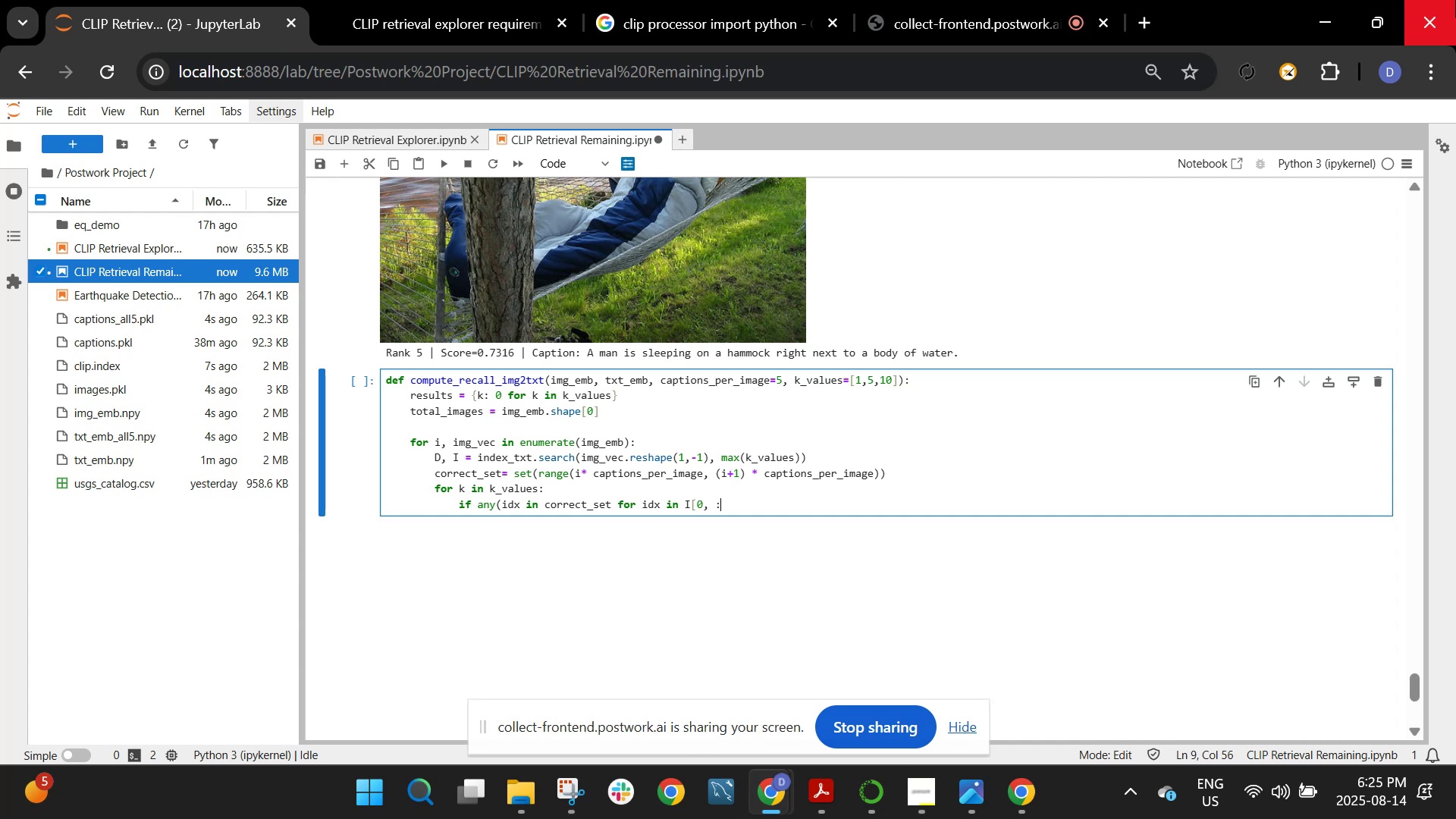 
key(K)
 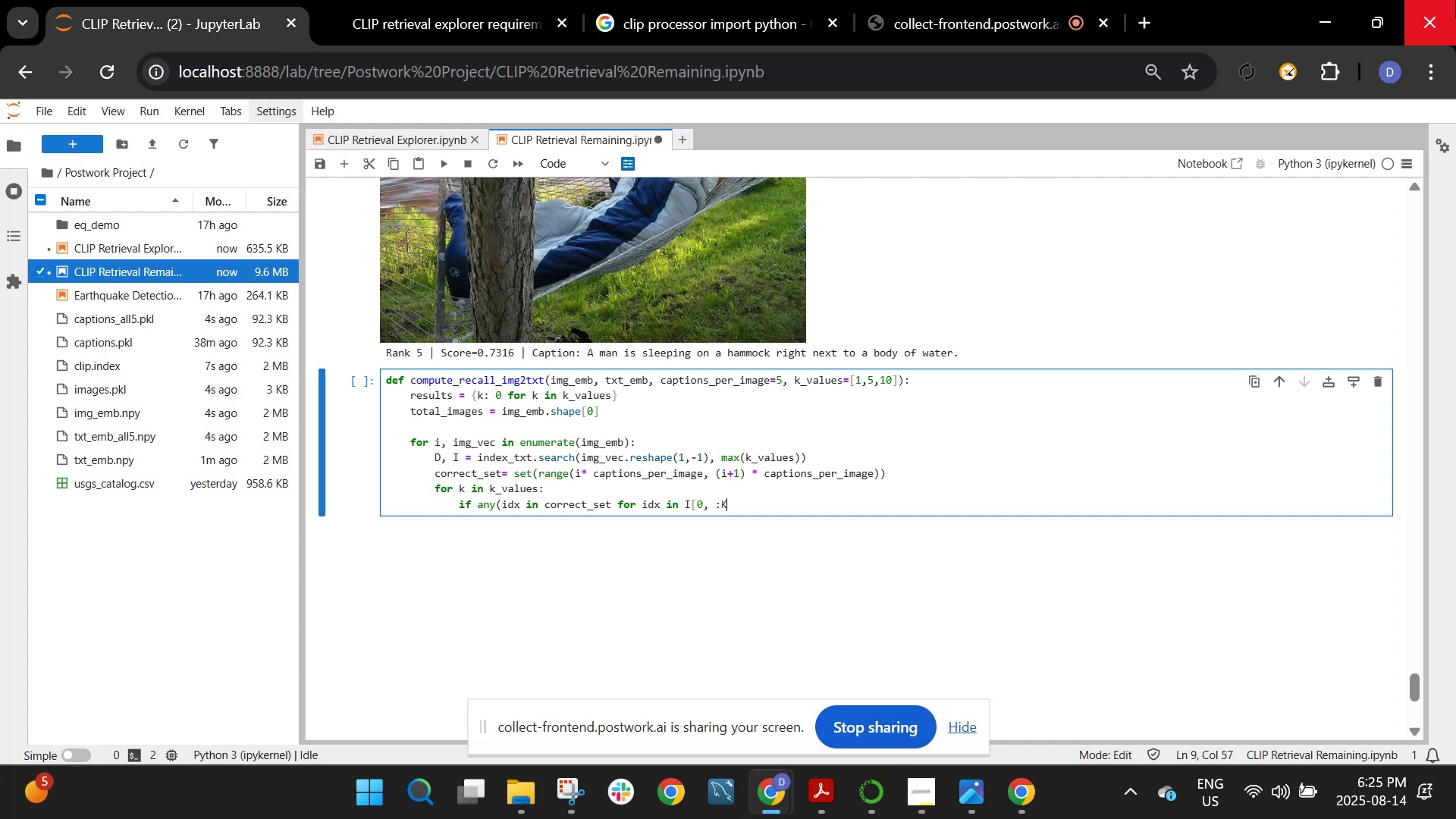 
hold_key(key=ShiftRight, duration=0.42)
 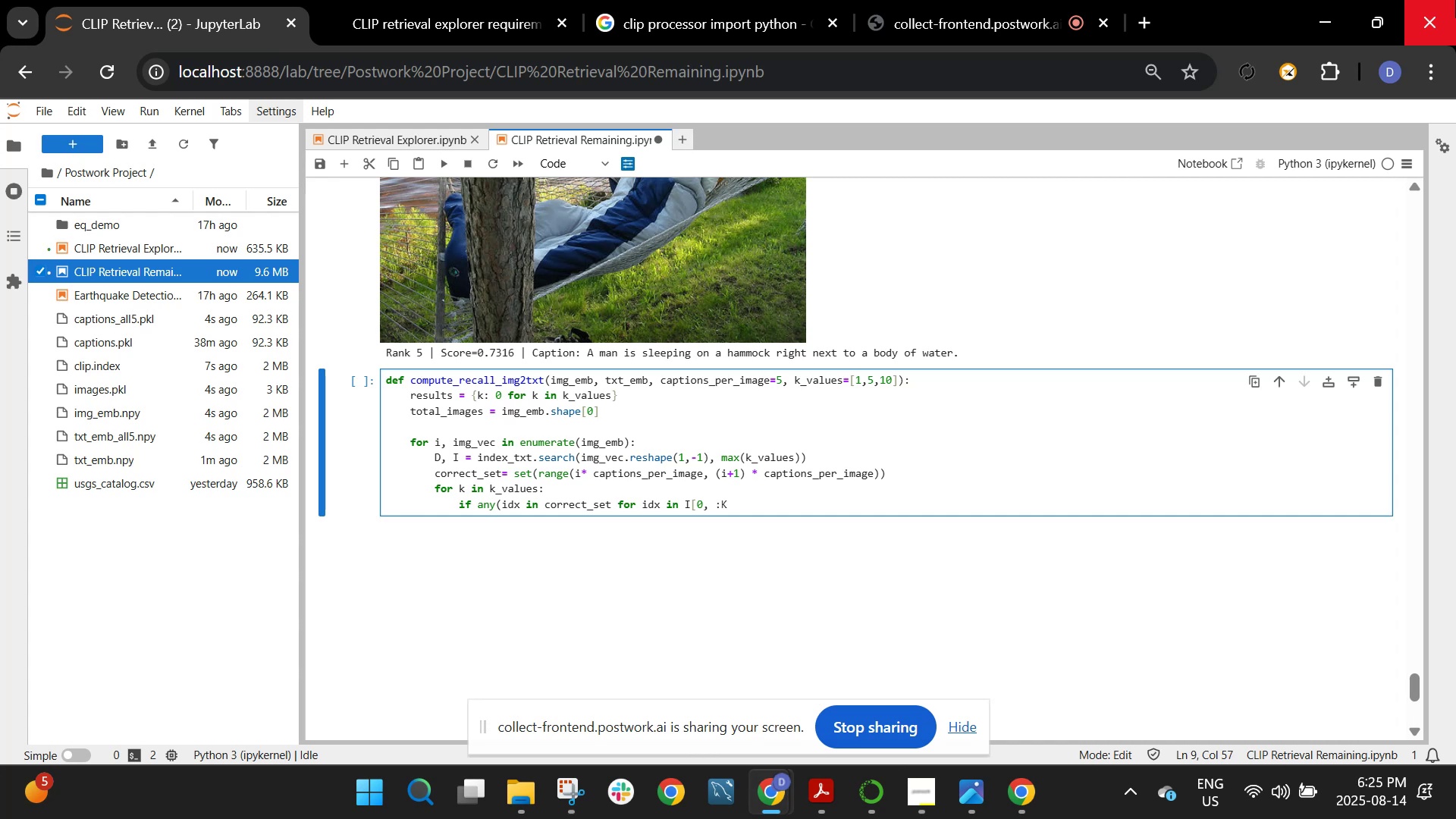 
key(BracketRight)
 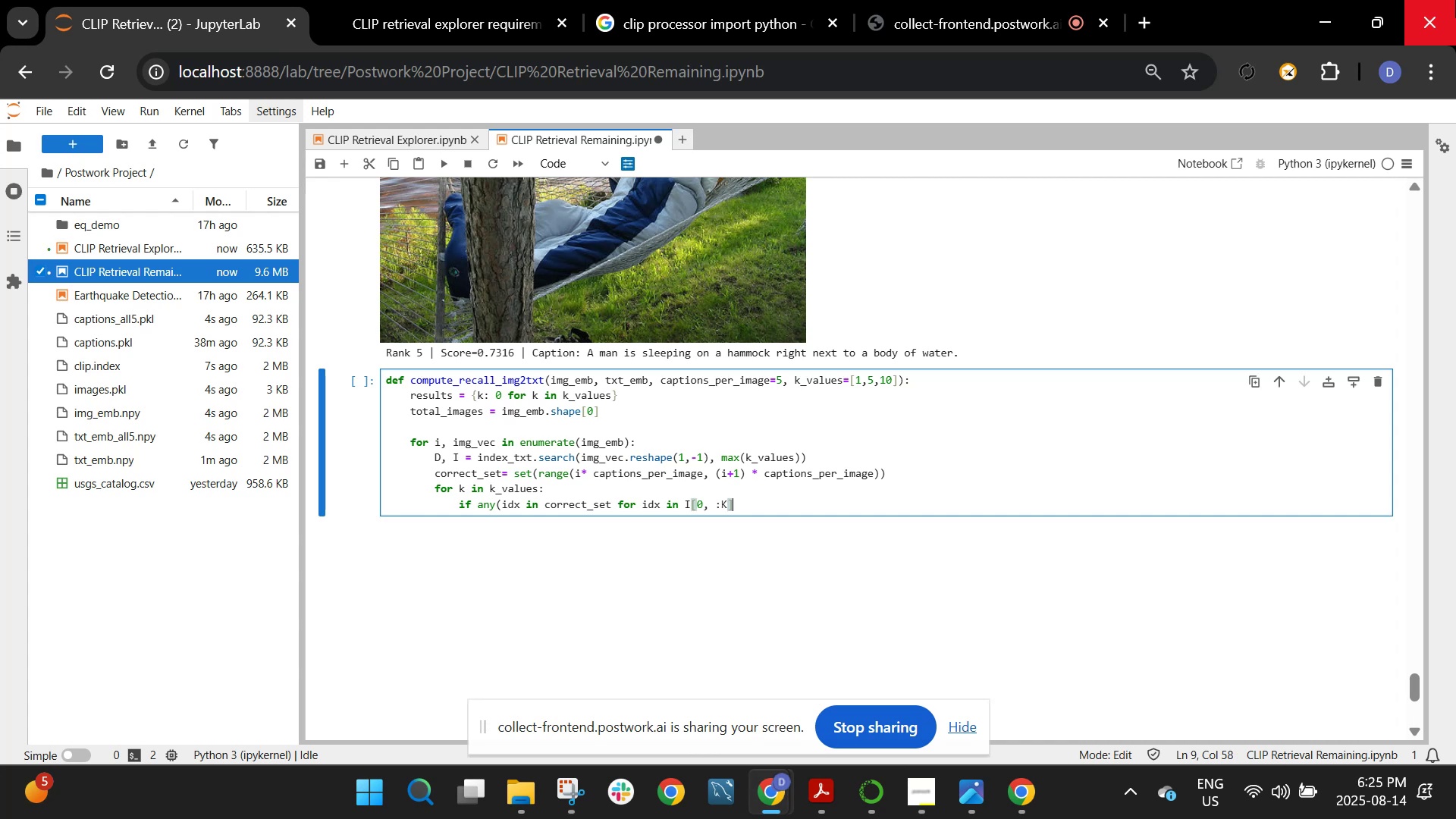 
key(Shift+0)
 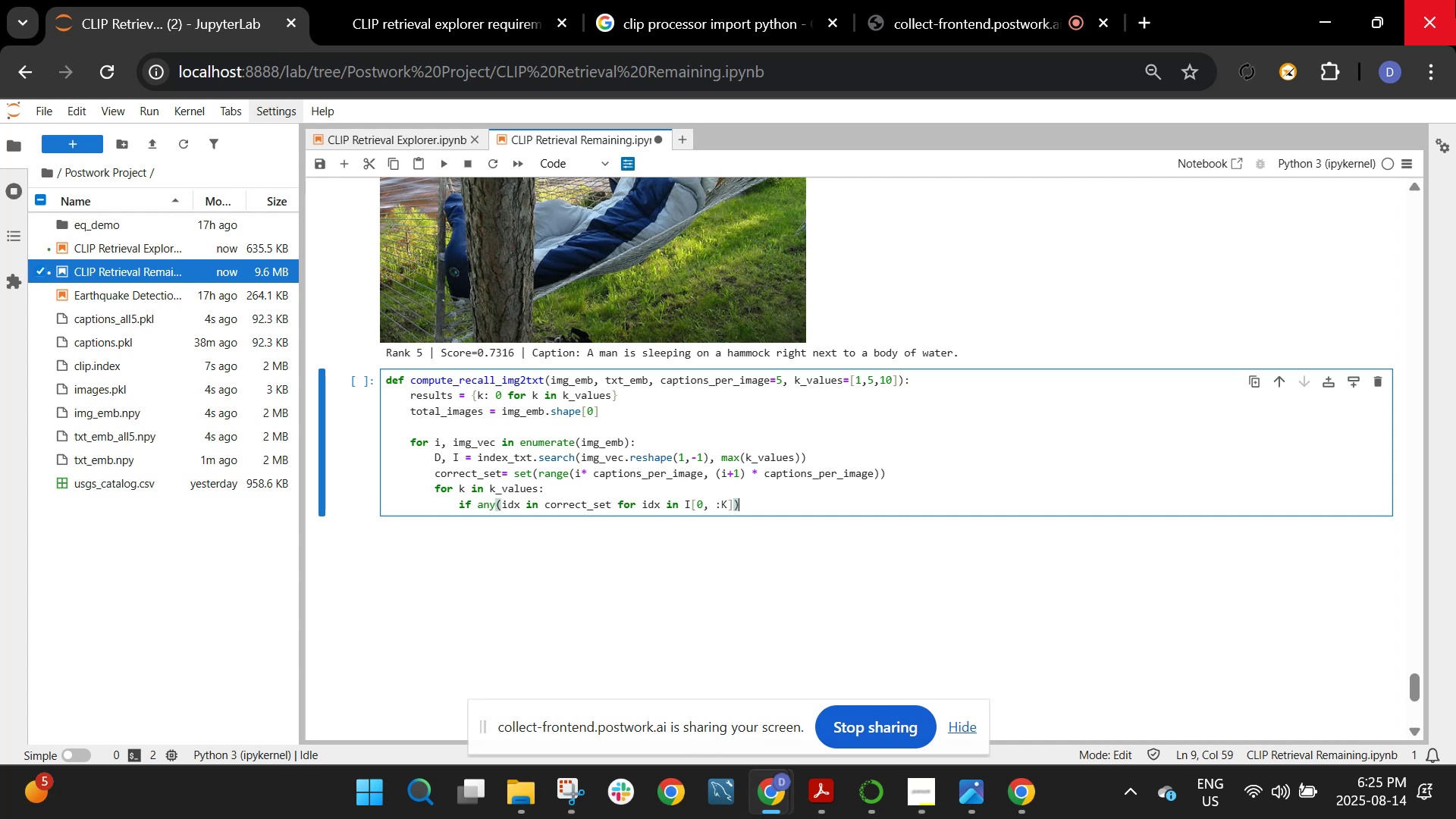 
key(Shift+Semicolon)
 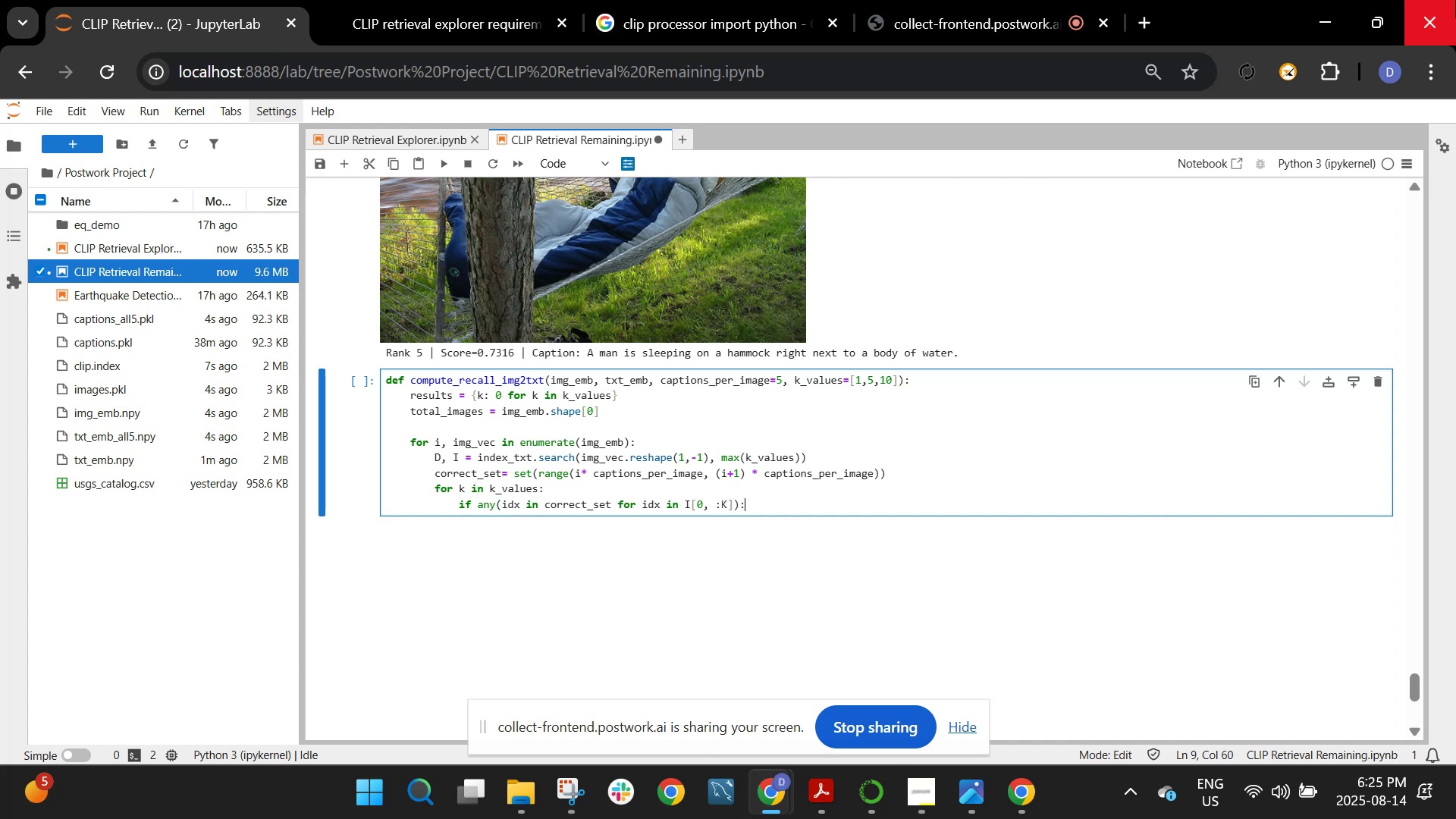 
key(Enter)
 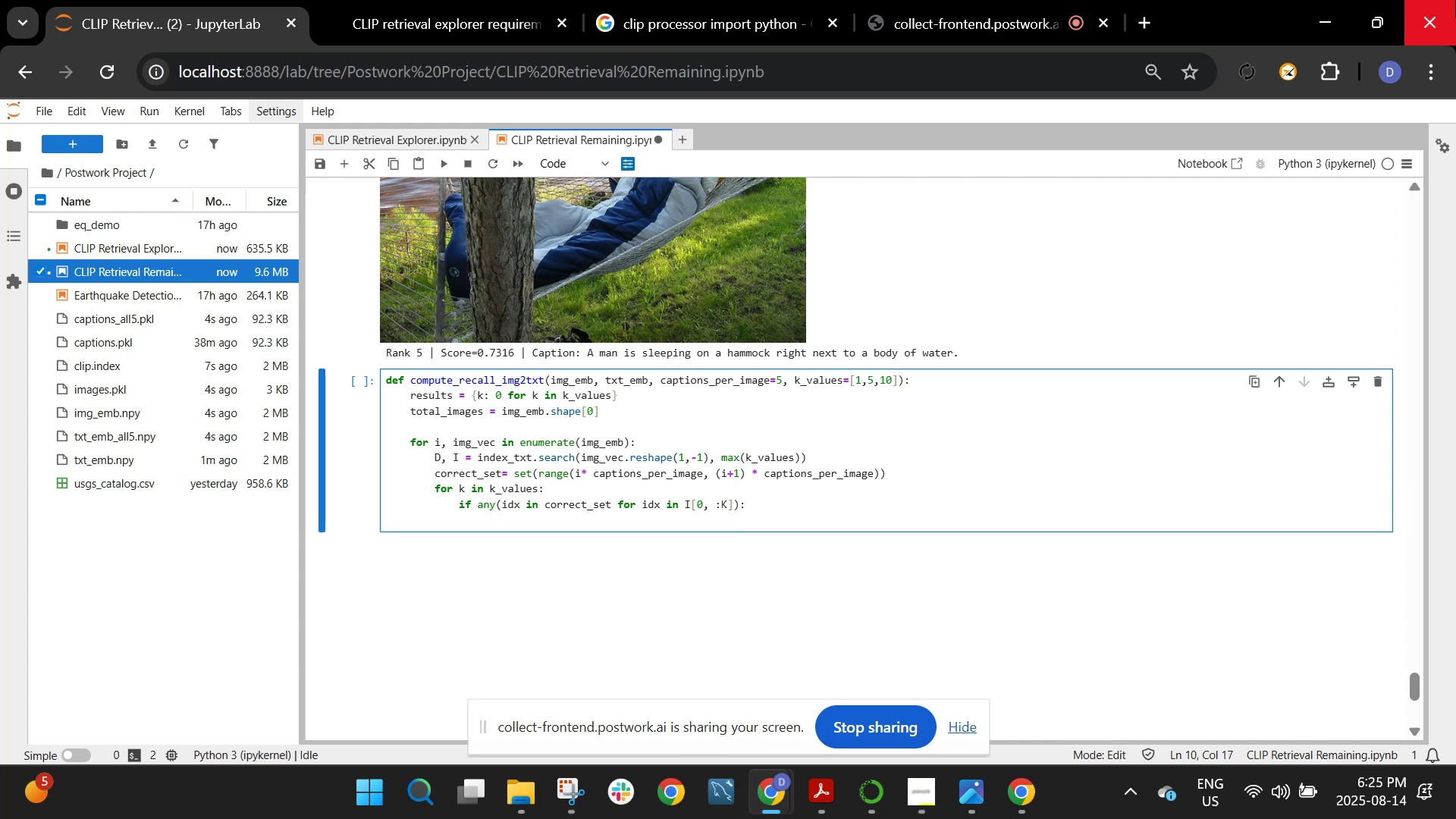 
type(RDX)
 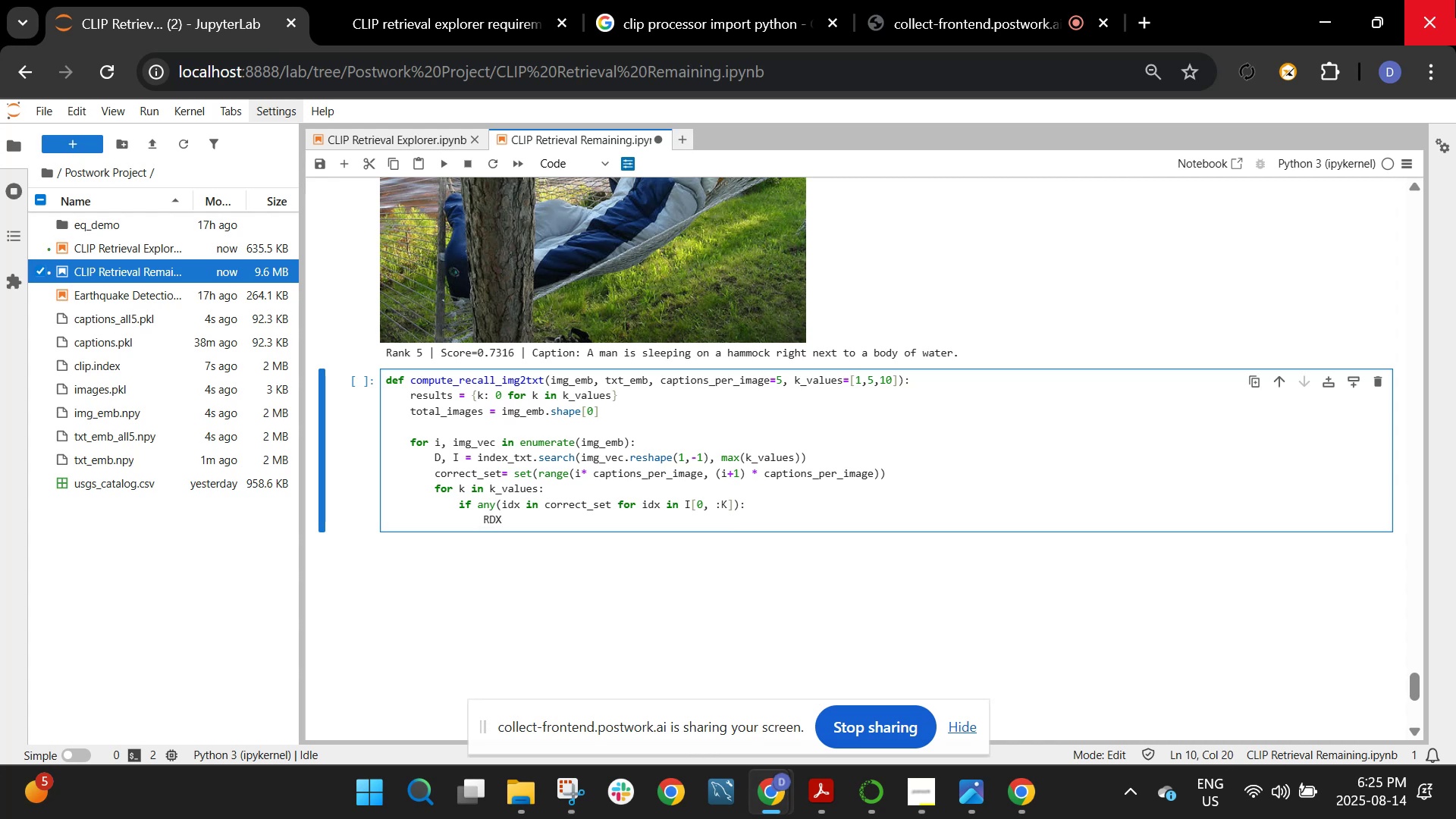 
key(Backspace)
key(Backspace)
key(Backspace)
type(results[k] += 1)
 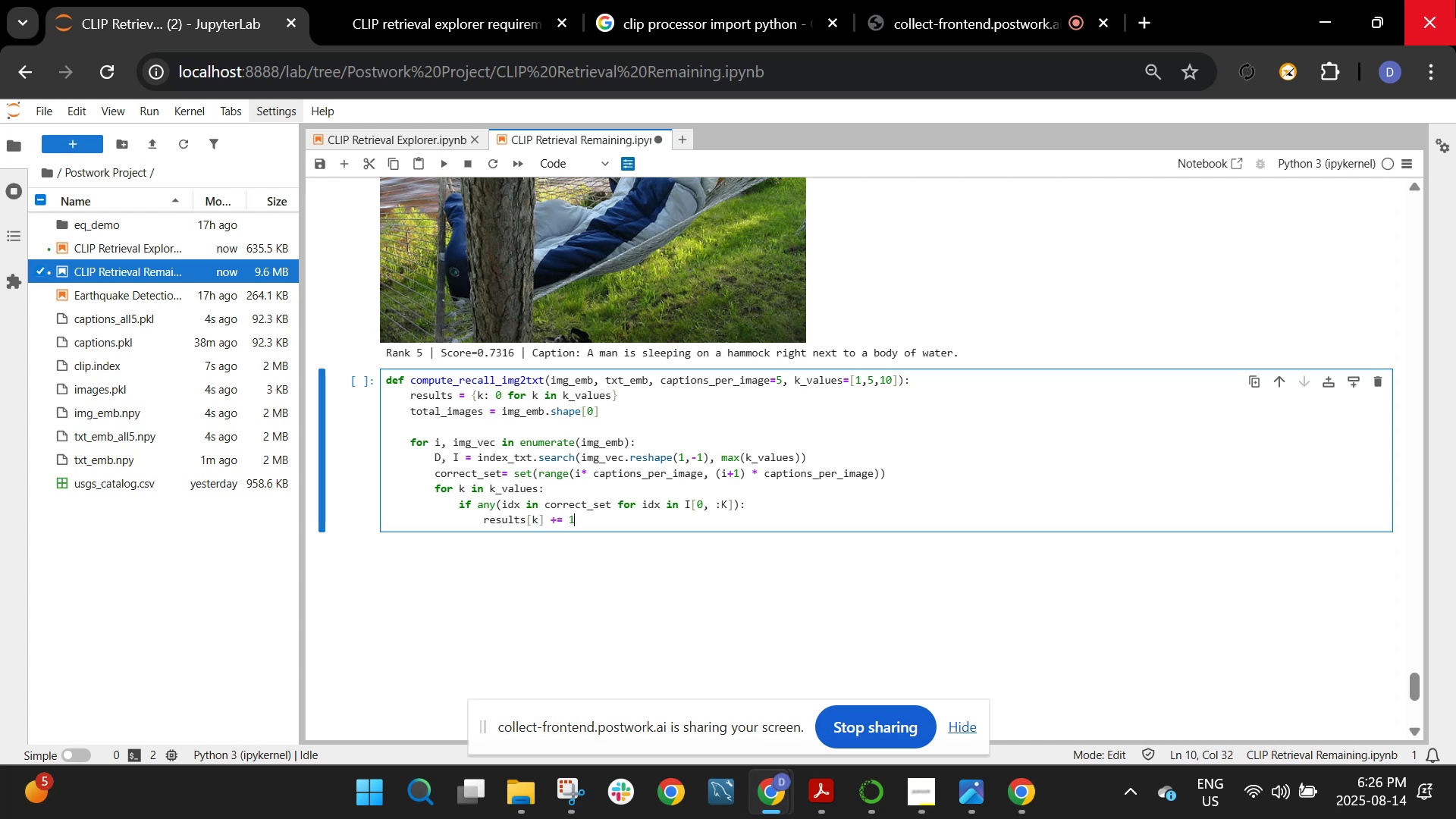 
key(Enter)
 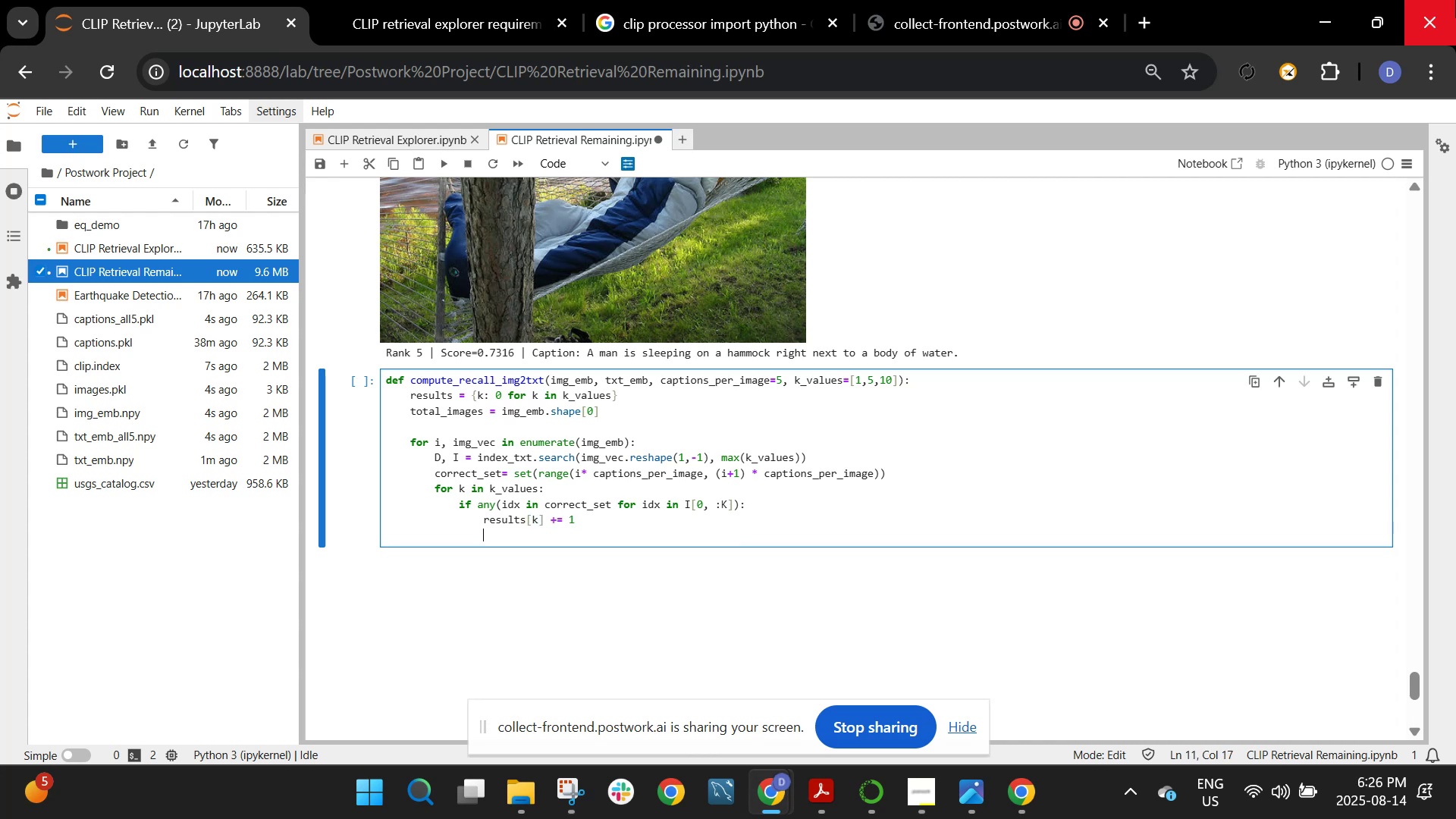 
key(Enter)
 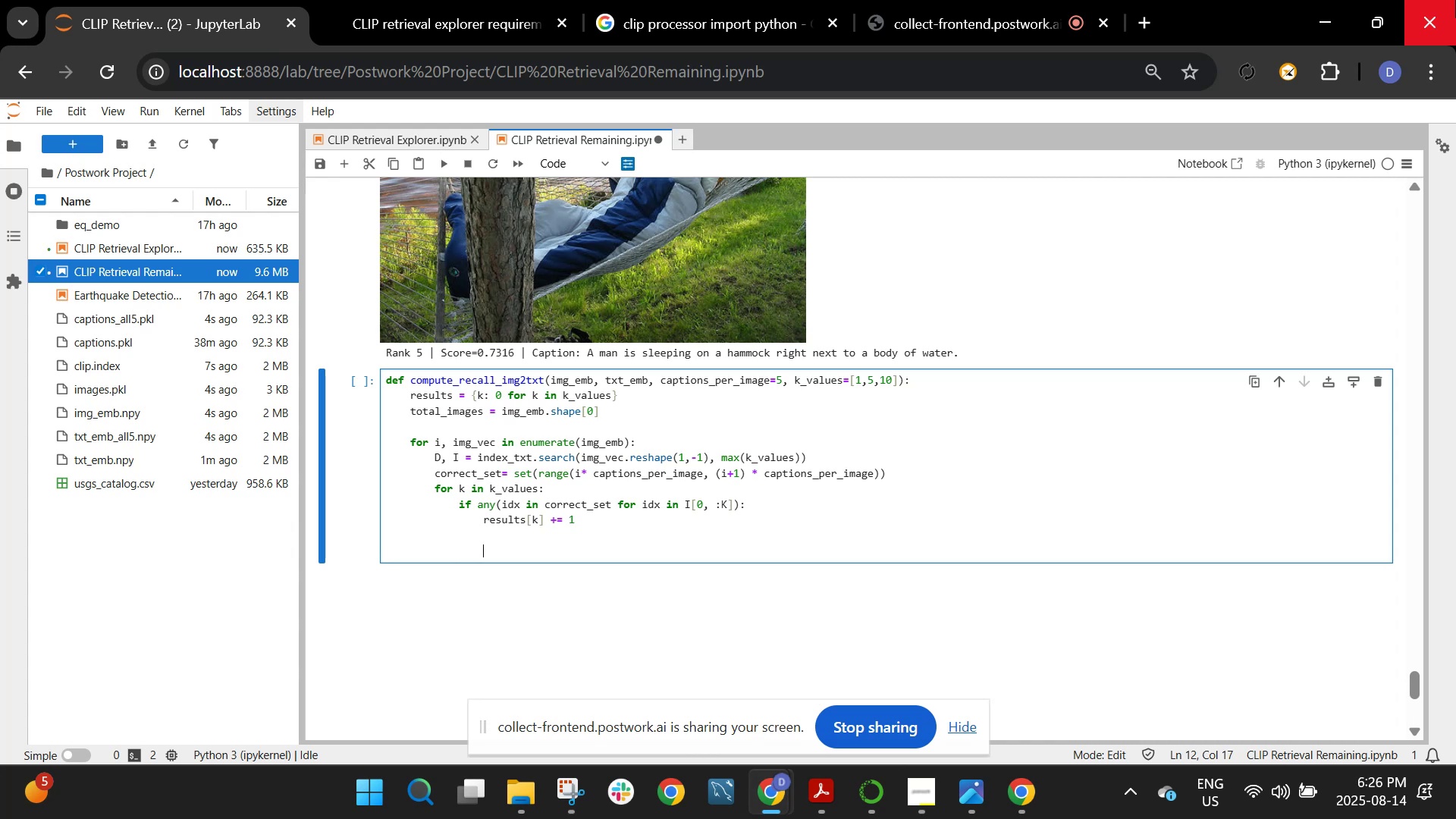 
wait(9.91)
 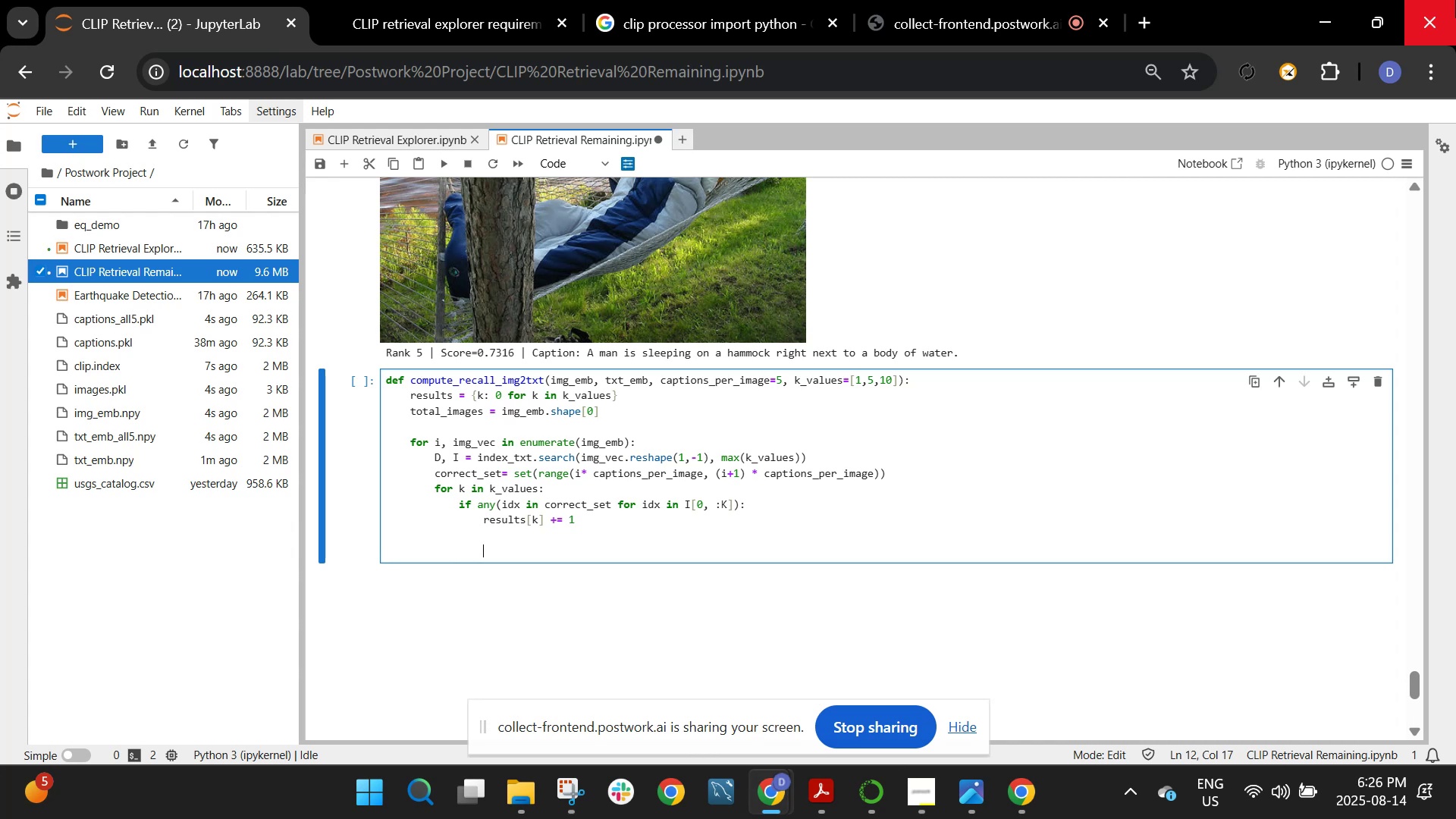 
key(Backspace)
key(Backspace)
type(for k in k_vaolu)
key(Backspace)
key(Backspace)
key(Backspace)
type(lues)
 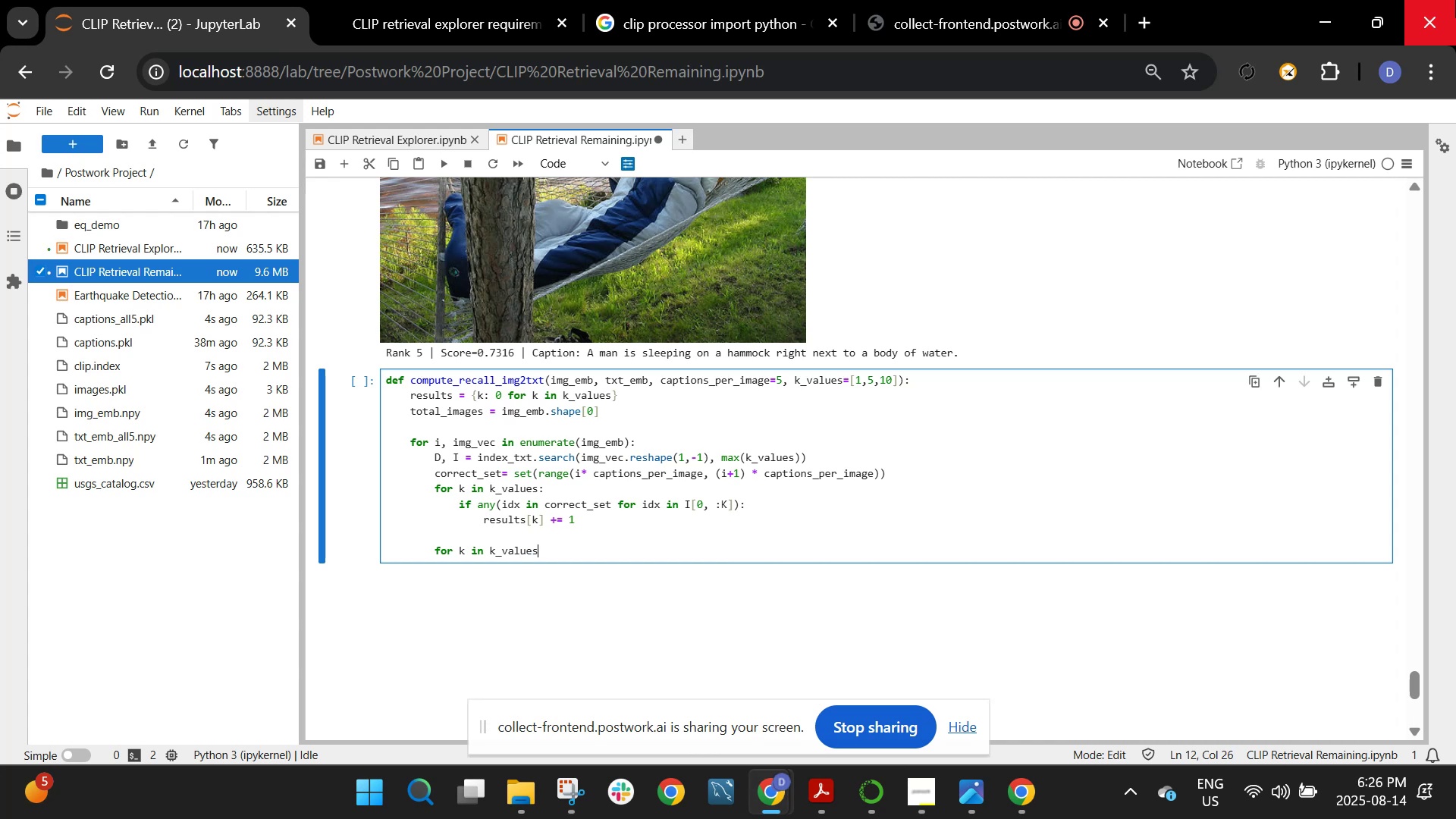 
wait(14.01)
 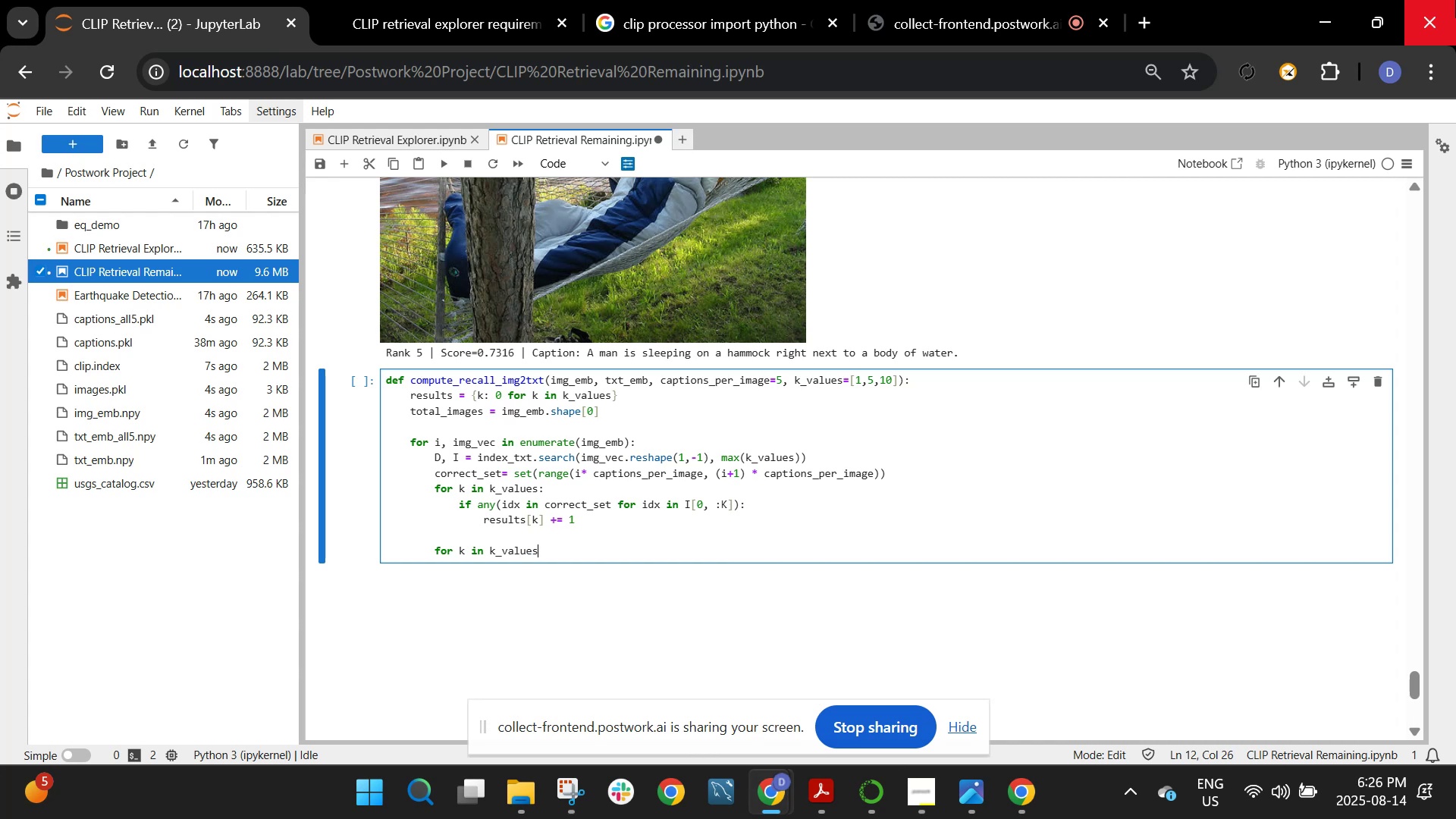 
key(Shift+Semicolon)
 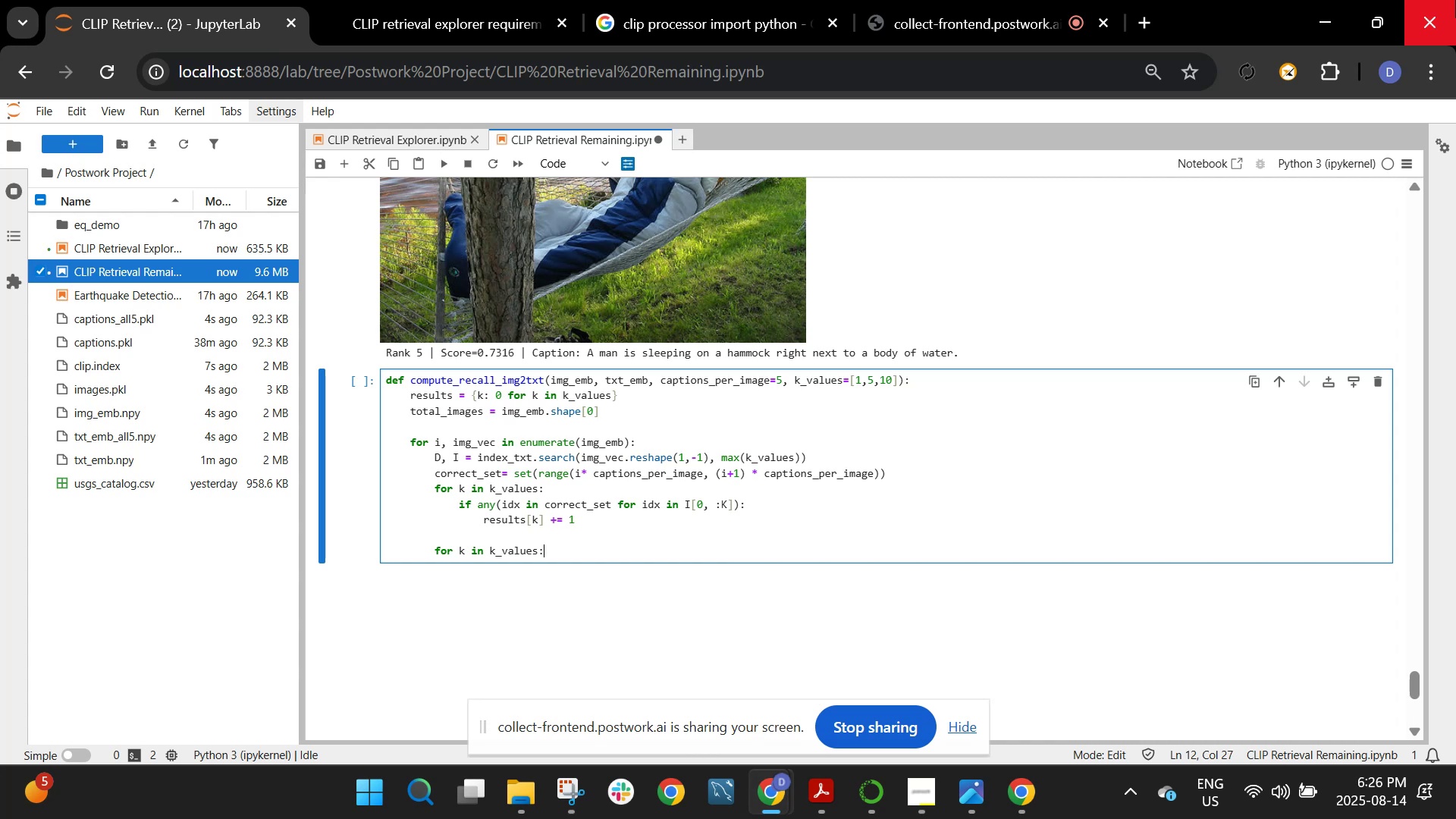 
key(Enter)
 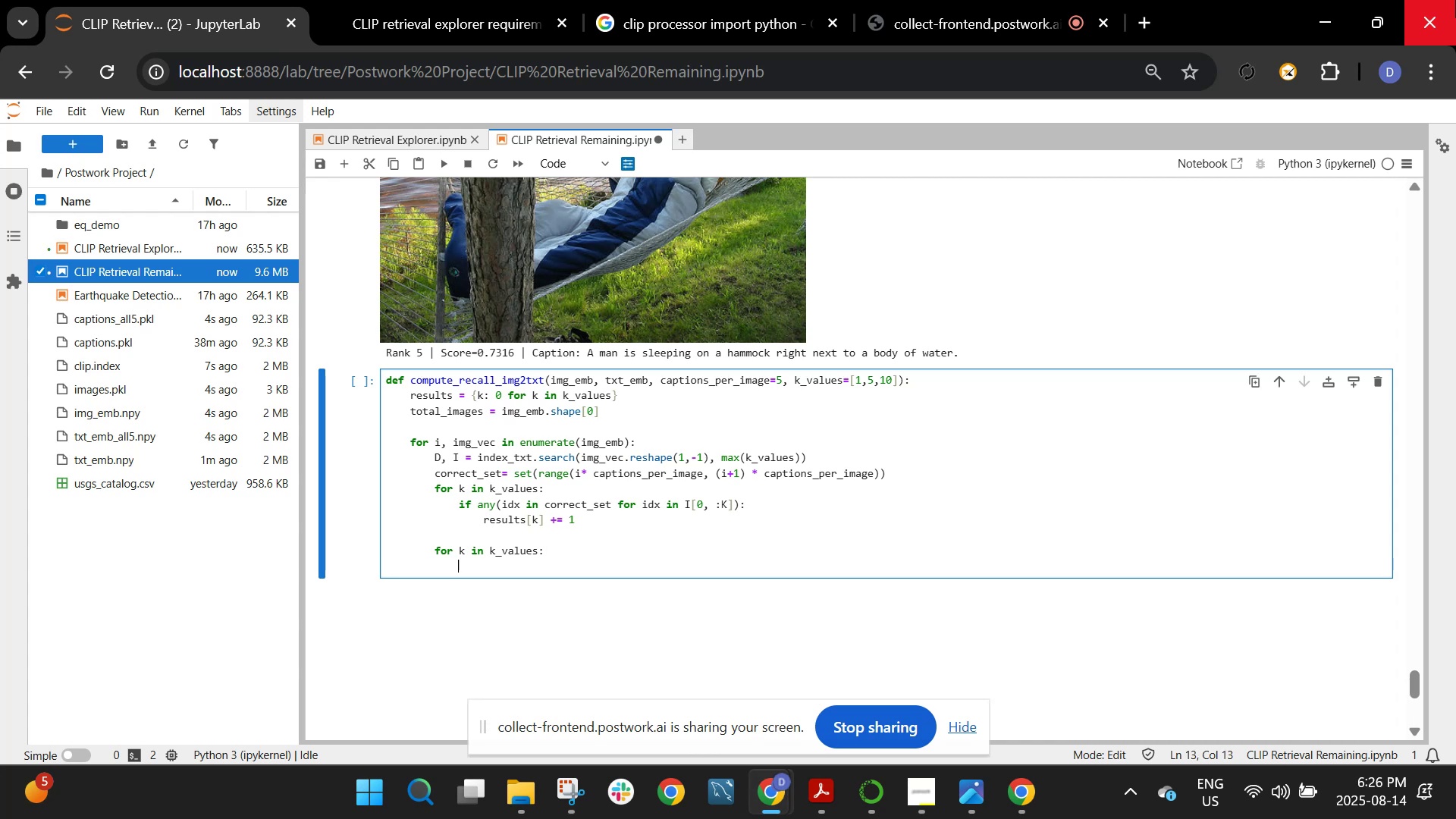 
type(results[k[)
key(Backspace)
type(] = results[k] / total_images)
 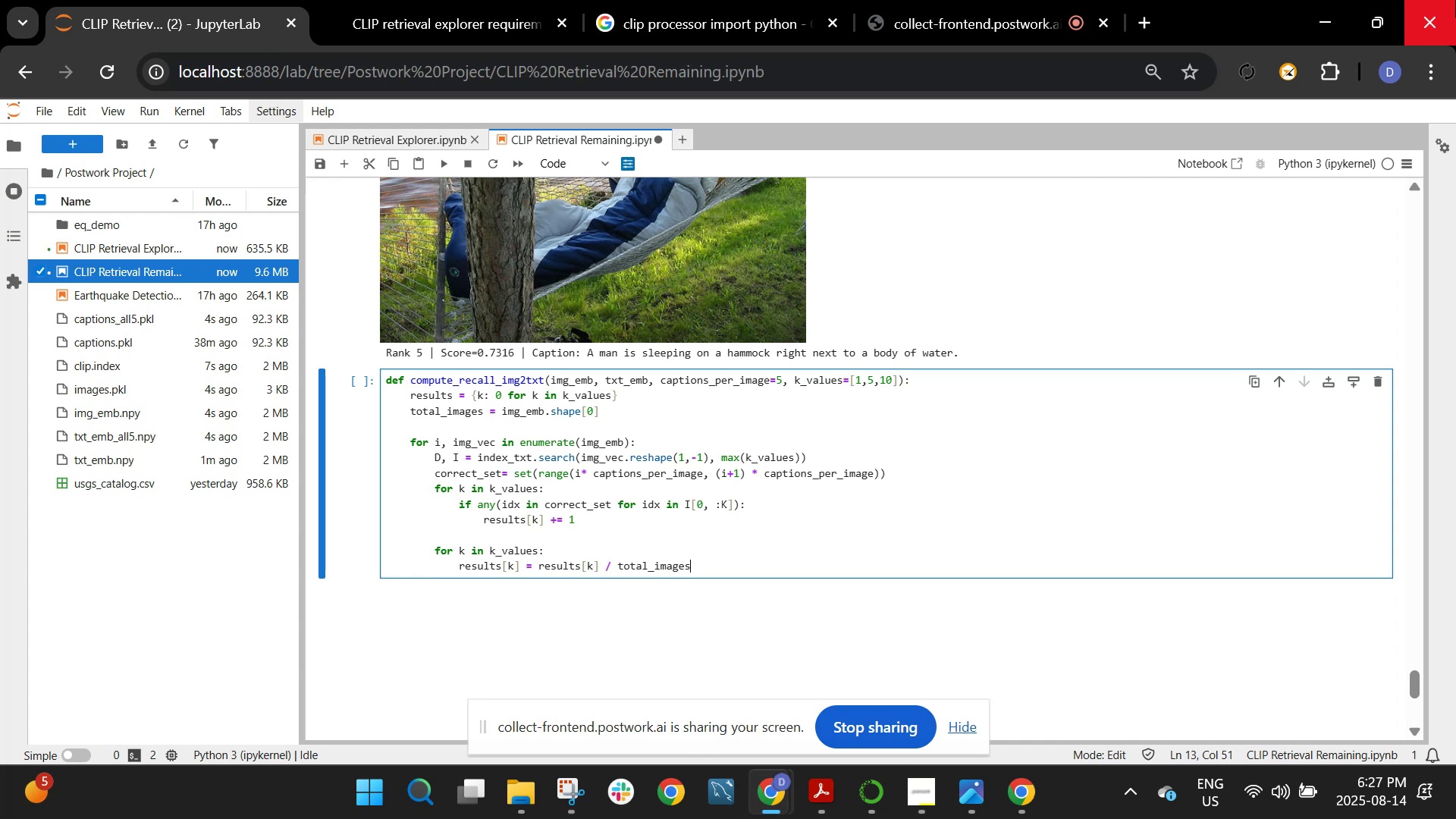 
key(Enter)
 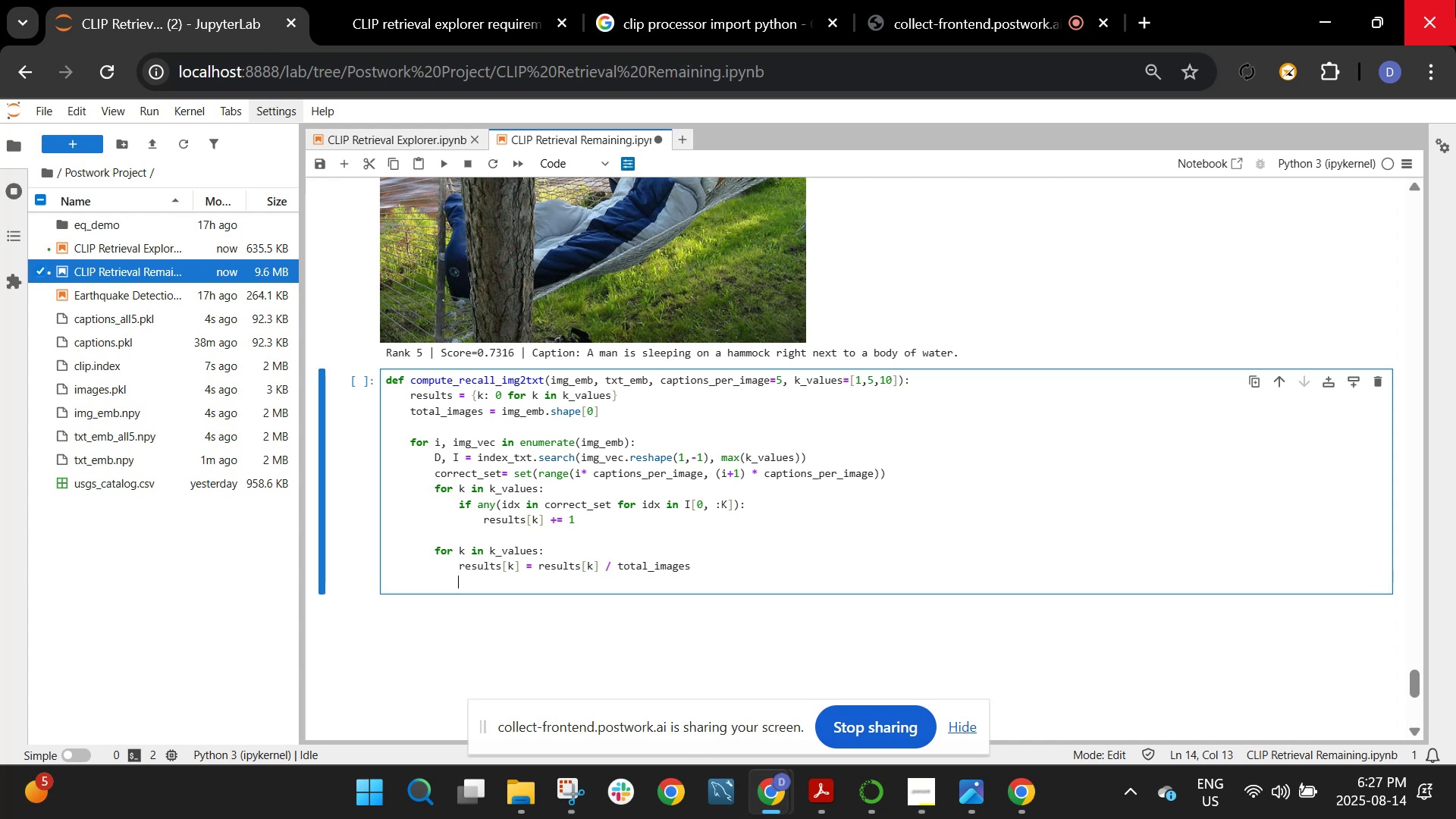 
type(retyrb re)
key(Backspace)
key(Backspace)
key(Backspace)
key(Backspace)
key(Backspace)
key(Backspace)
key(Backspace)
key(Backspace)
key(Backspace)
key(Backspace)
type(retunr)
key(Backspace)
key(Backspace)
type(rn results)
 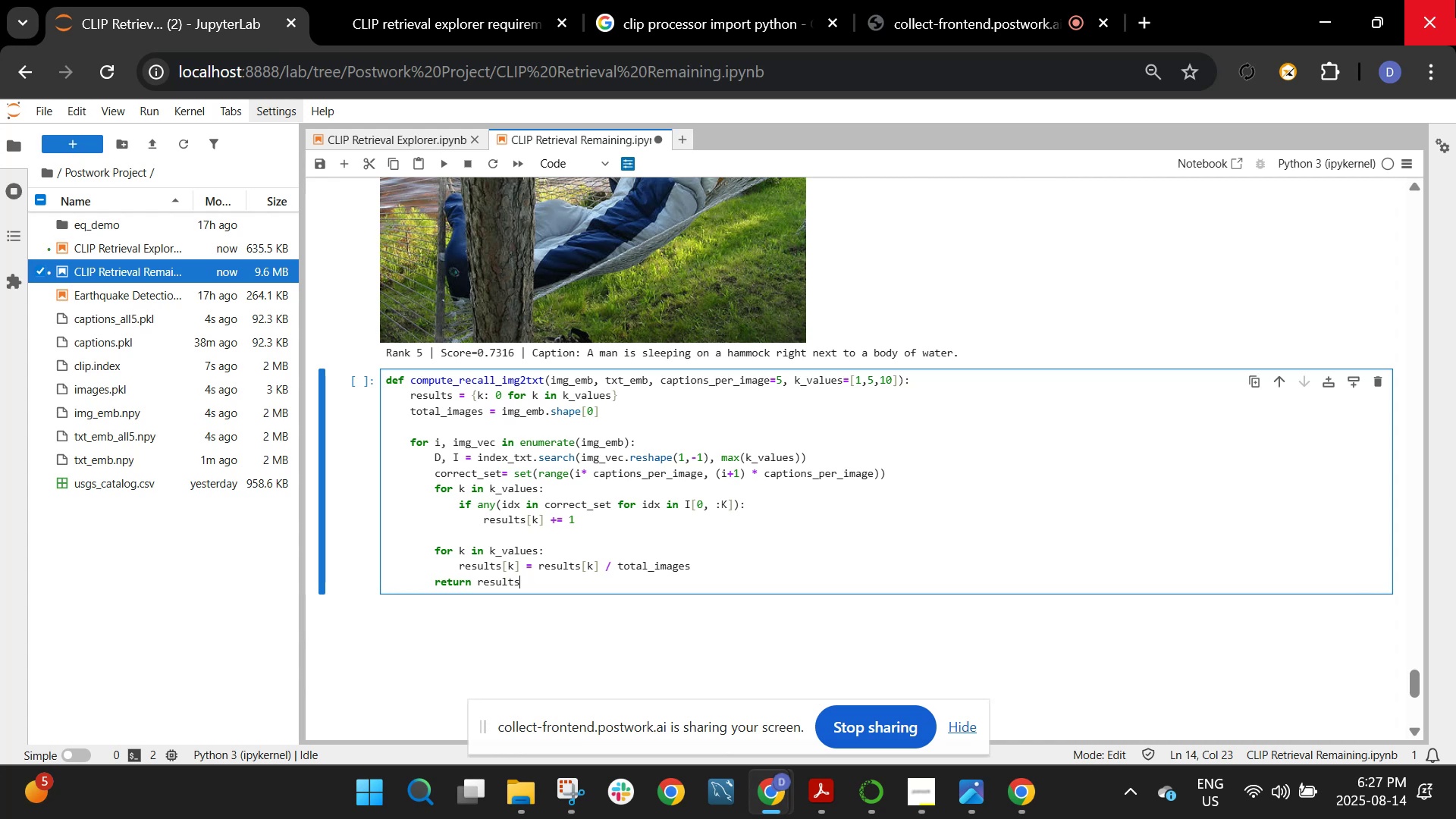 
key(Shift+Enter)
 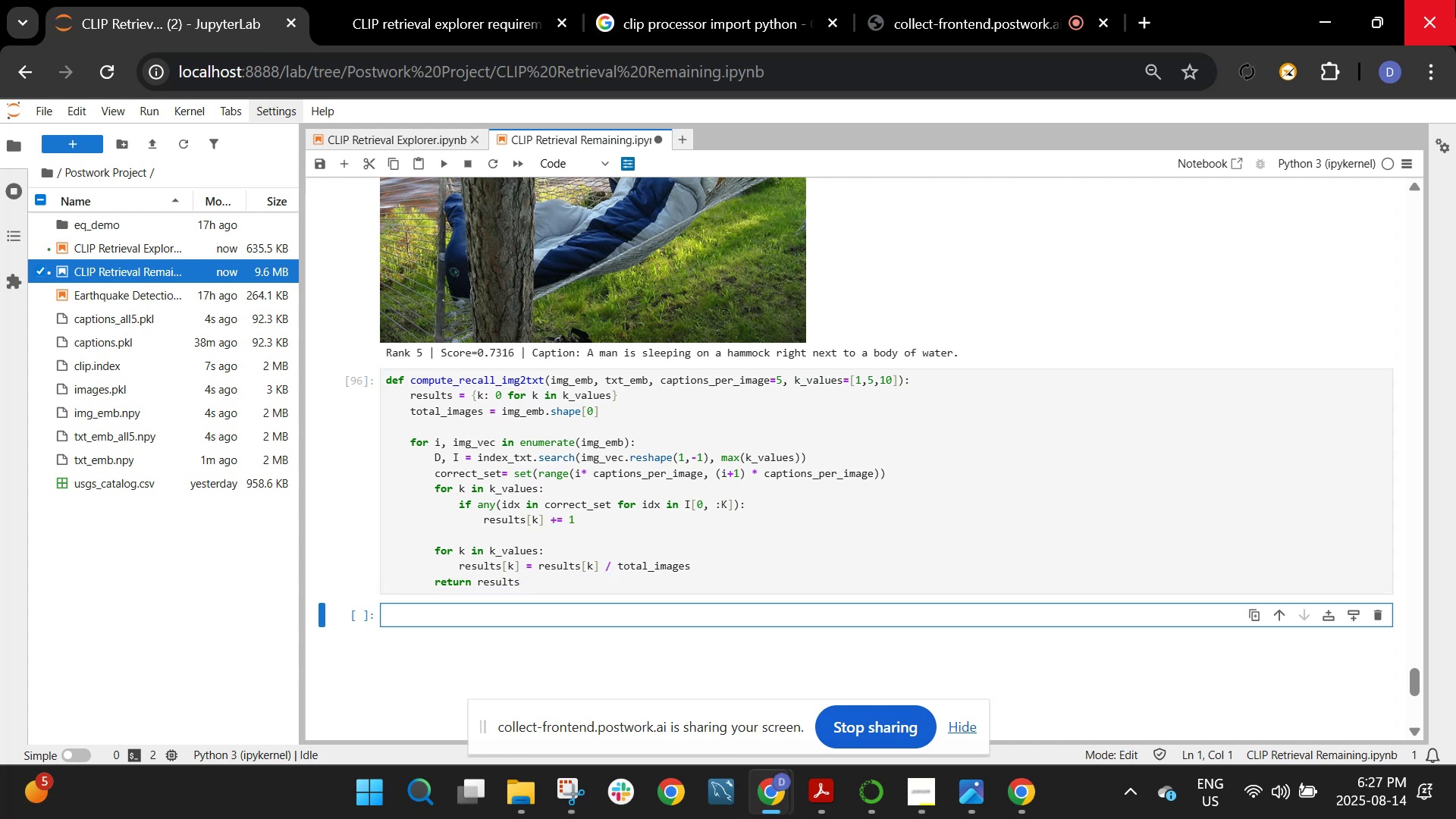 
wait(8.31)
 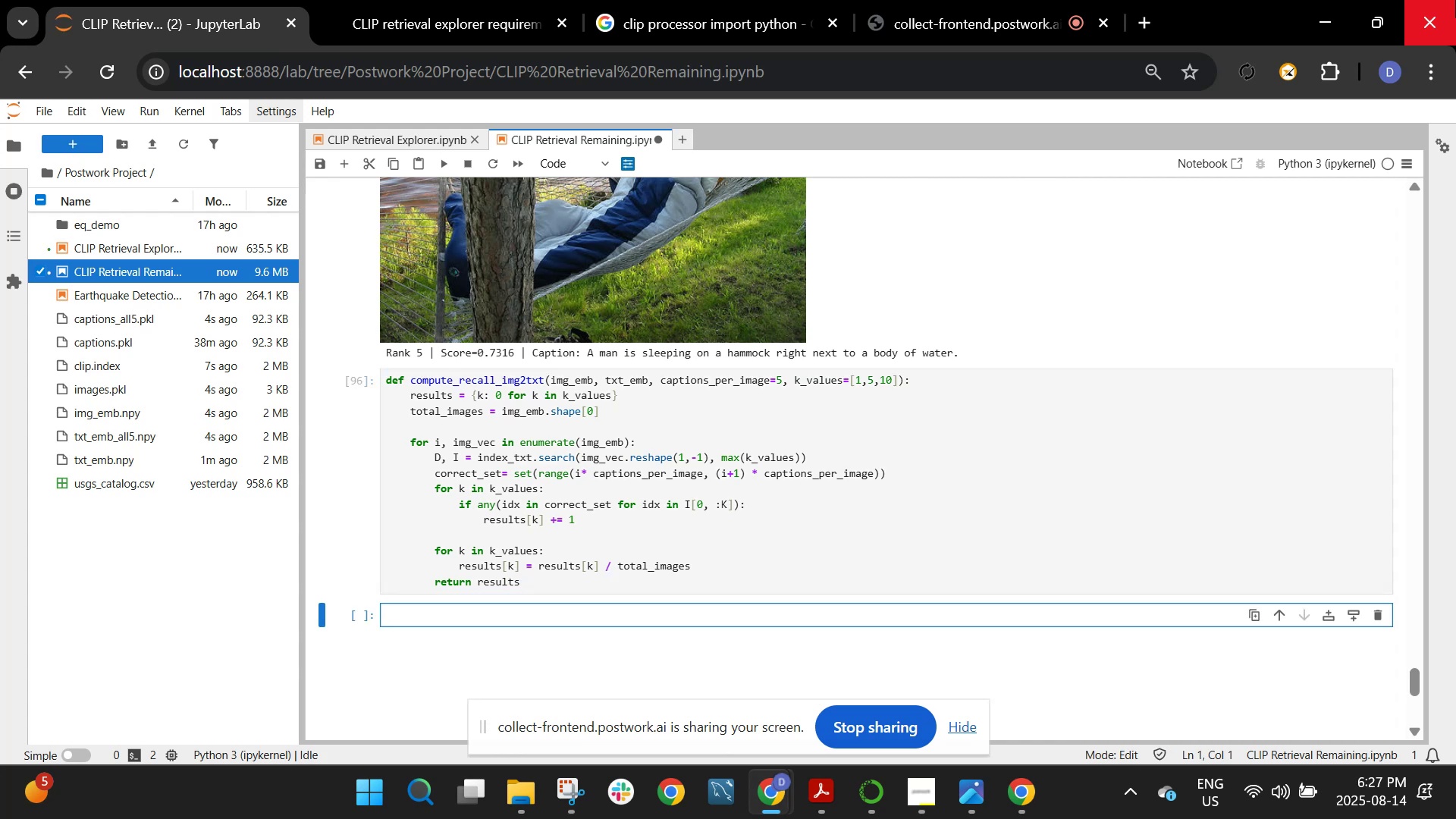 
left_click([620, 573])
 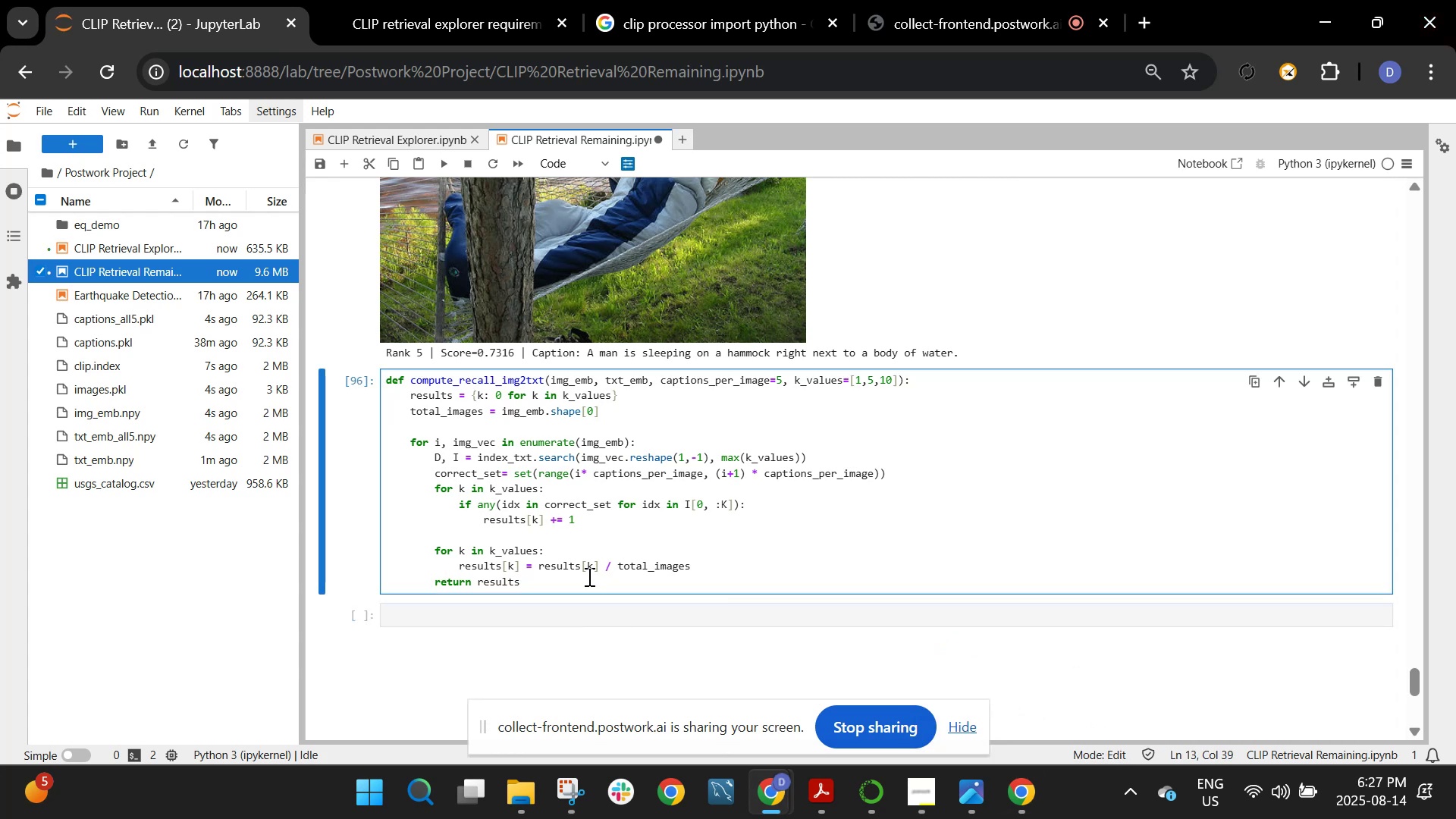 
left_click([587, 580])
 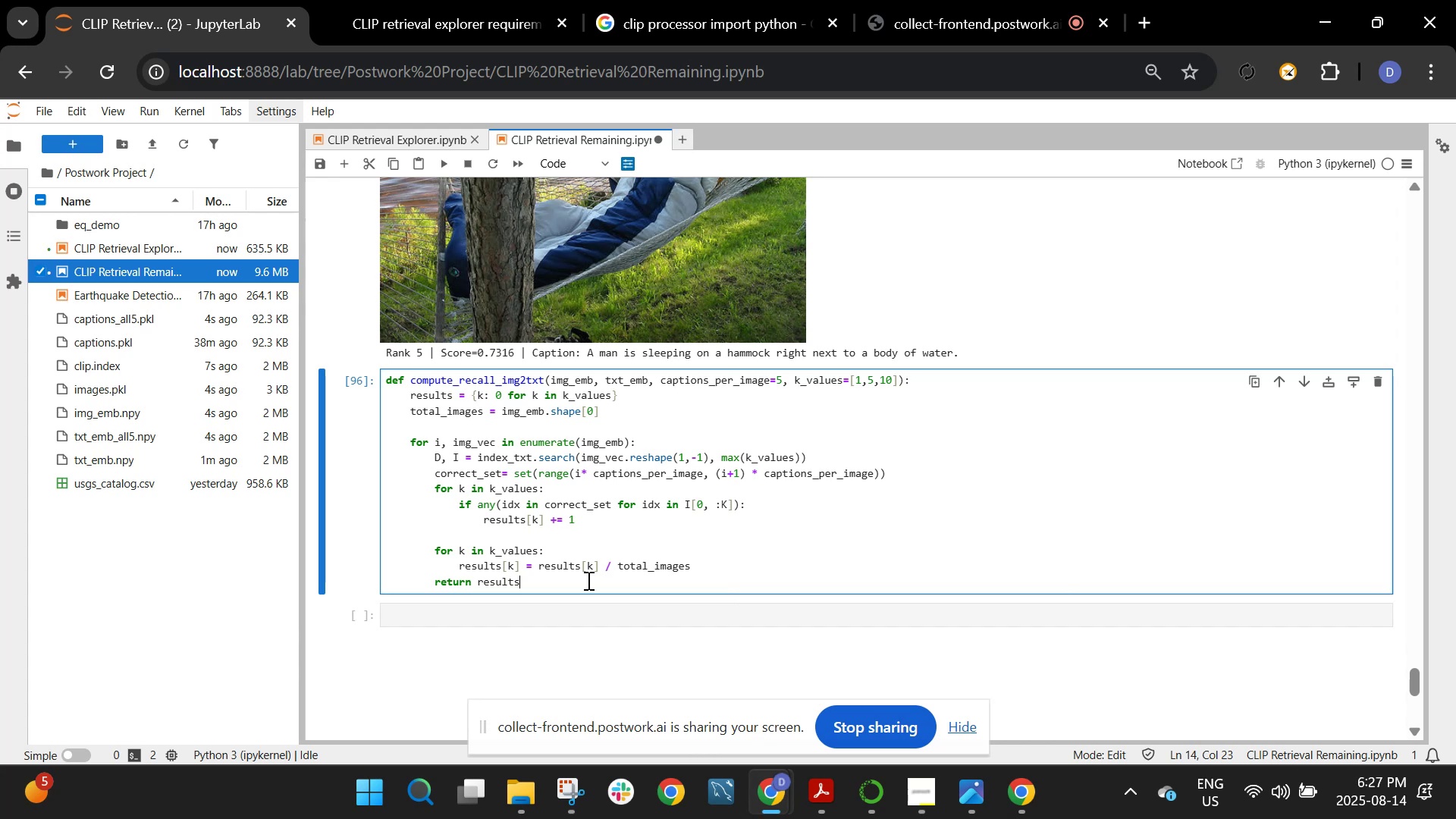 
key(Enter)
 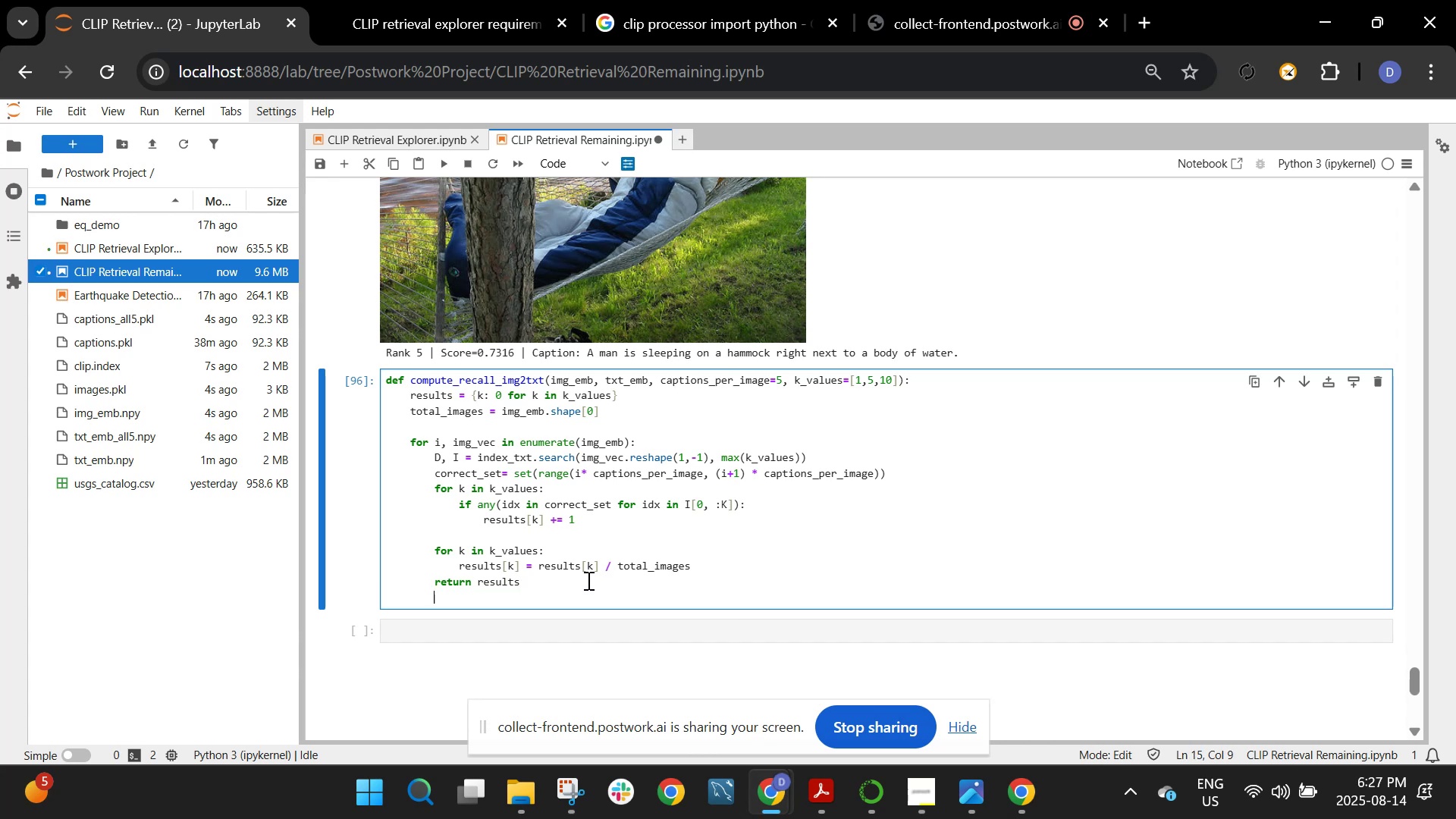 
key(Enter)
 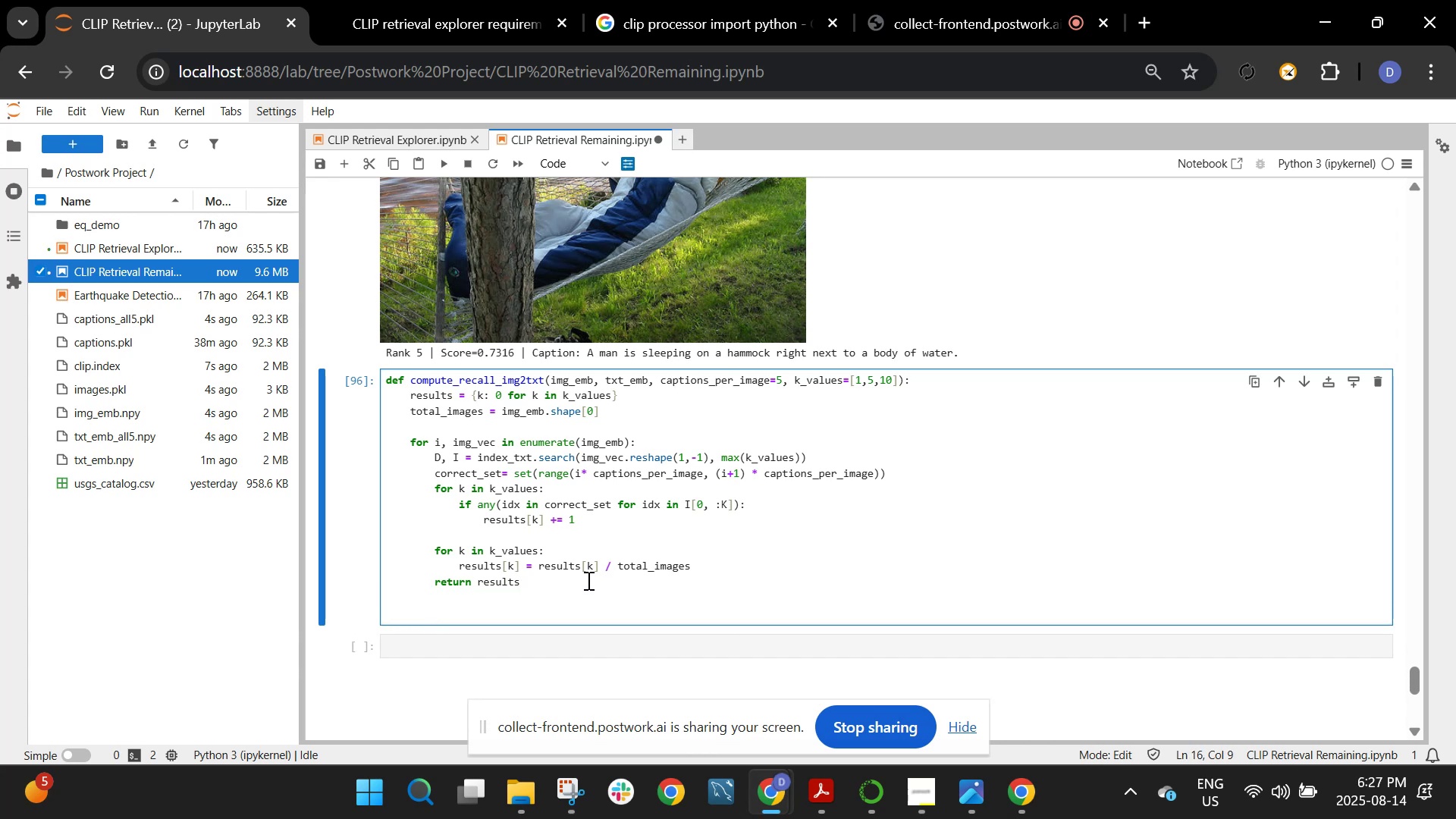 
wait(6.06)
 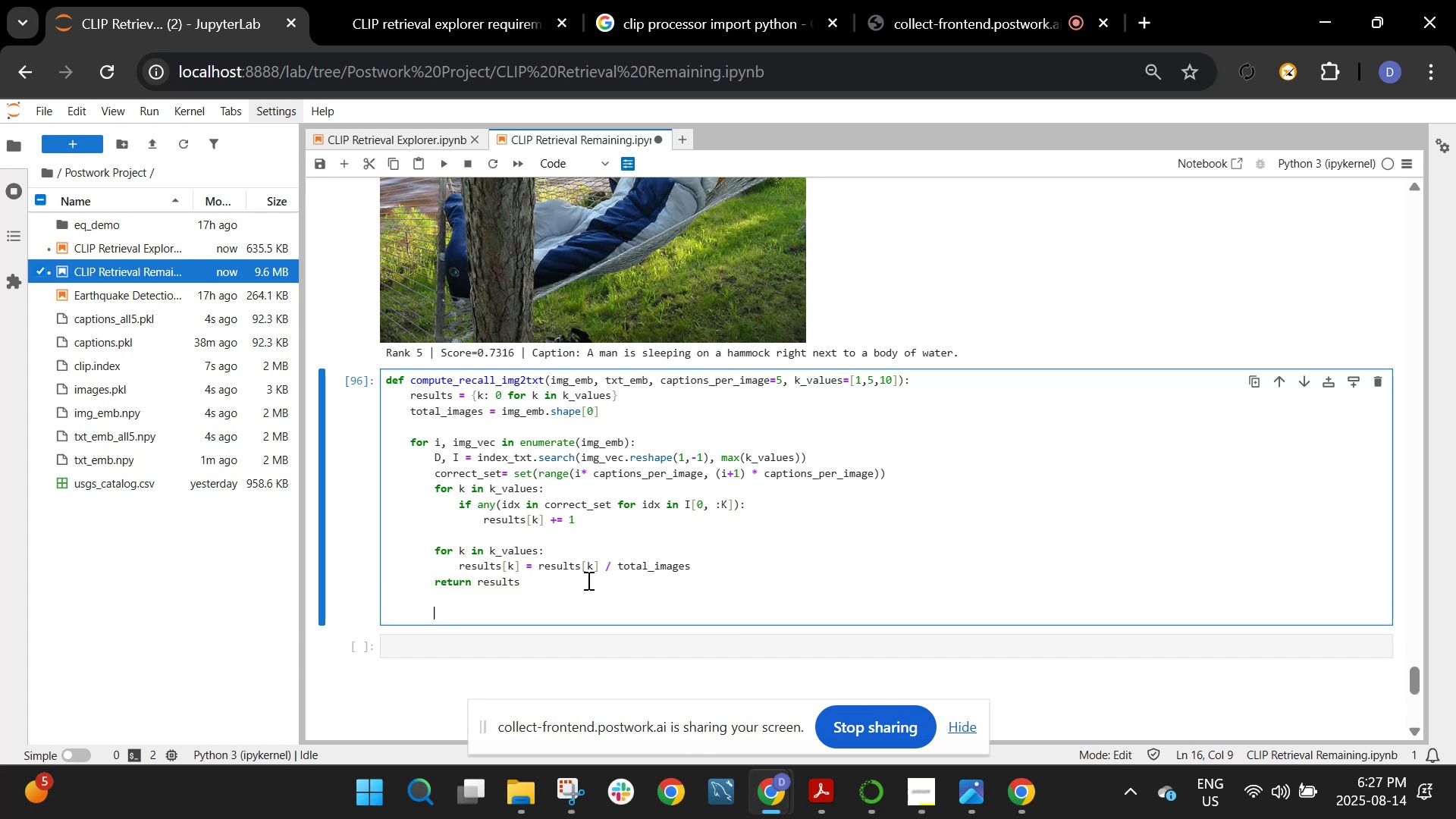 
key(Backspace)
 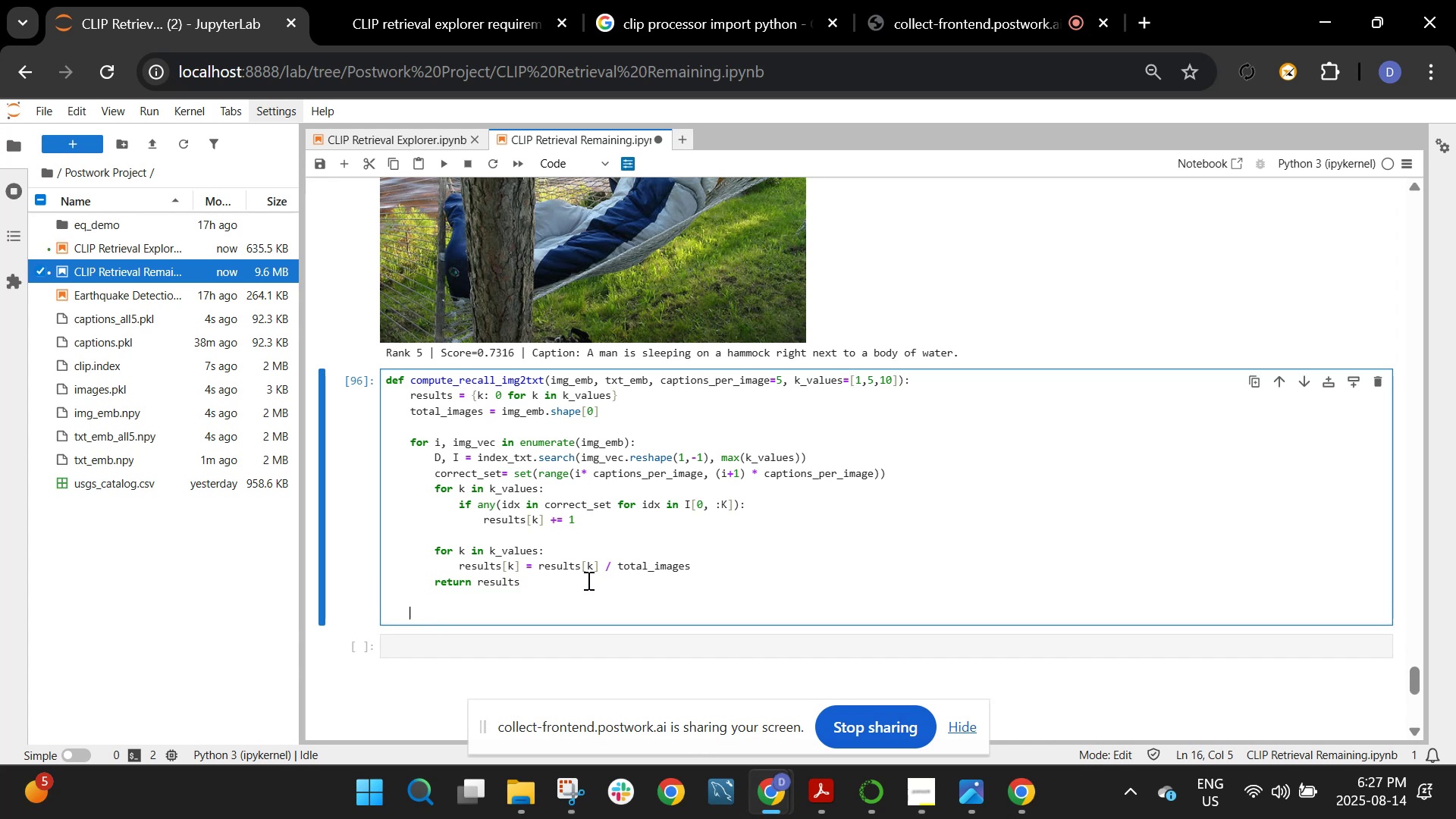 
key(Backspace)
 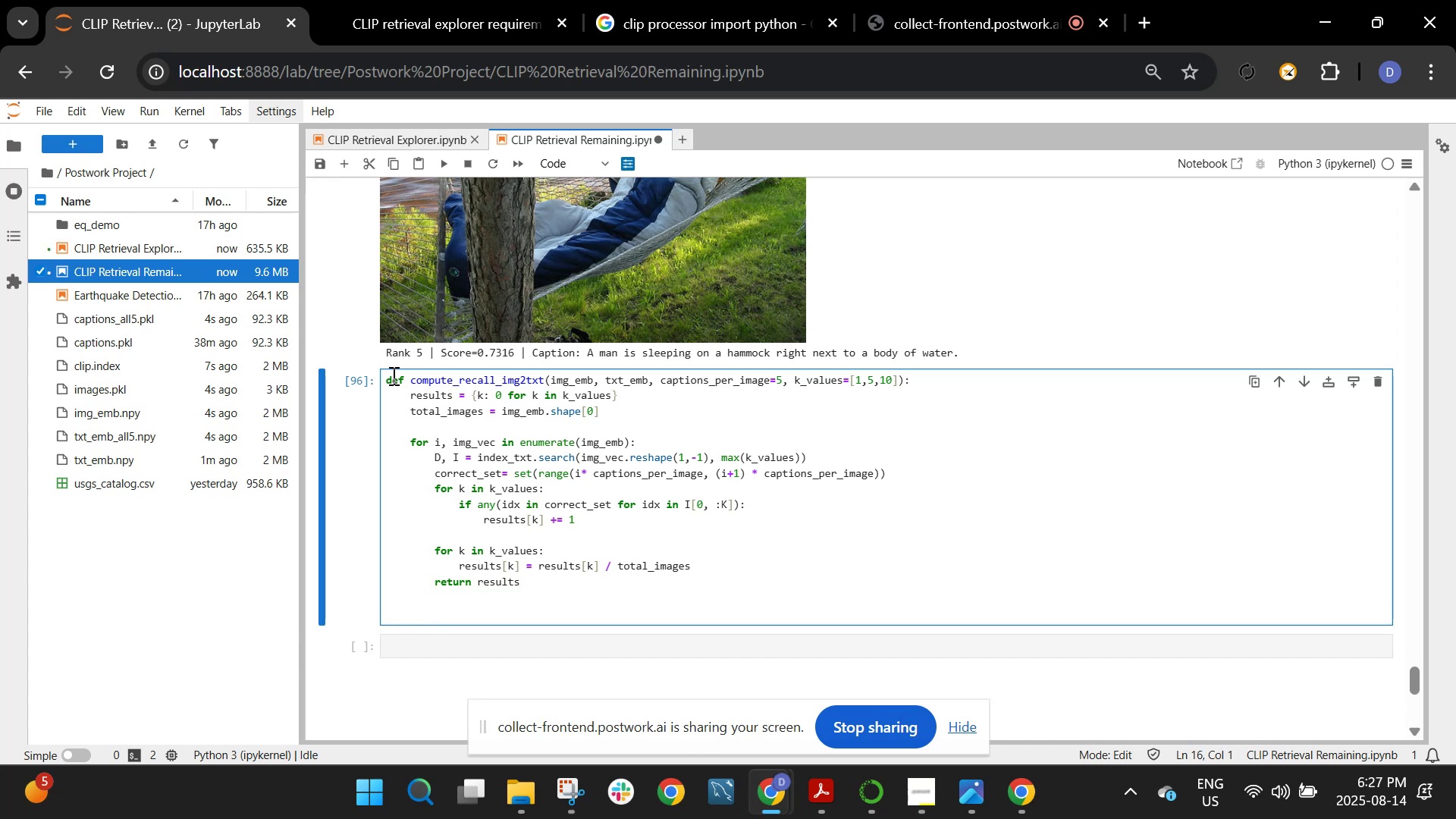 
left_click_drag(start_coordinate=[385, 378], to_coordinate=[546, 382])
 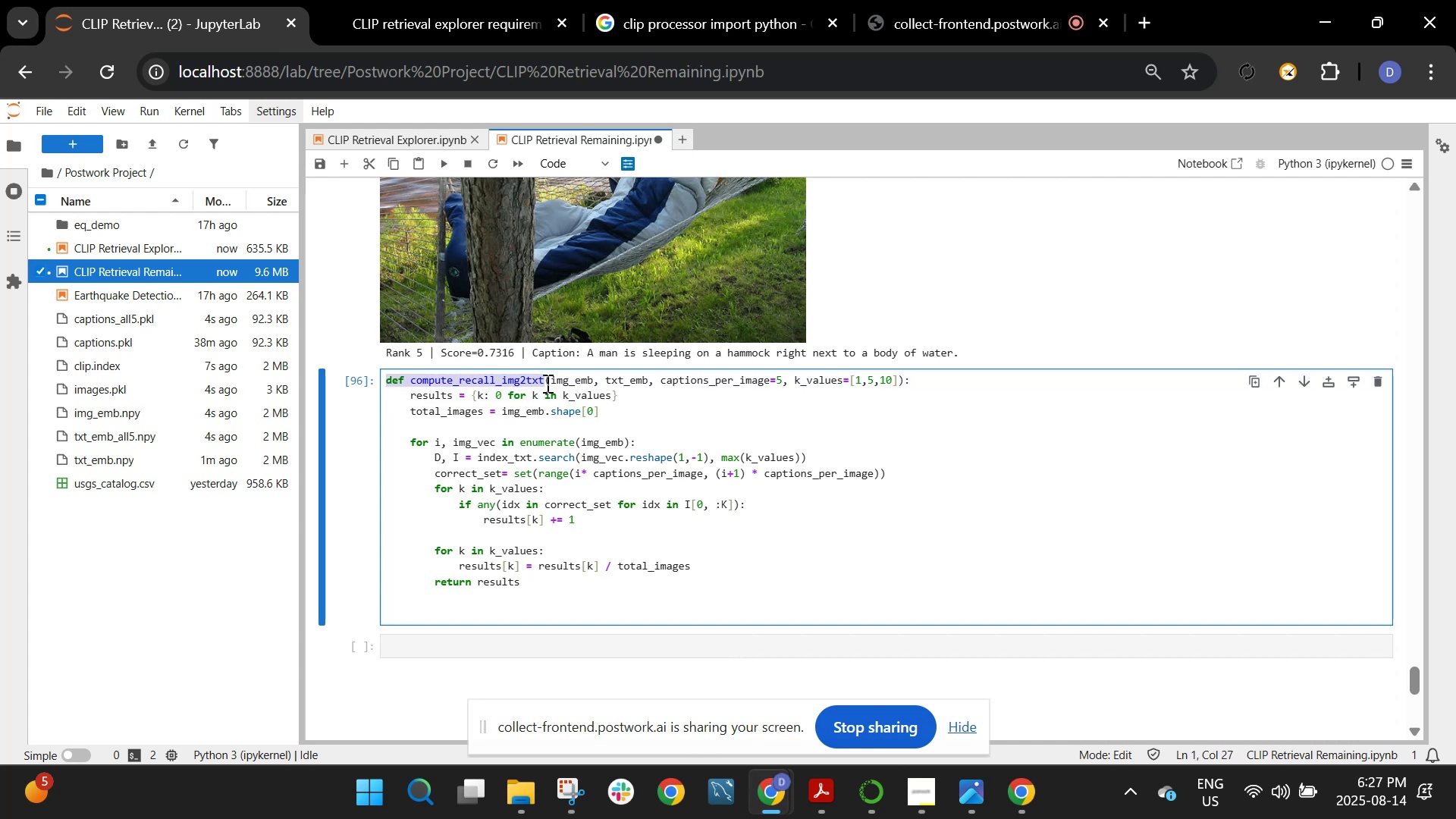 
key(Control+C)
 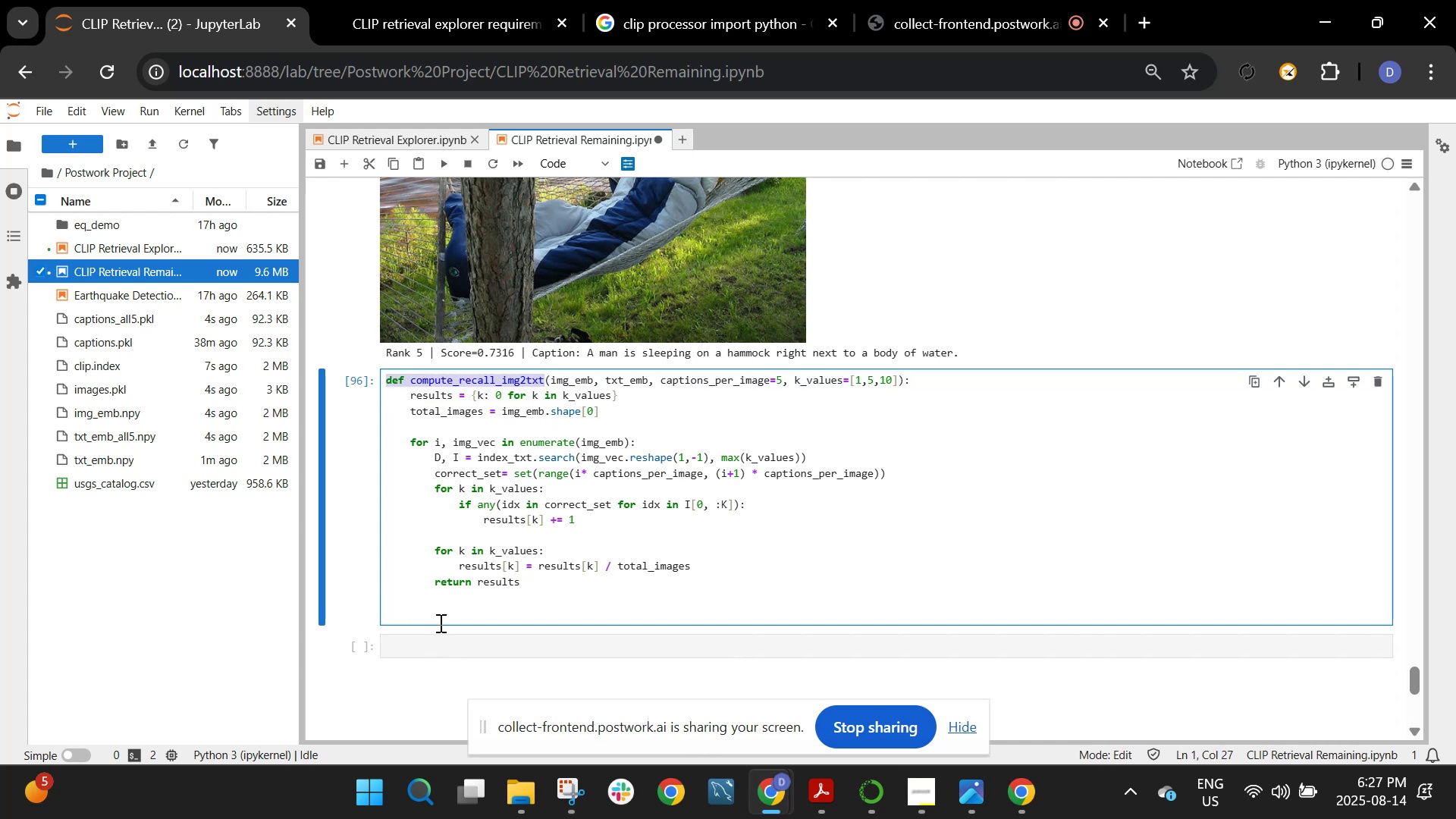 
left_click([439, 620])
 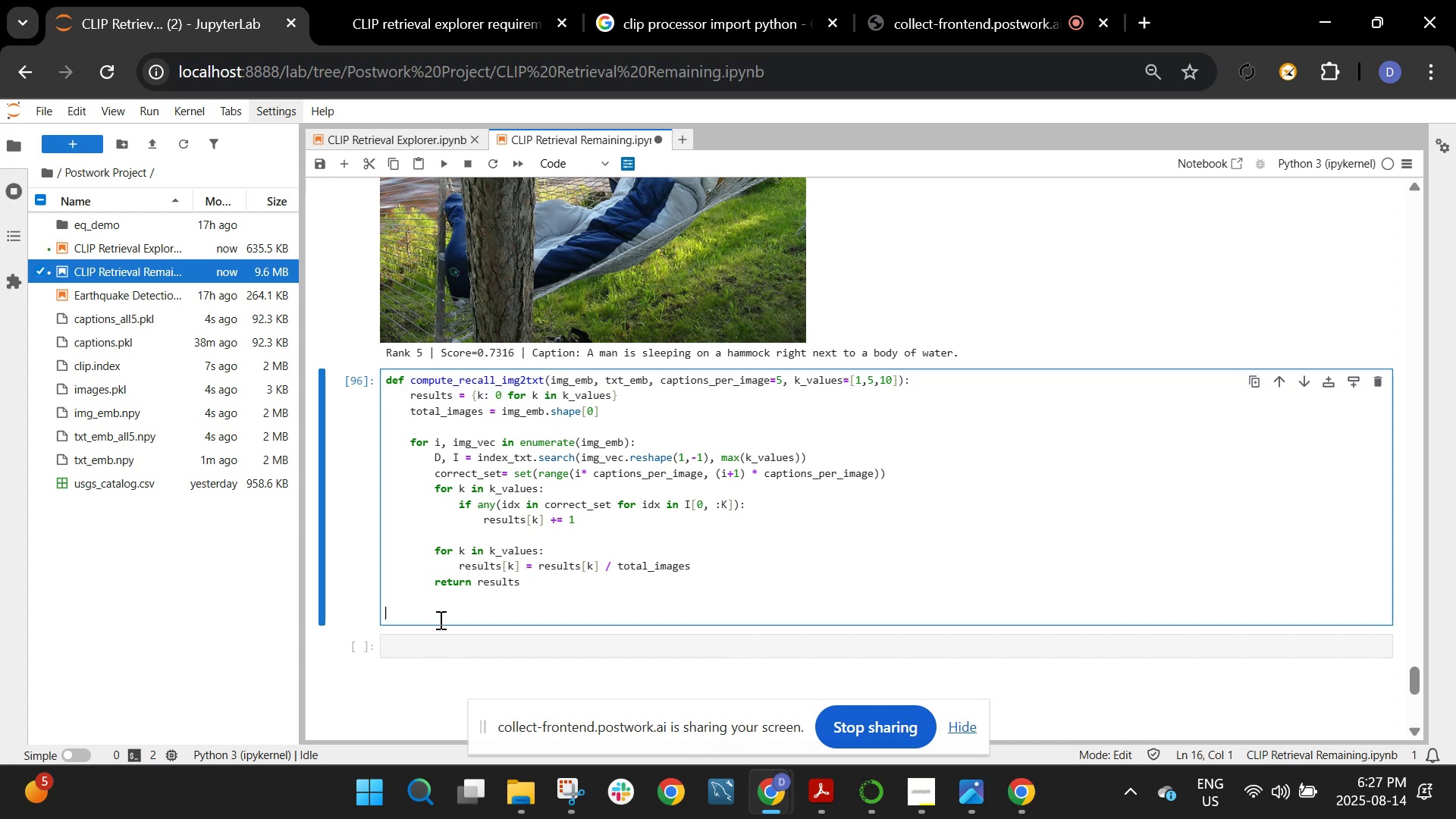 
key(Control+V)
 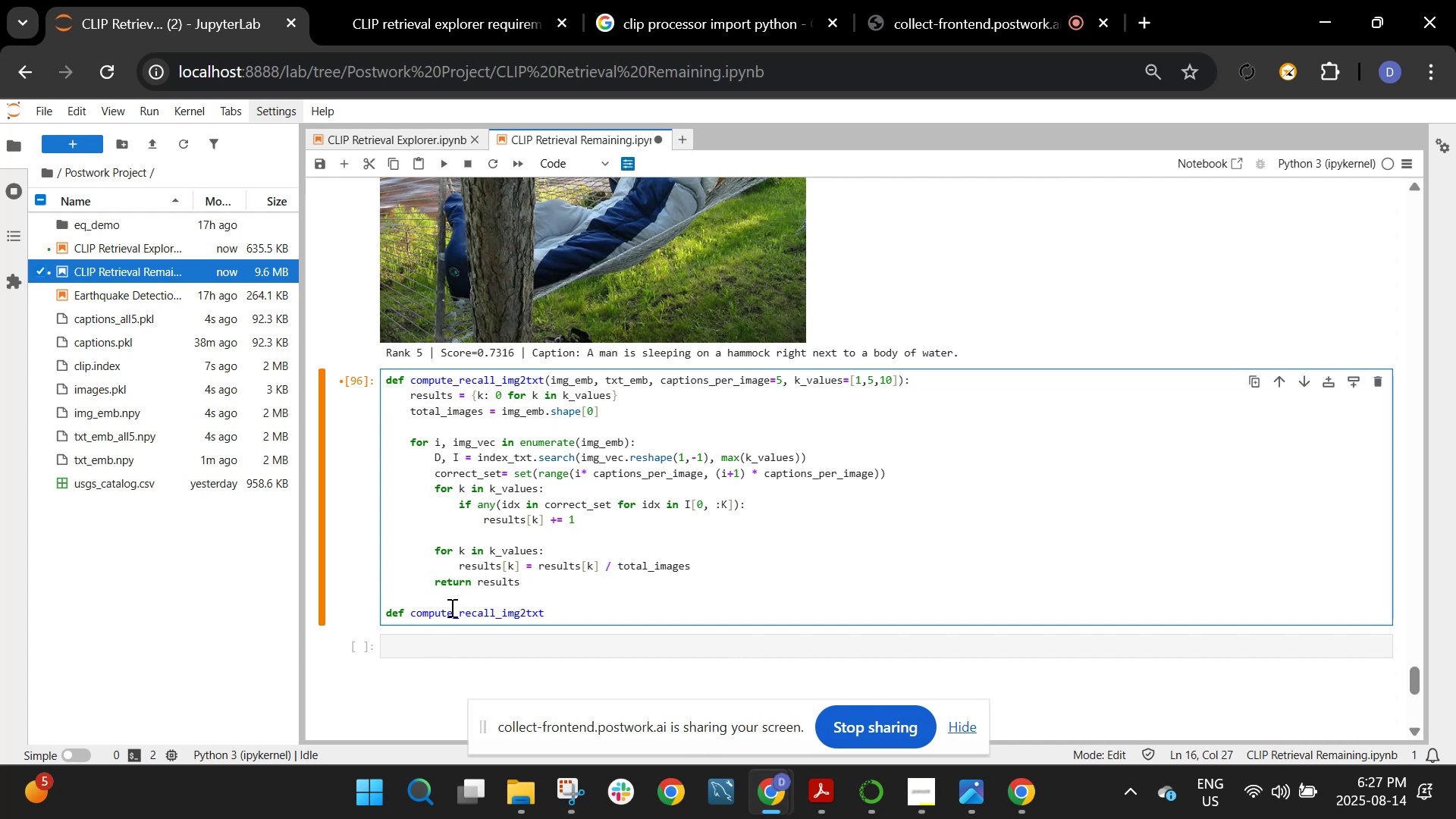 
key(Backspace)
key(Backspace)
key(Backspace)
key(Backspace)
key(Backspace)
key(Backspace)
type(txt2img(txt_emb, img_emb, captions_per_imahg)
key(Backspace)
key(Backspace)
type(ges)
key(Backspace)
type(=5, k_values= [1,5,10]):)
 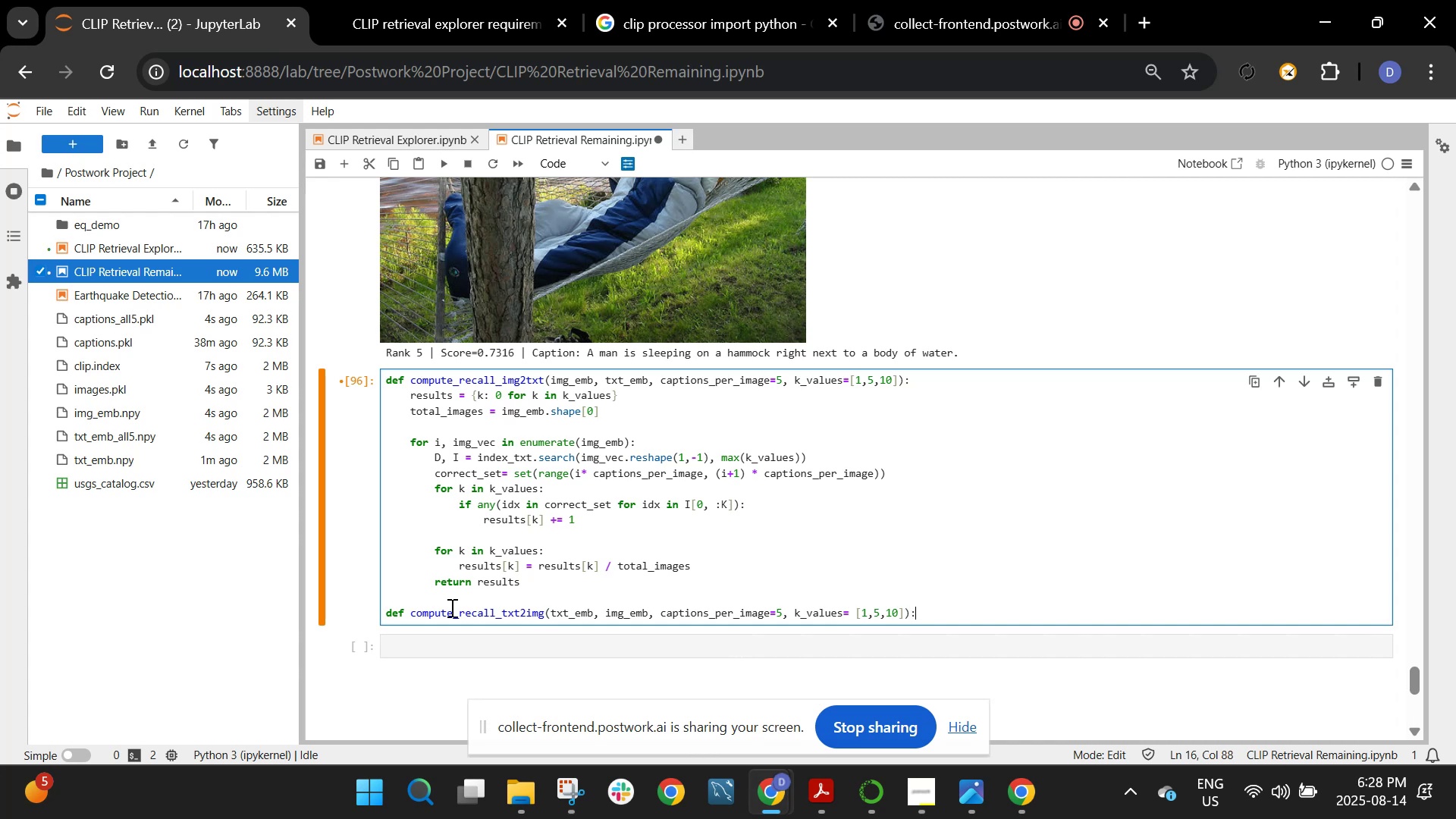 
key(Enter)
 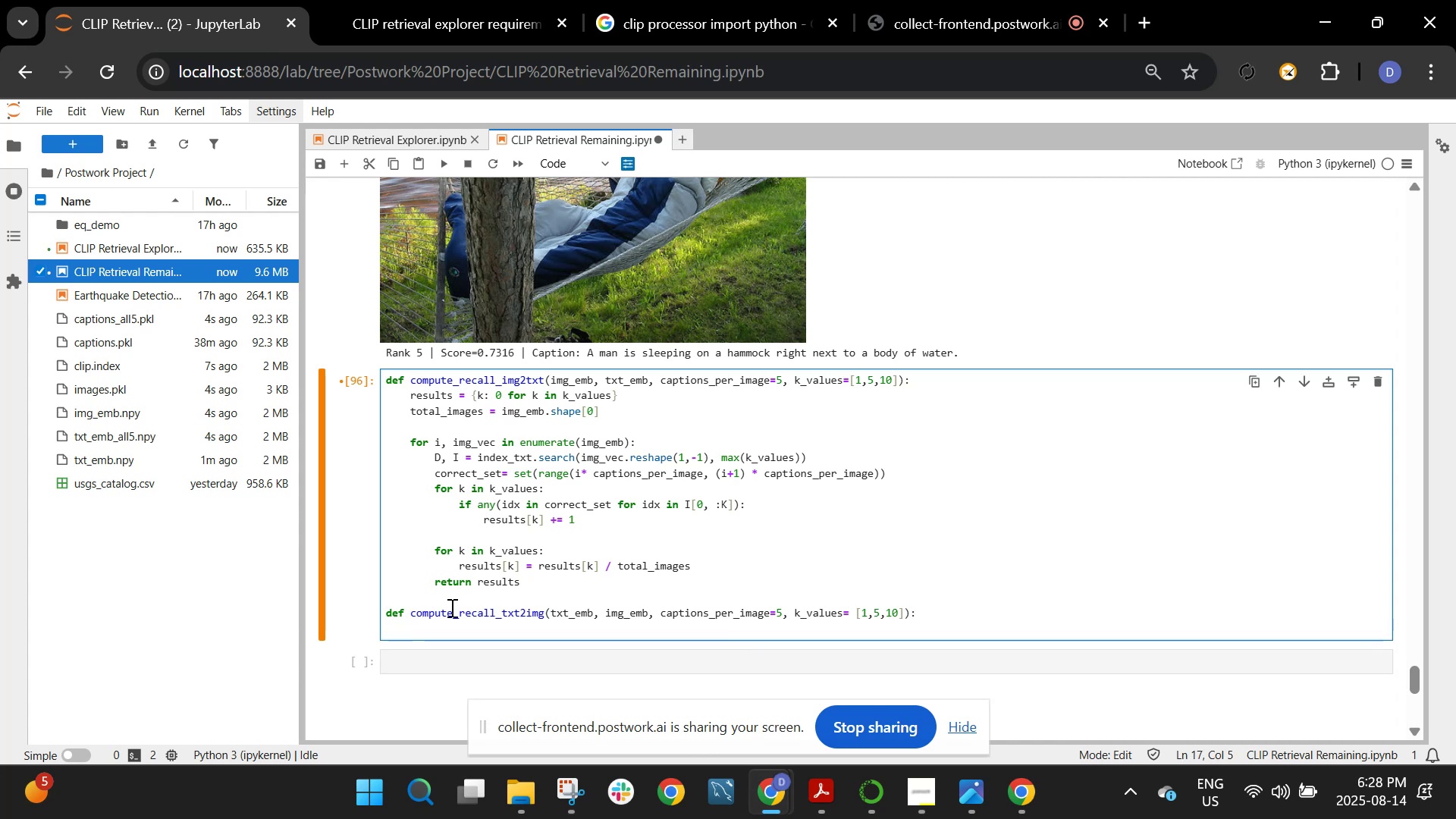 
type(results = {k:0 for k in k_a)
key(Backspace)
type(vaku)
key(Backspace)
key(Backspace)
key(Backspace)
type(alues})
 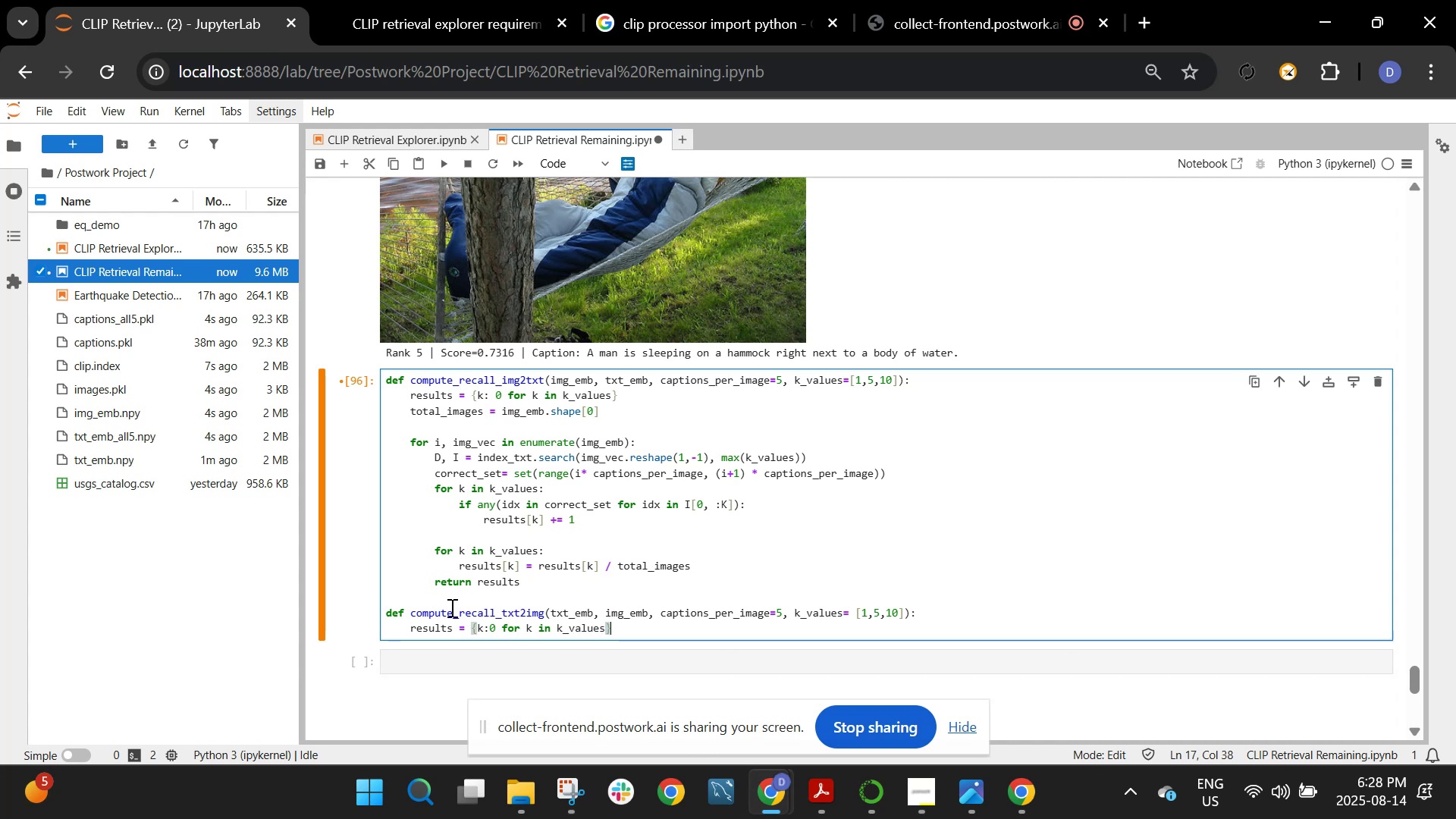 
key(Enter)
 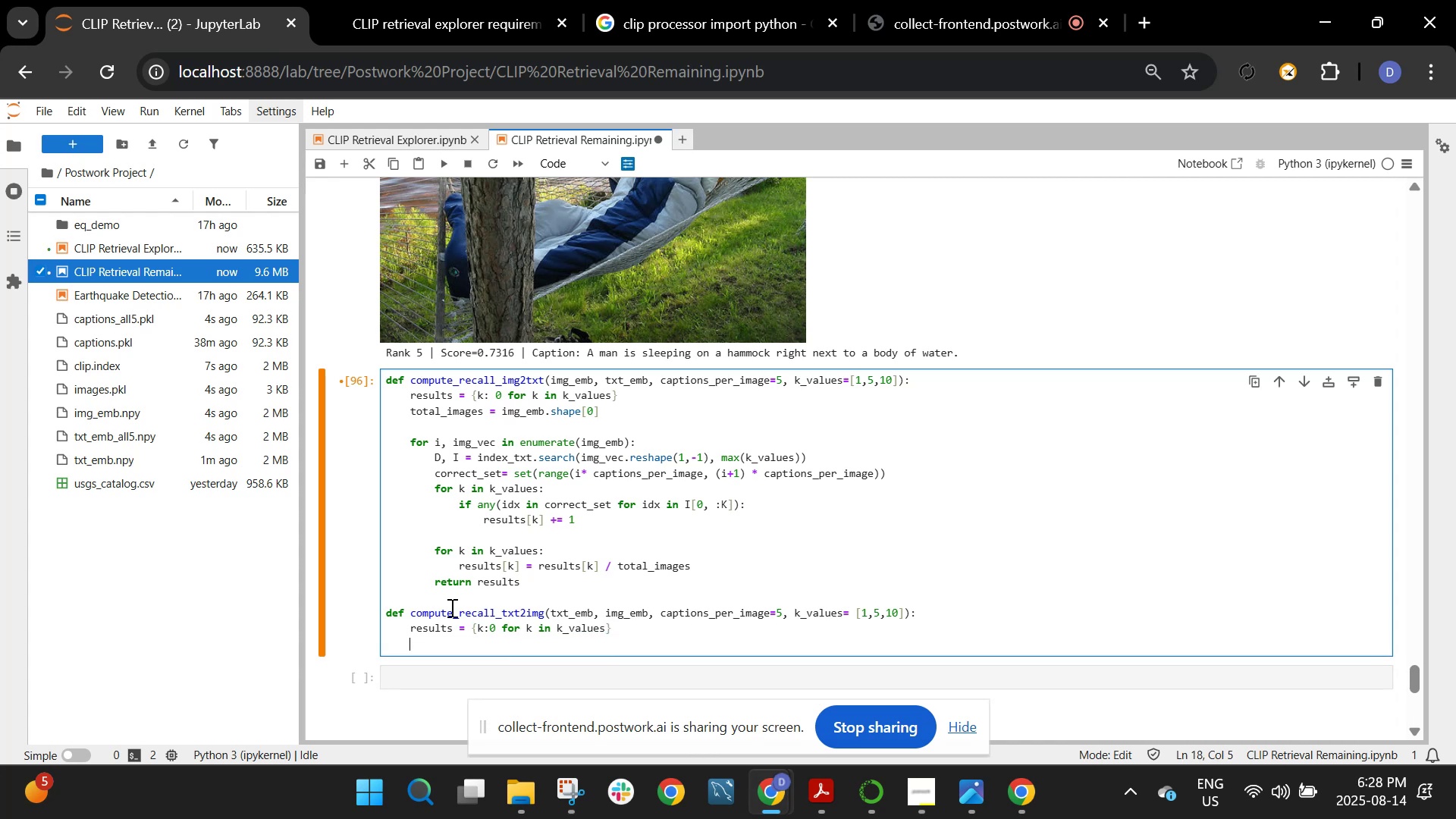 
type(total_captiona)
key(Backspace)
type(s = txt_emb.shape[0[)
 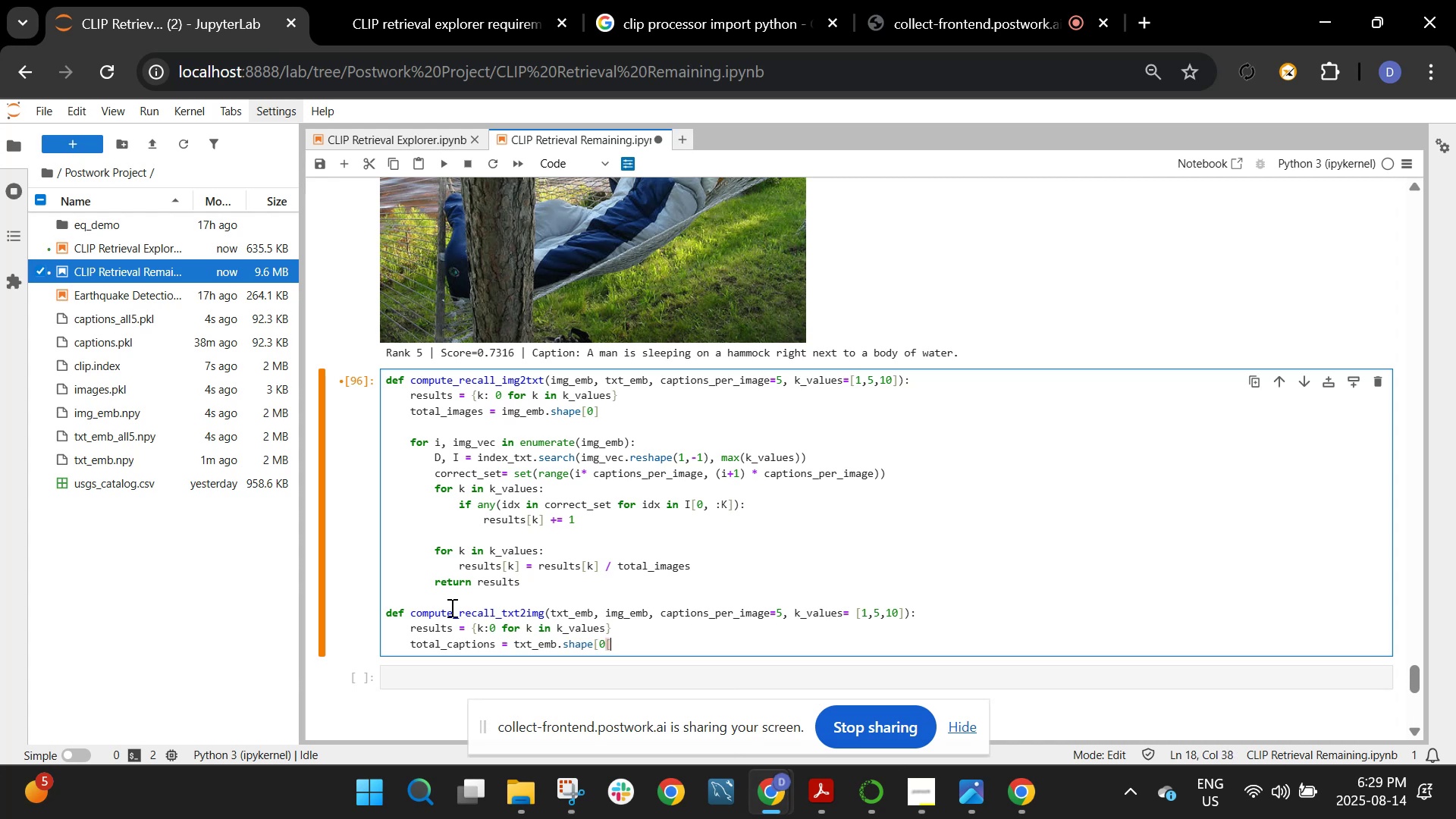 
key(Backspace)
 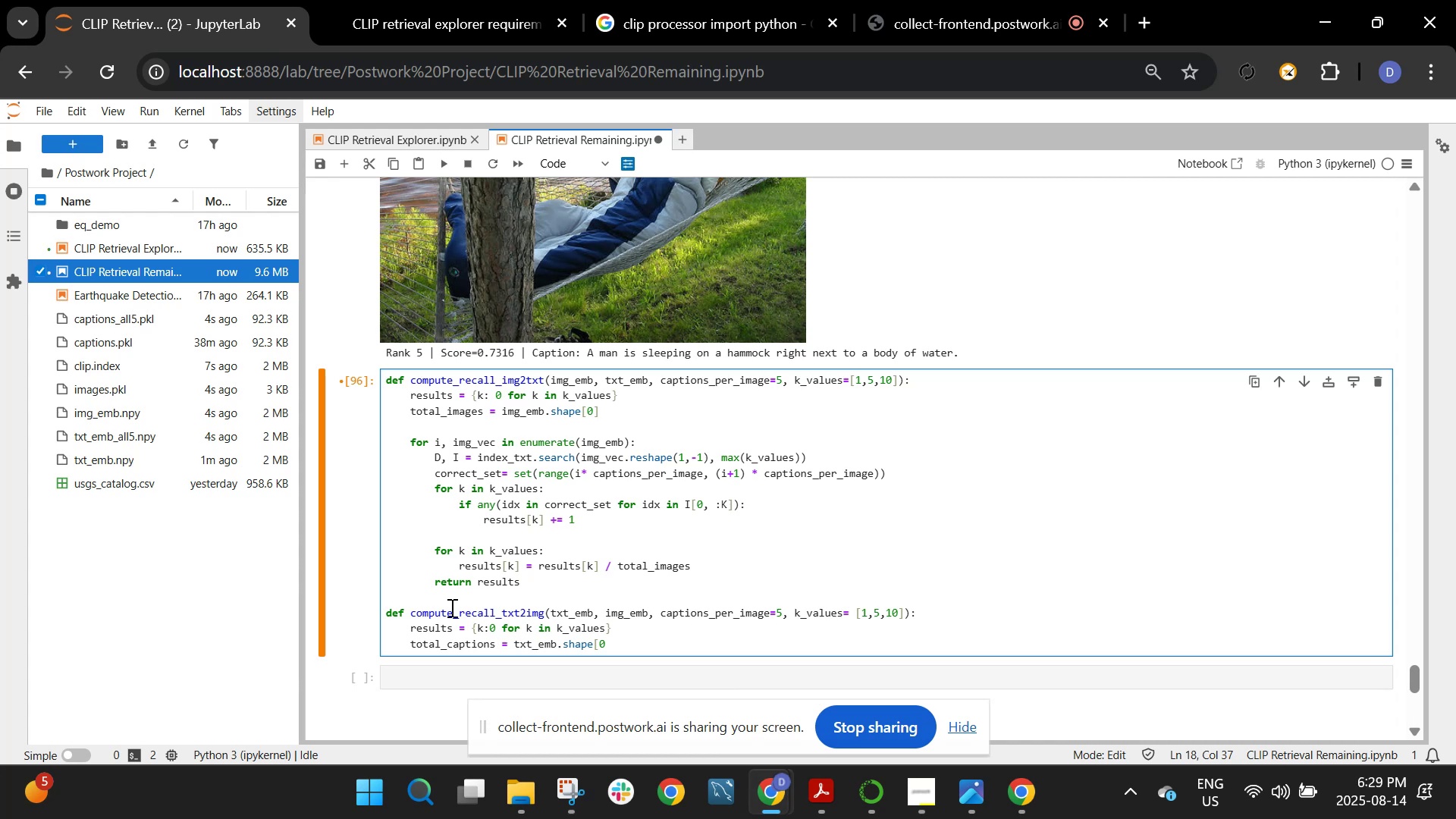 
key(BracketRight)
 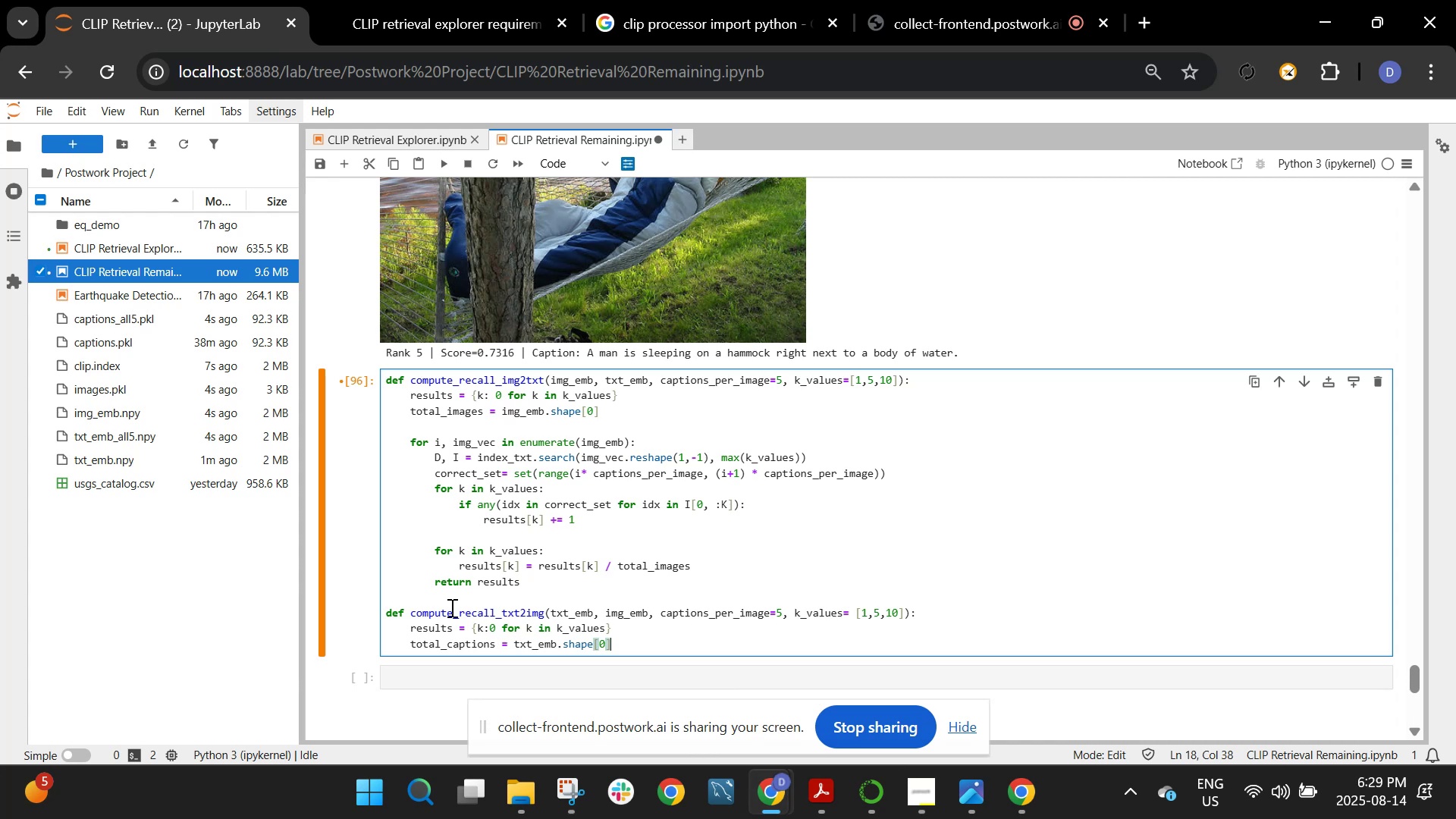 
wait(14.9)
 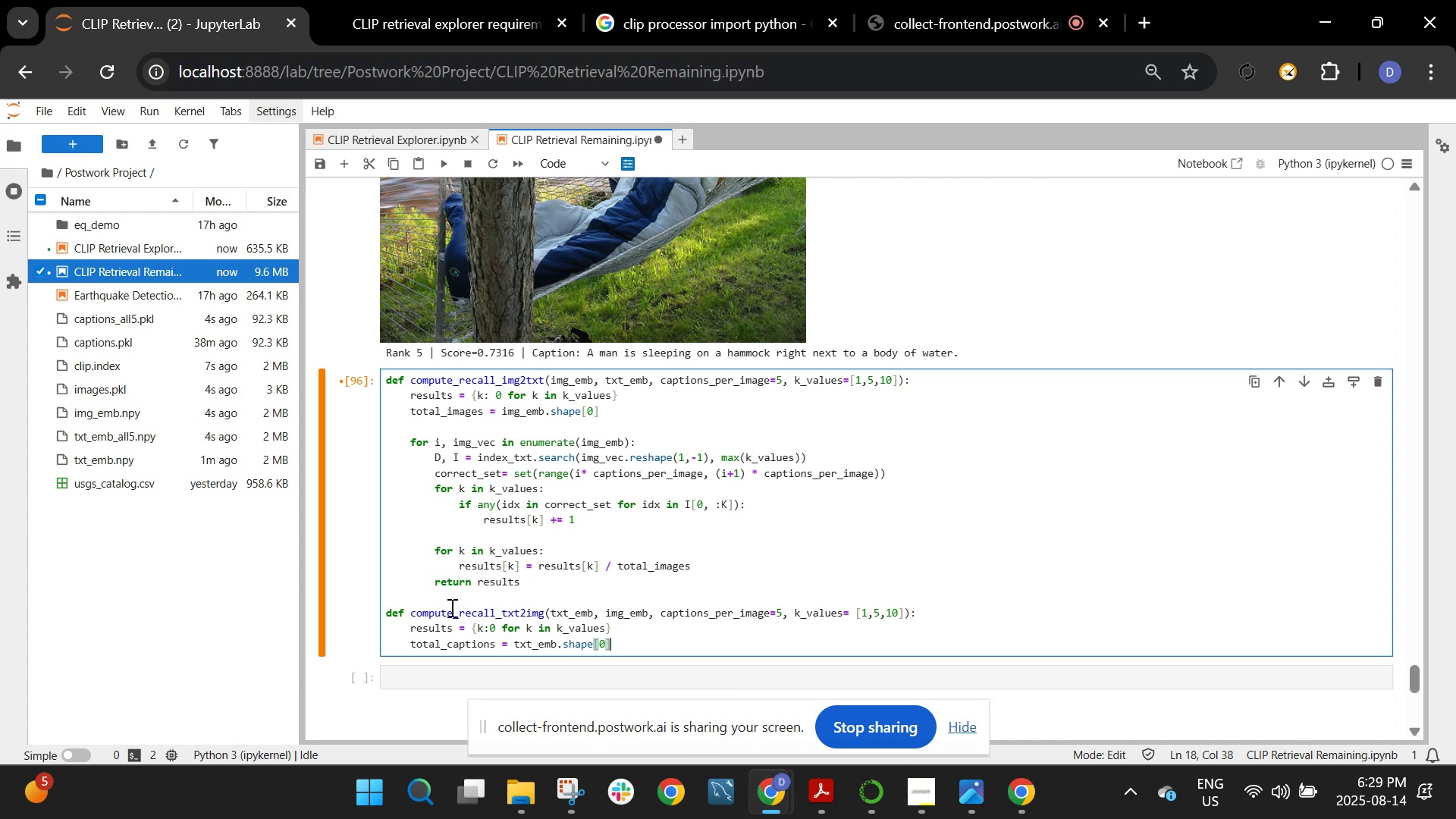 
key(Enter)
 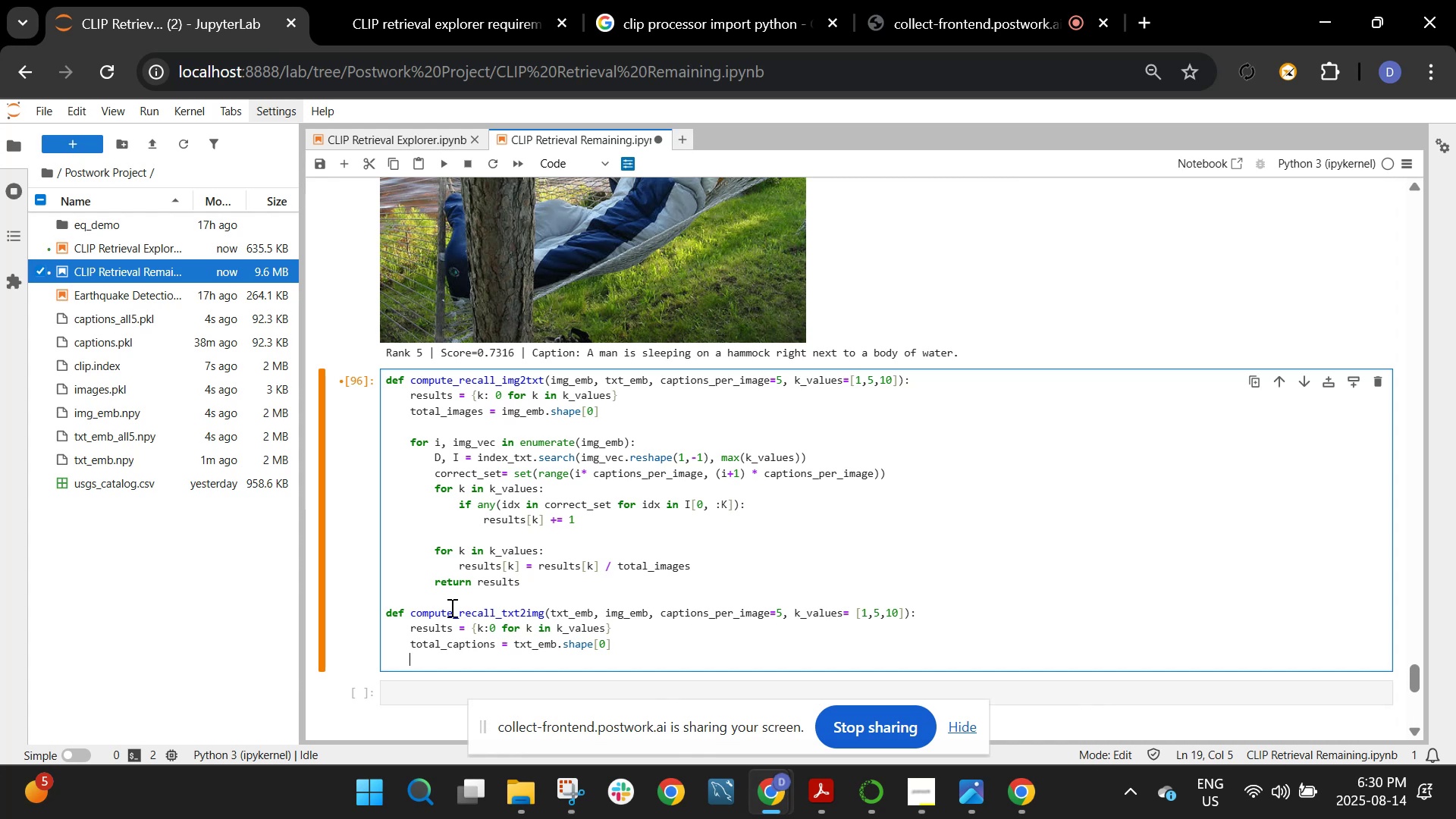 
wait(76.41)
 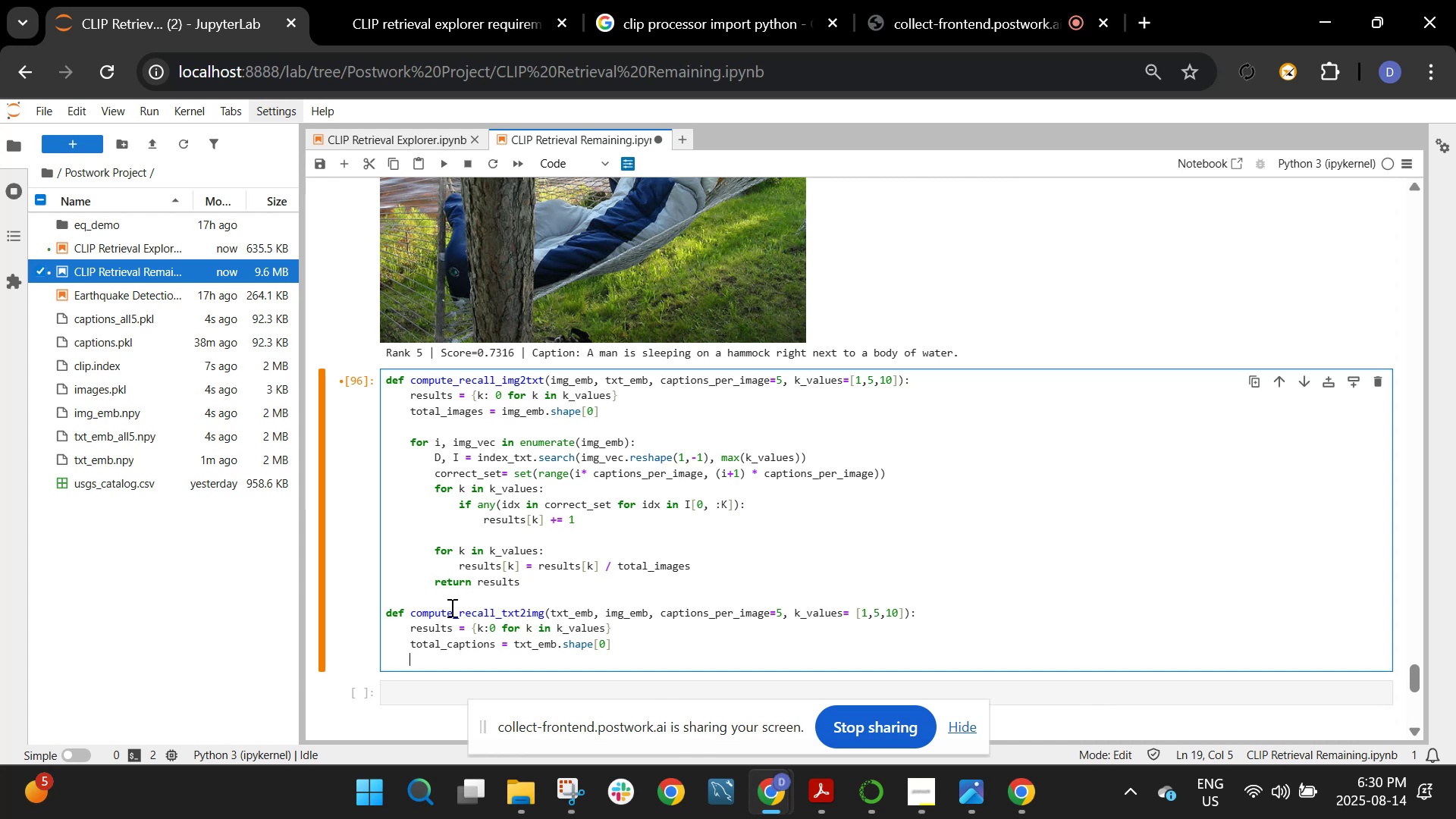 
scroll: coordinate [863, 491], scroll_direction: down, amount: 1.0
 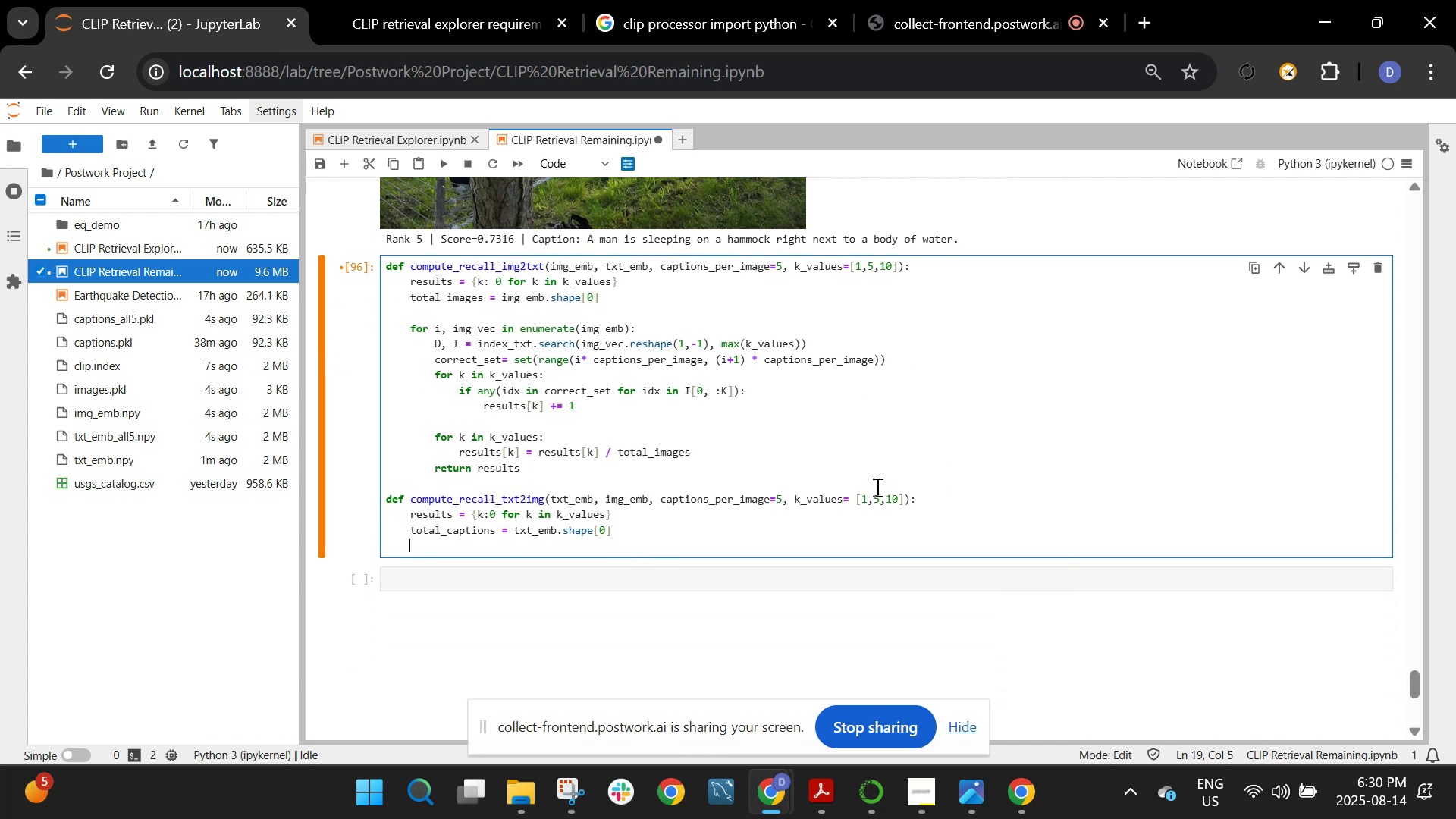 
wait(10.44)
 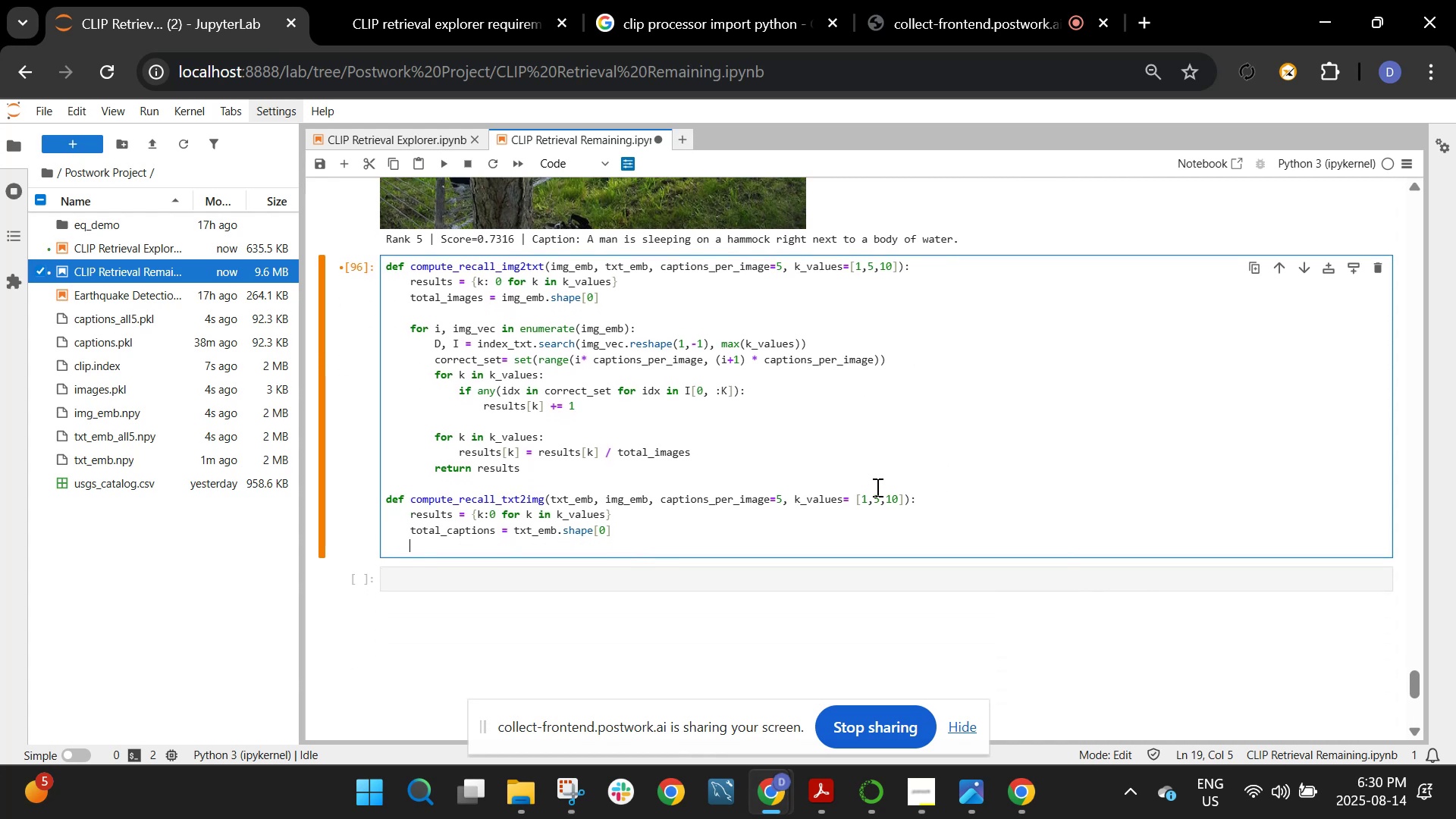 
key(Enter)
 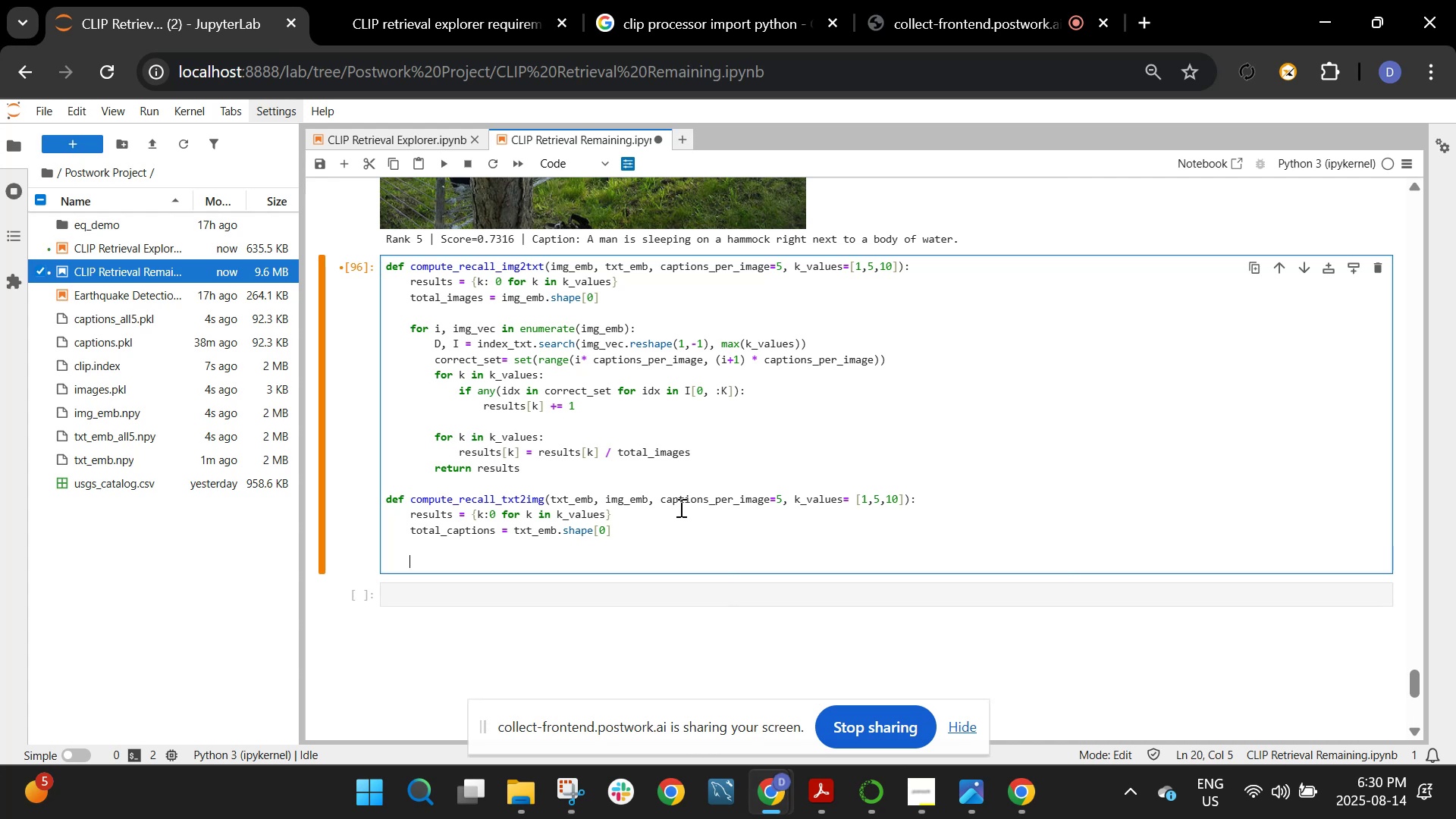 
key(Enter)
 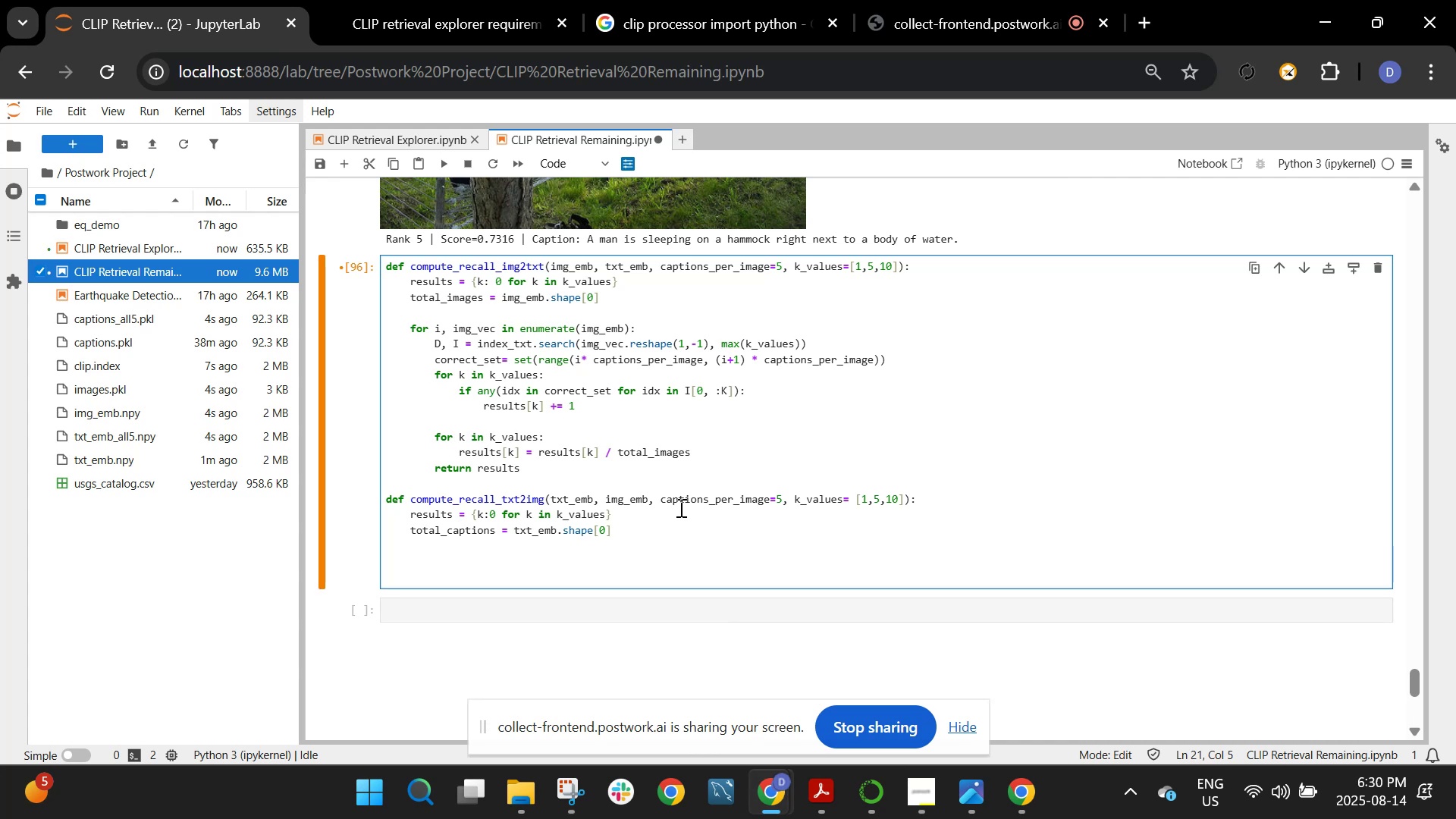 
type(for )
 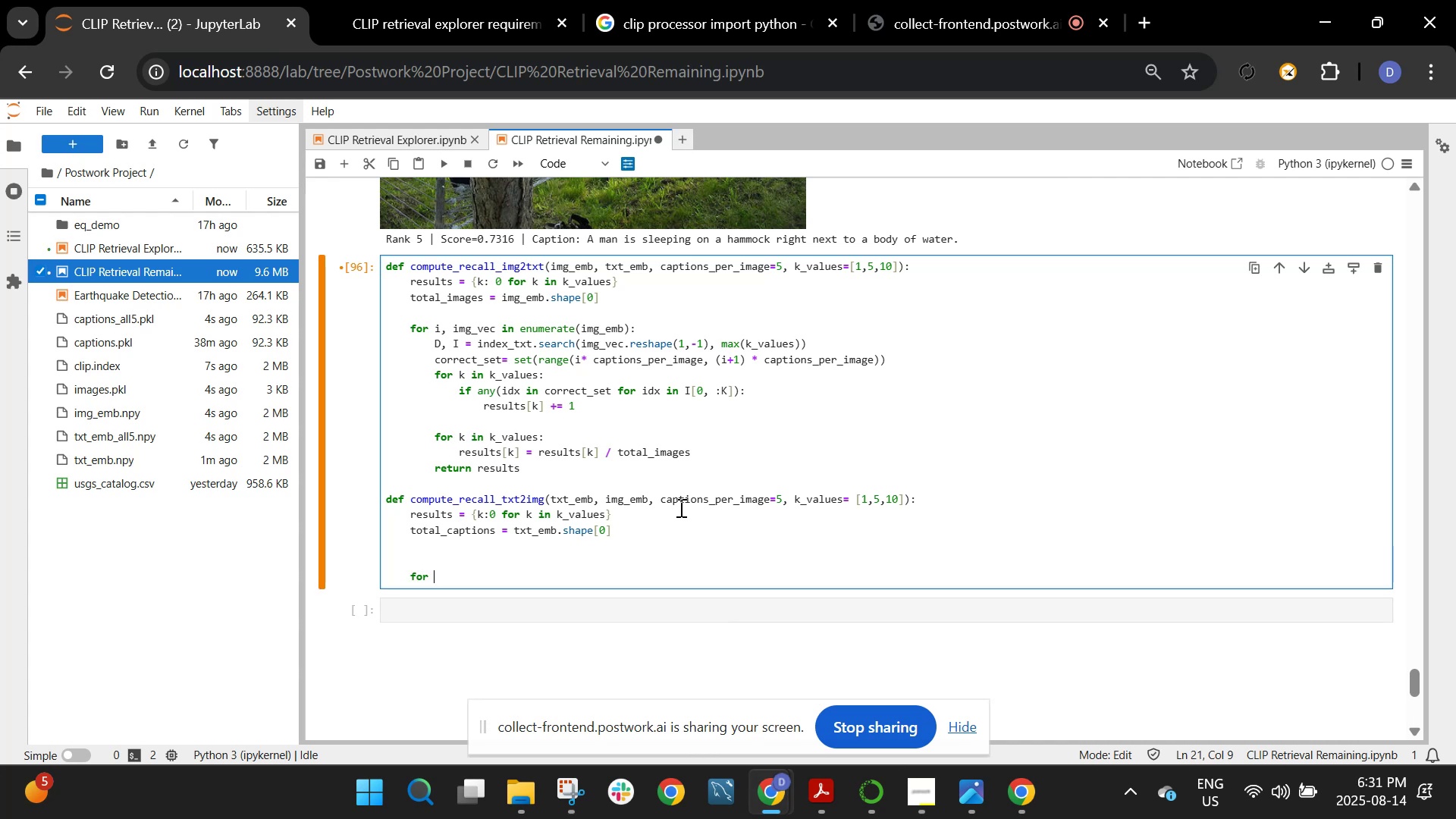 
scroll: coordinate [680, 500], scroll_direction: up, amount: 42.0
 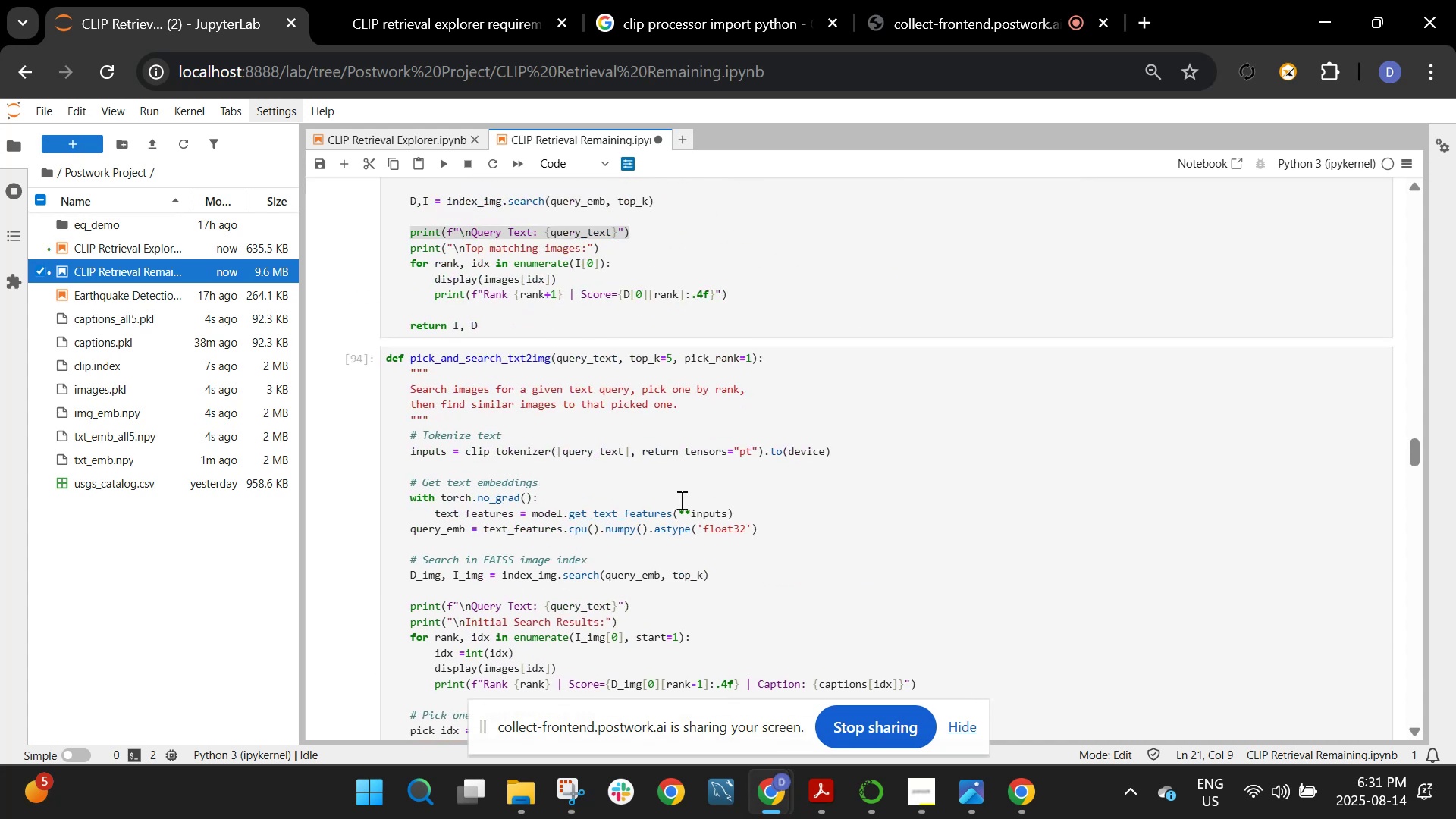 
scroll: coordinate [685, 491], scroll_direction: down, amount: 41.0
 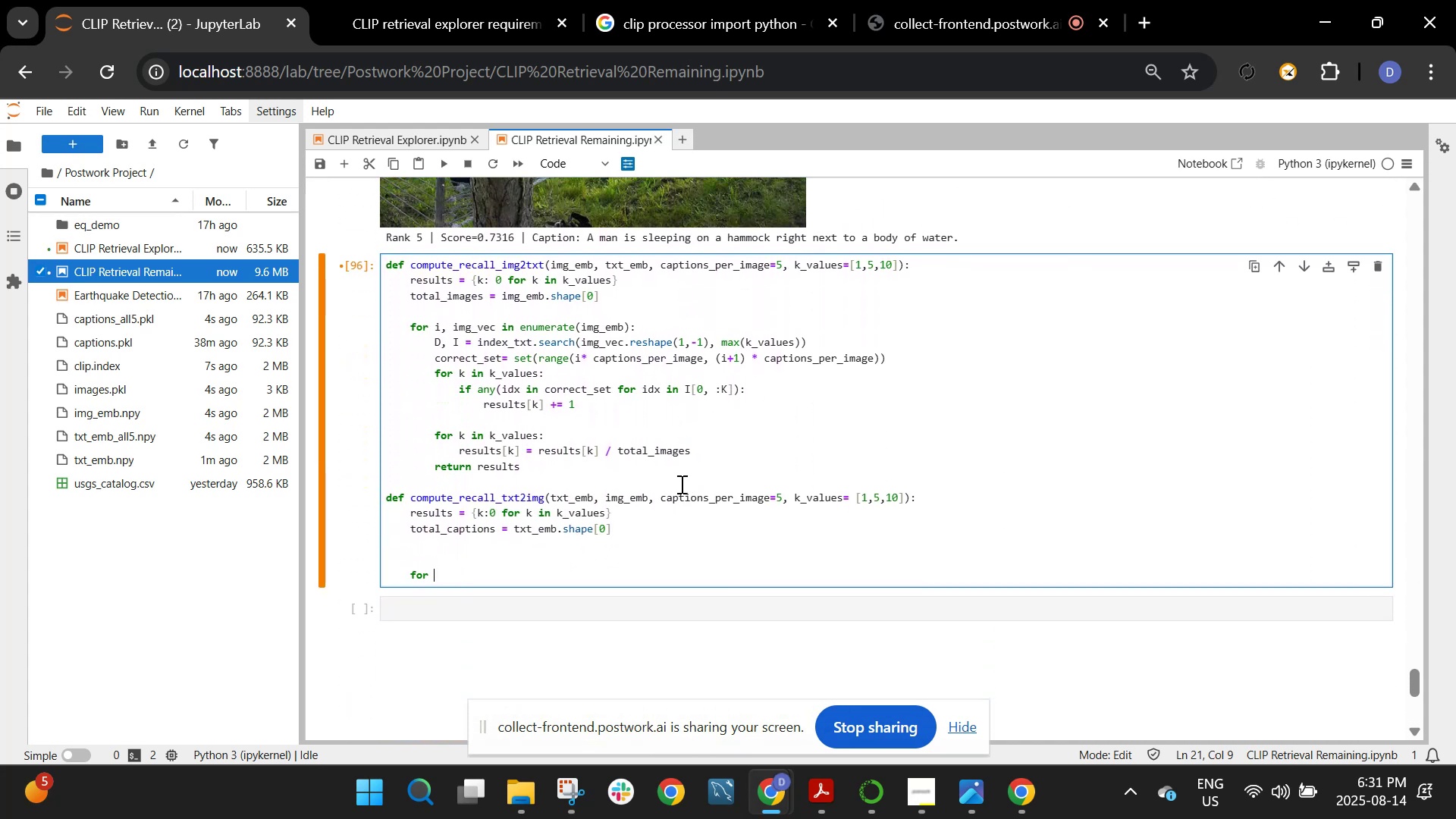 
type(i, txt_vec in enumerate(txt_emb):)
 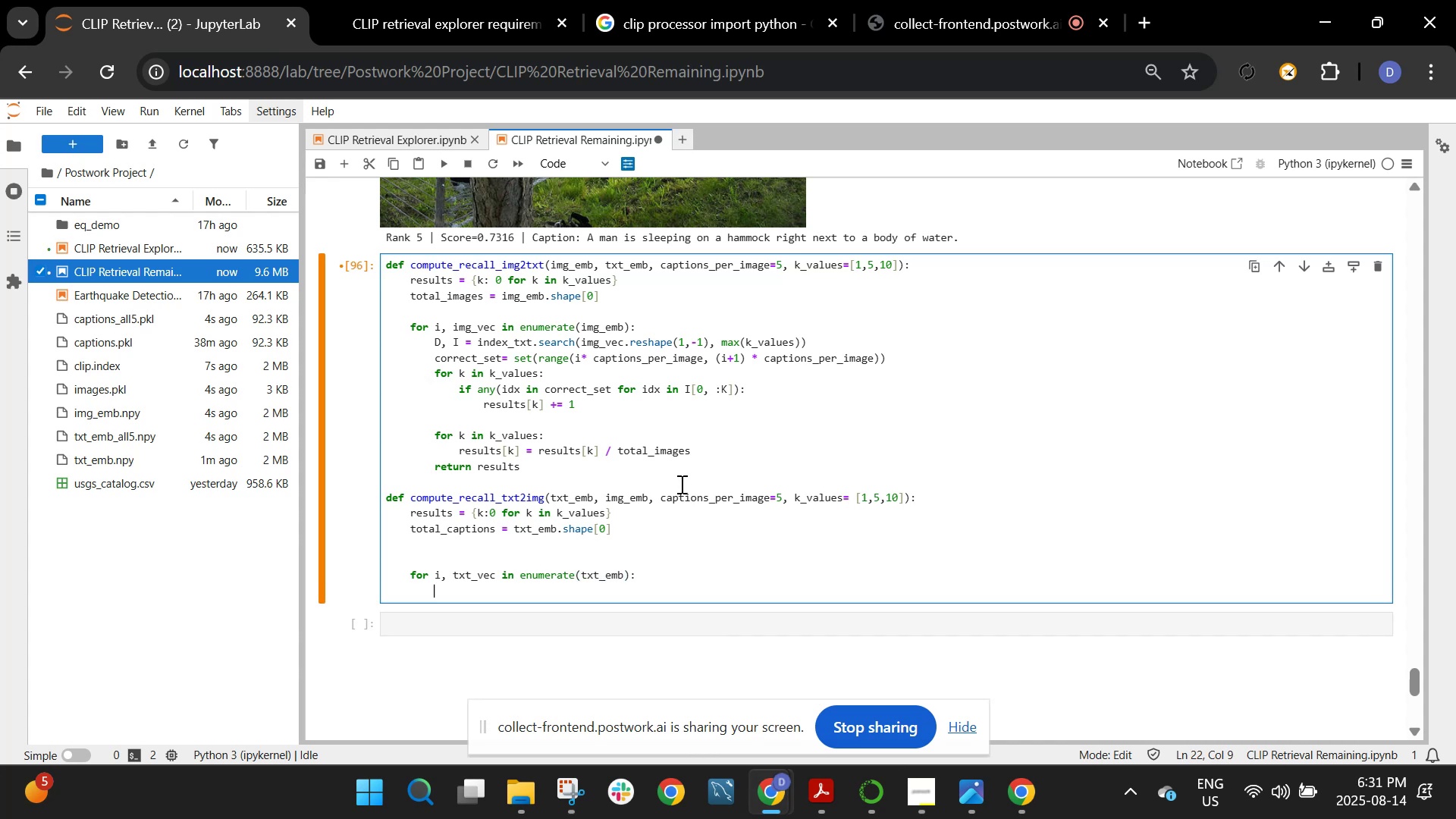 
 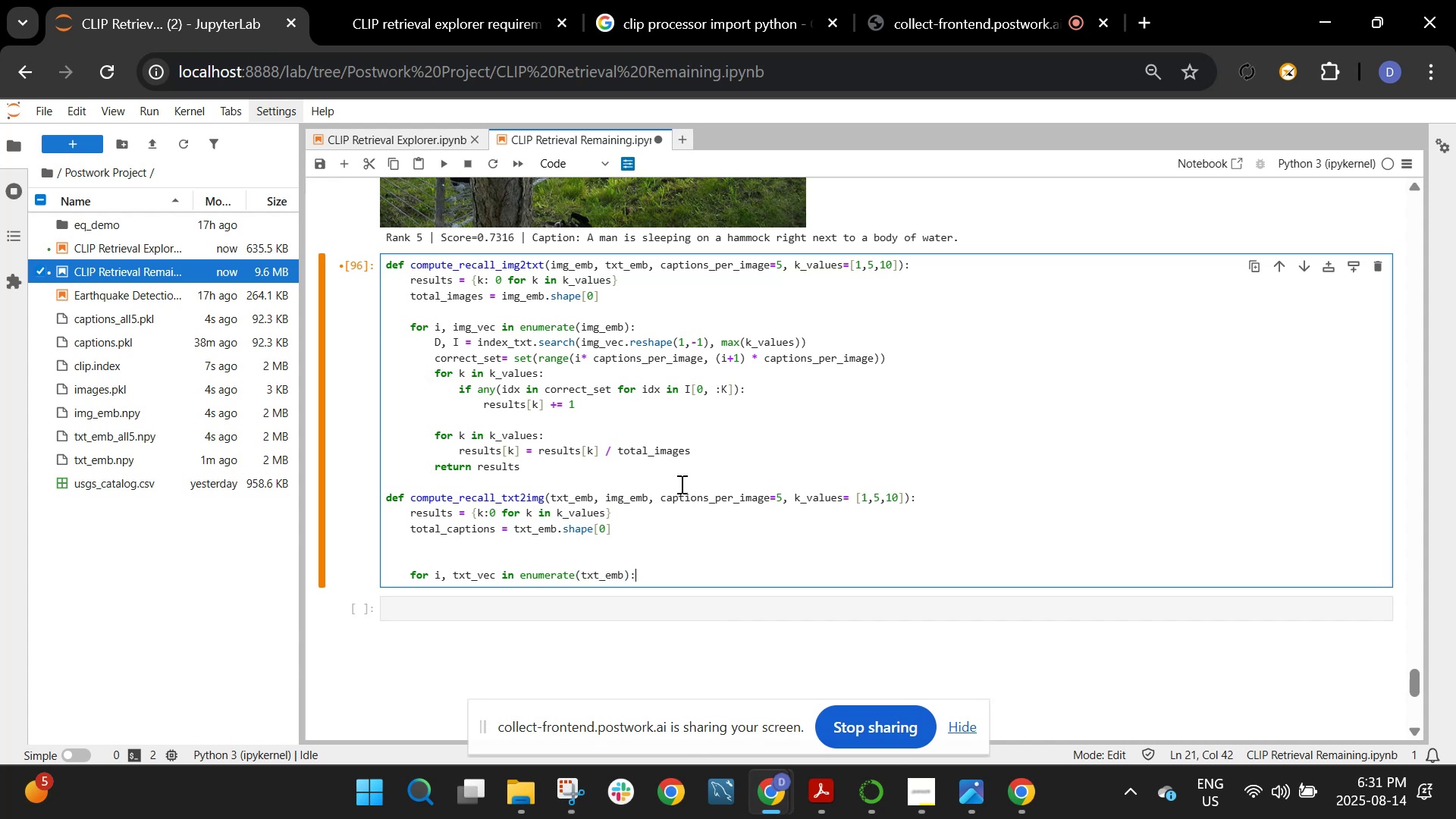 
key(Enter)
 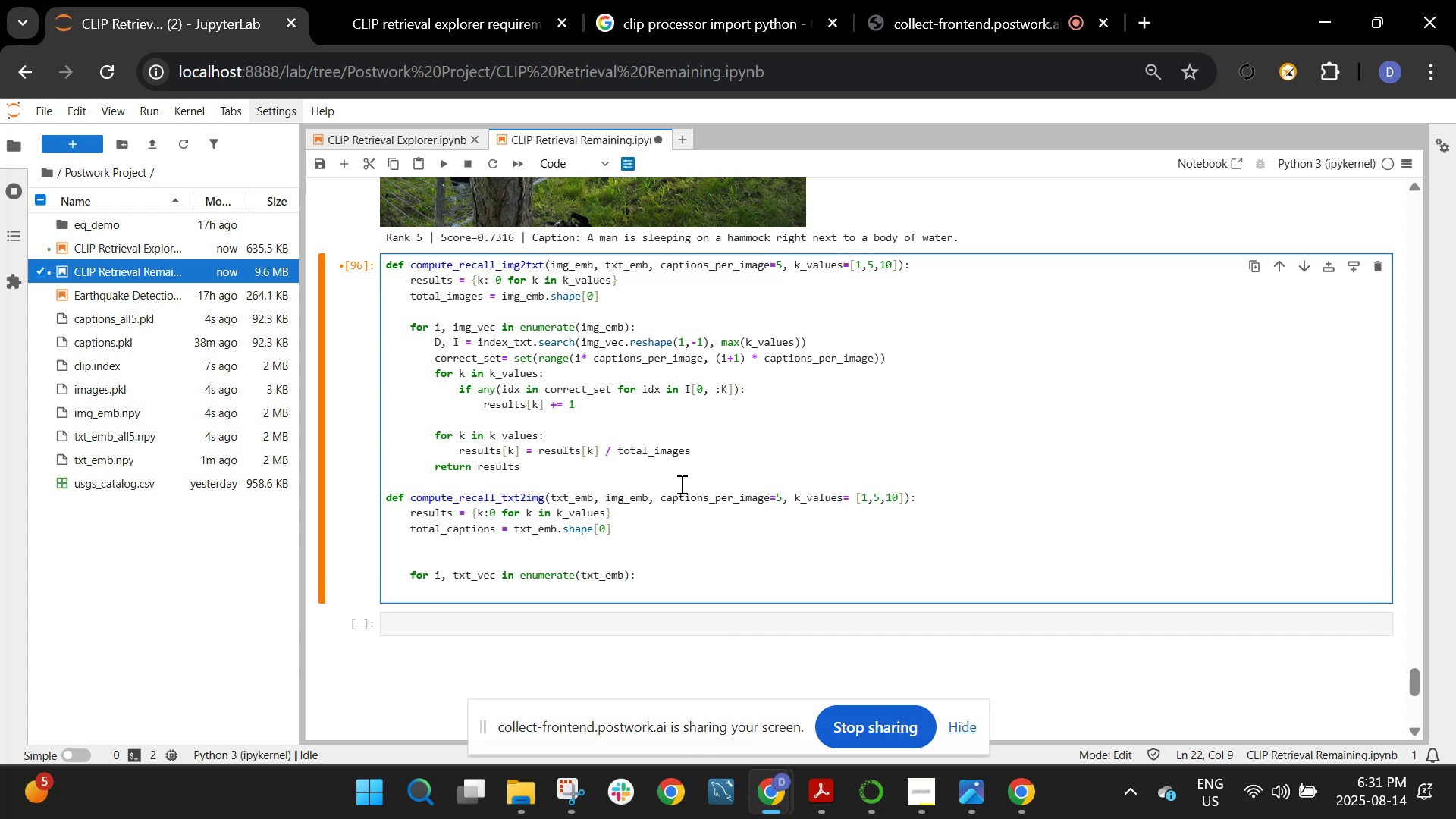 
type(D,I = indec)
key(Backspace)
type(x_img.search(txt_vec.reshape(1,-1), max(l)
key(Backspace)
type(k_values)))
 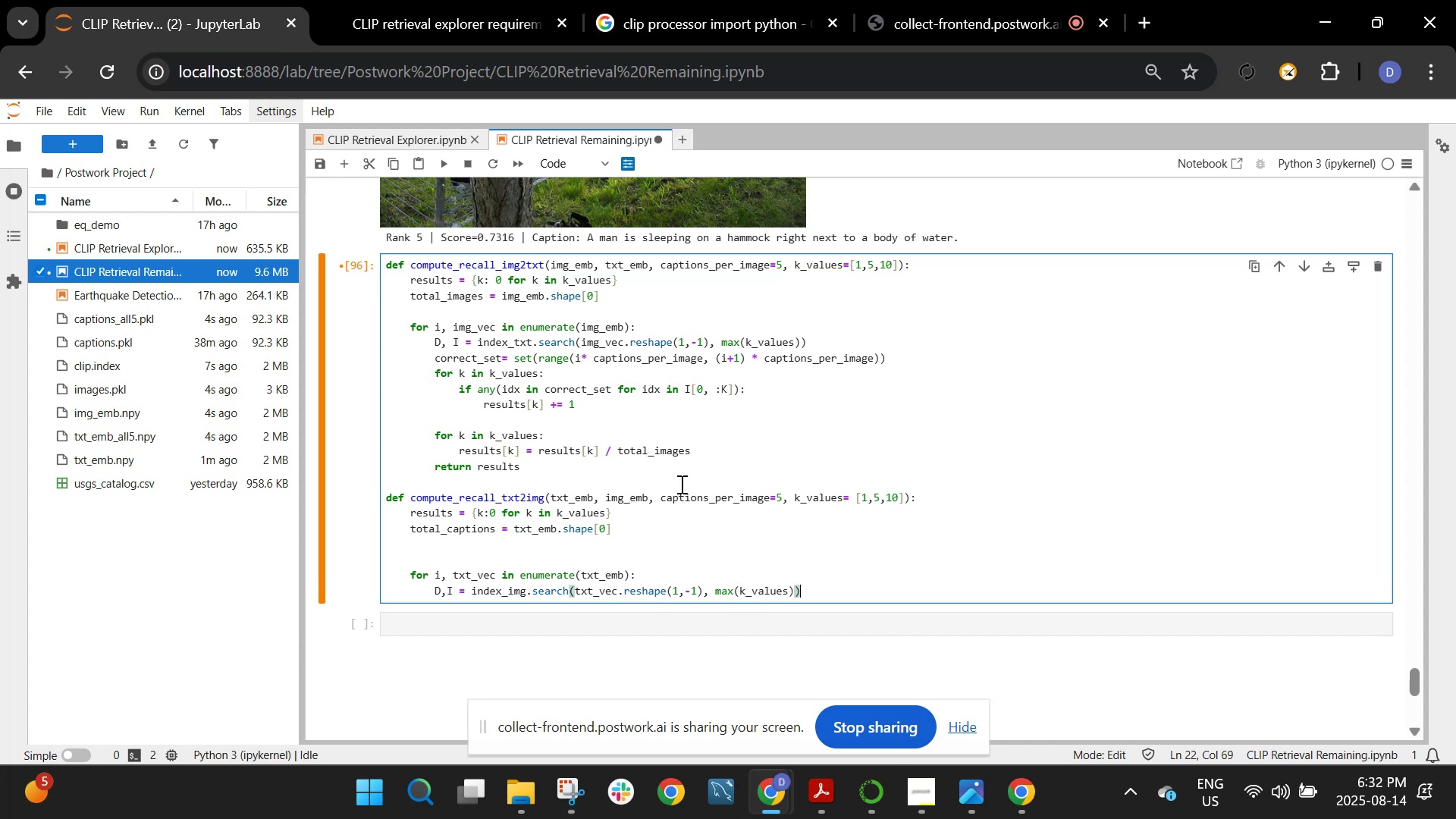 
key(Enter)
 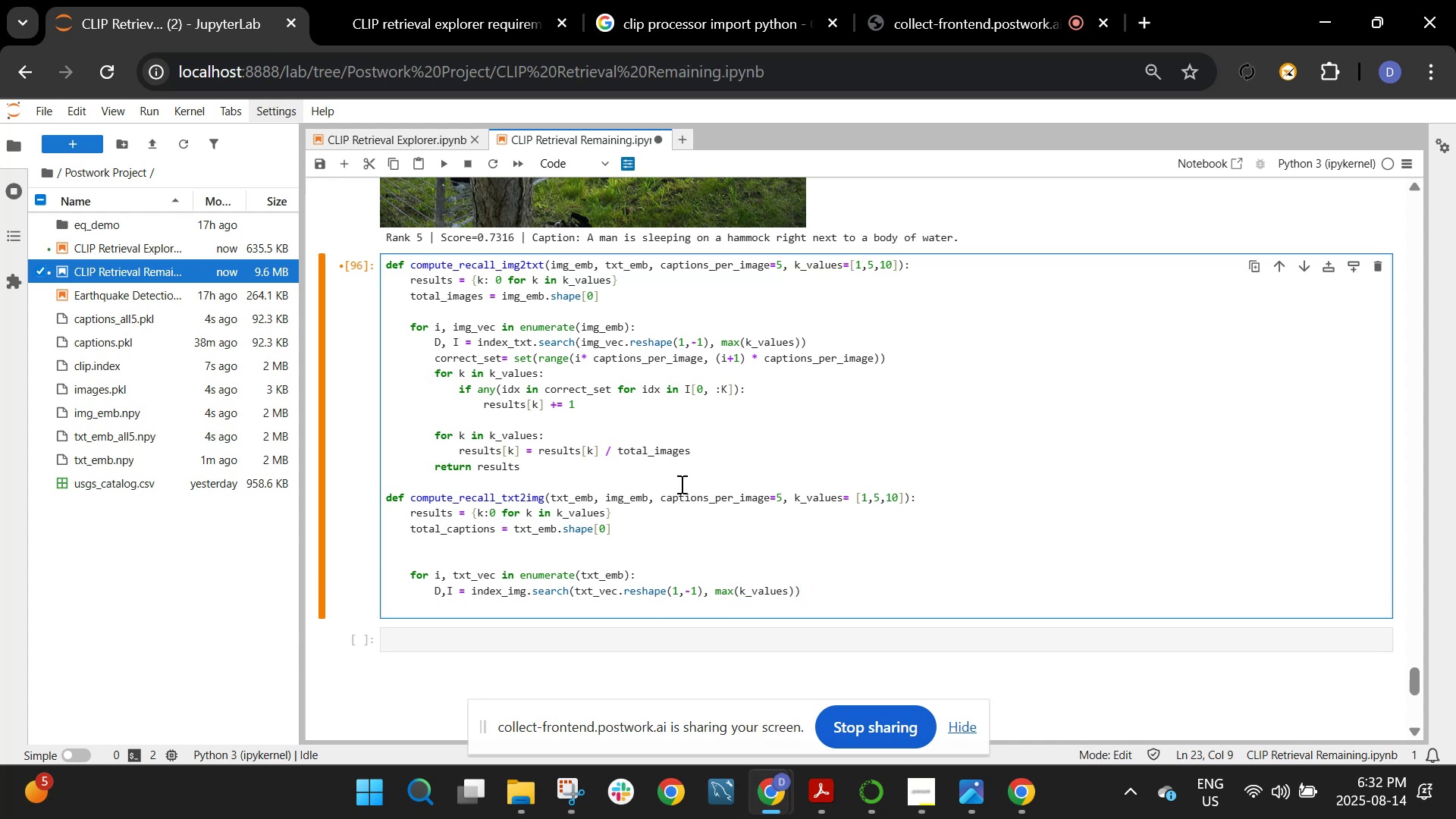 
type(corecr)
key(Backspace)
type(t_img_idx)
 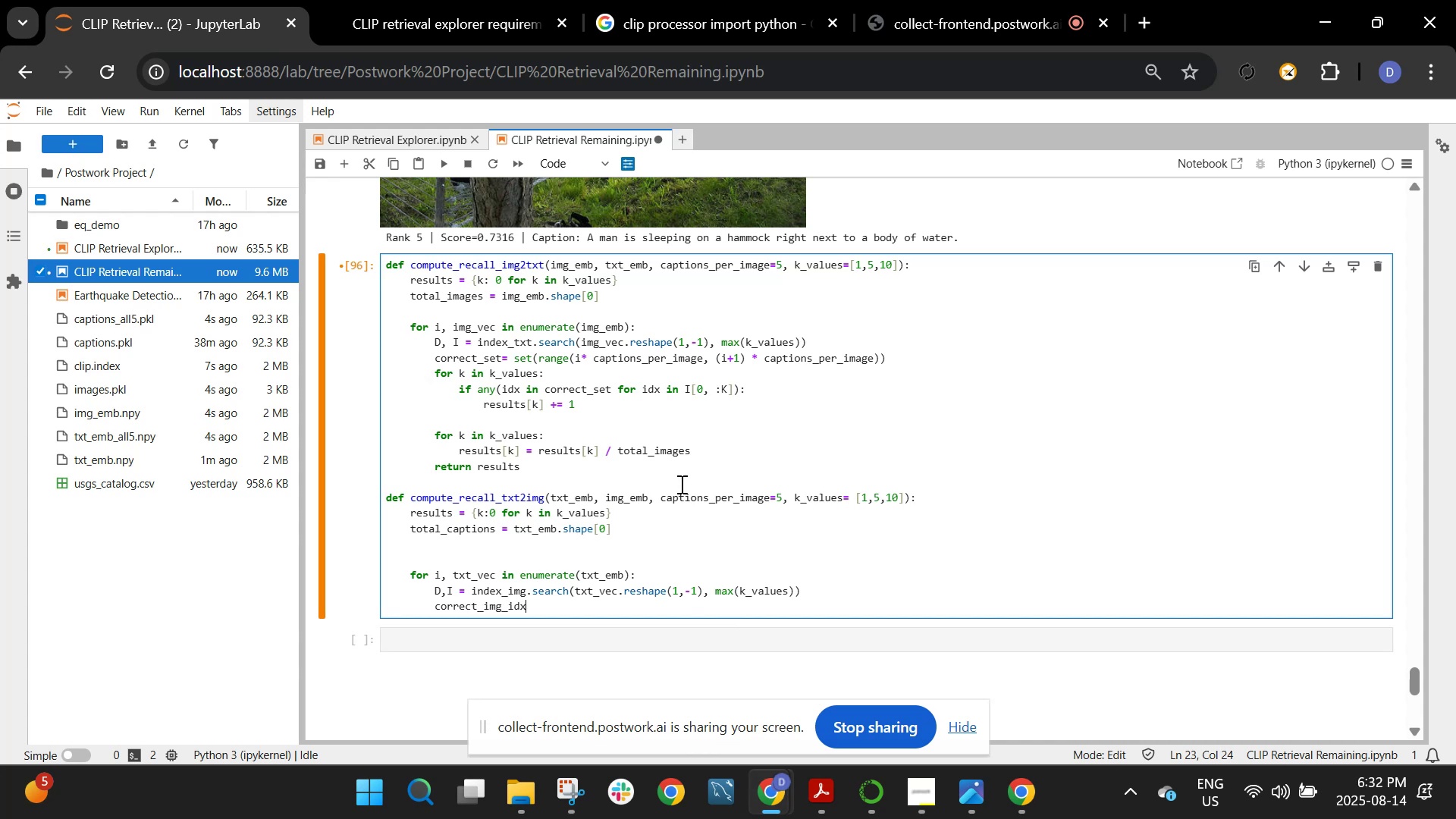 
key(Space)
 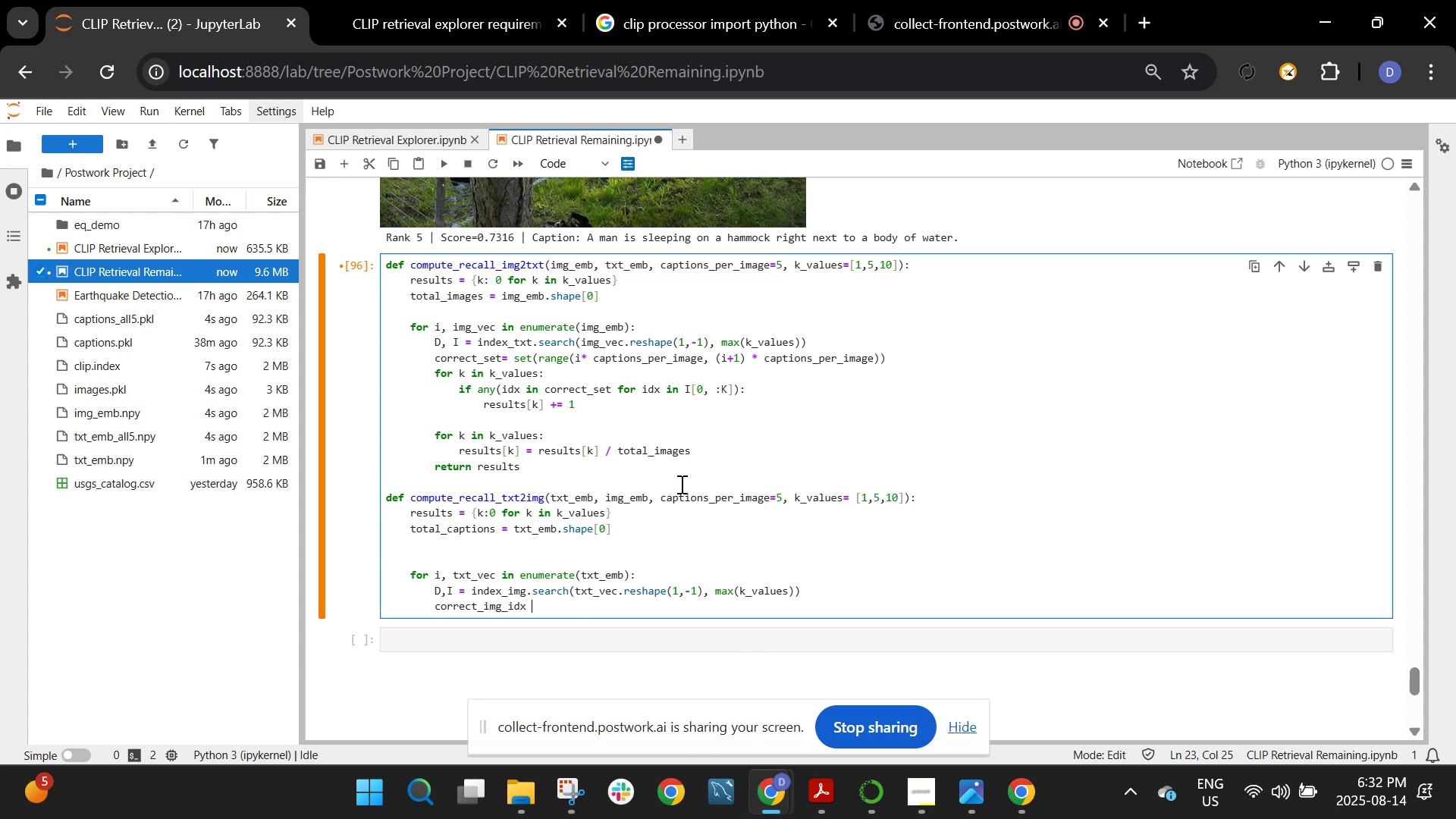 
key(Equal)
 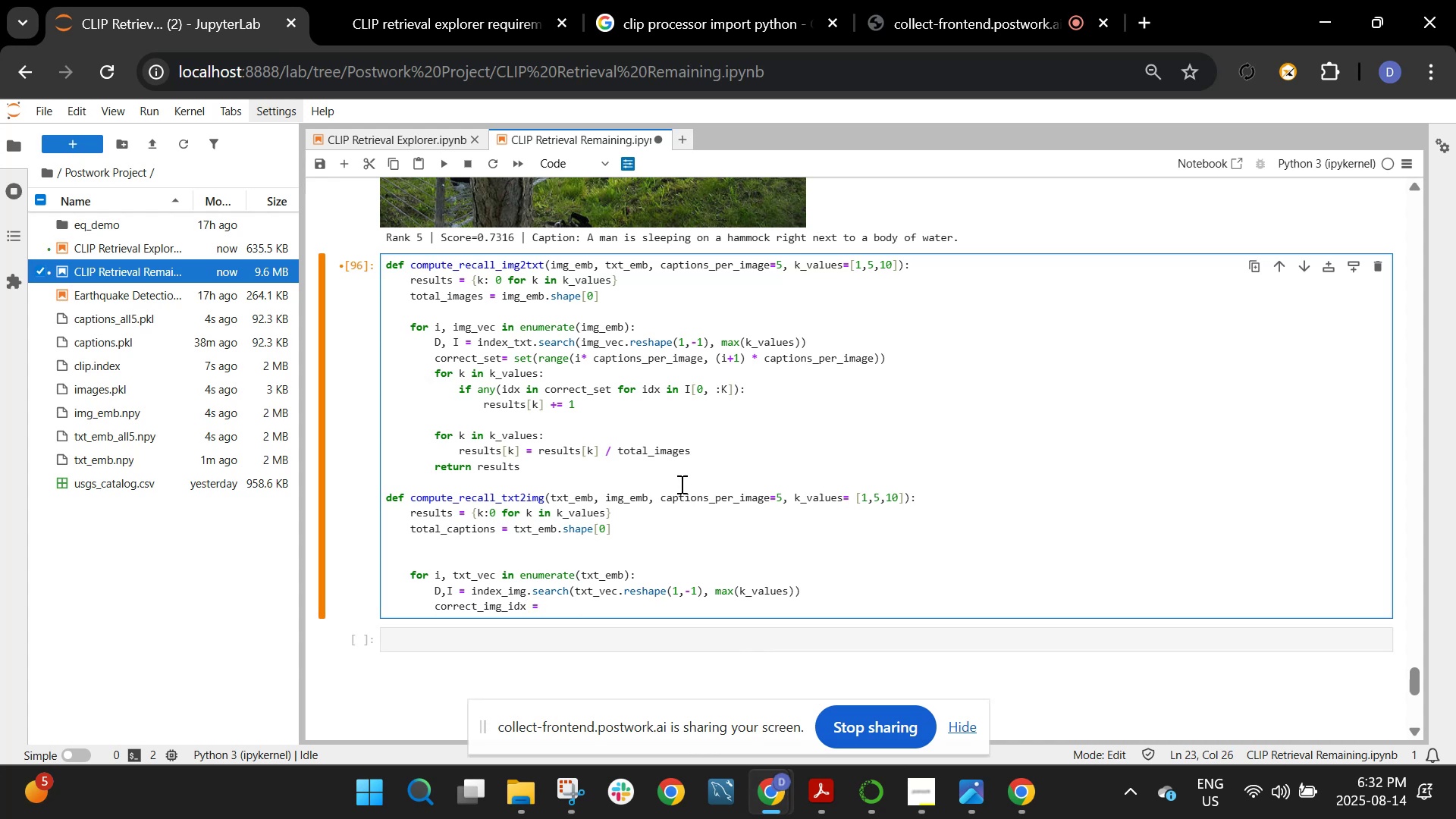 
key(Space)
 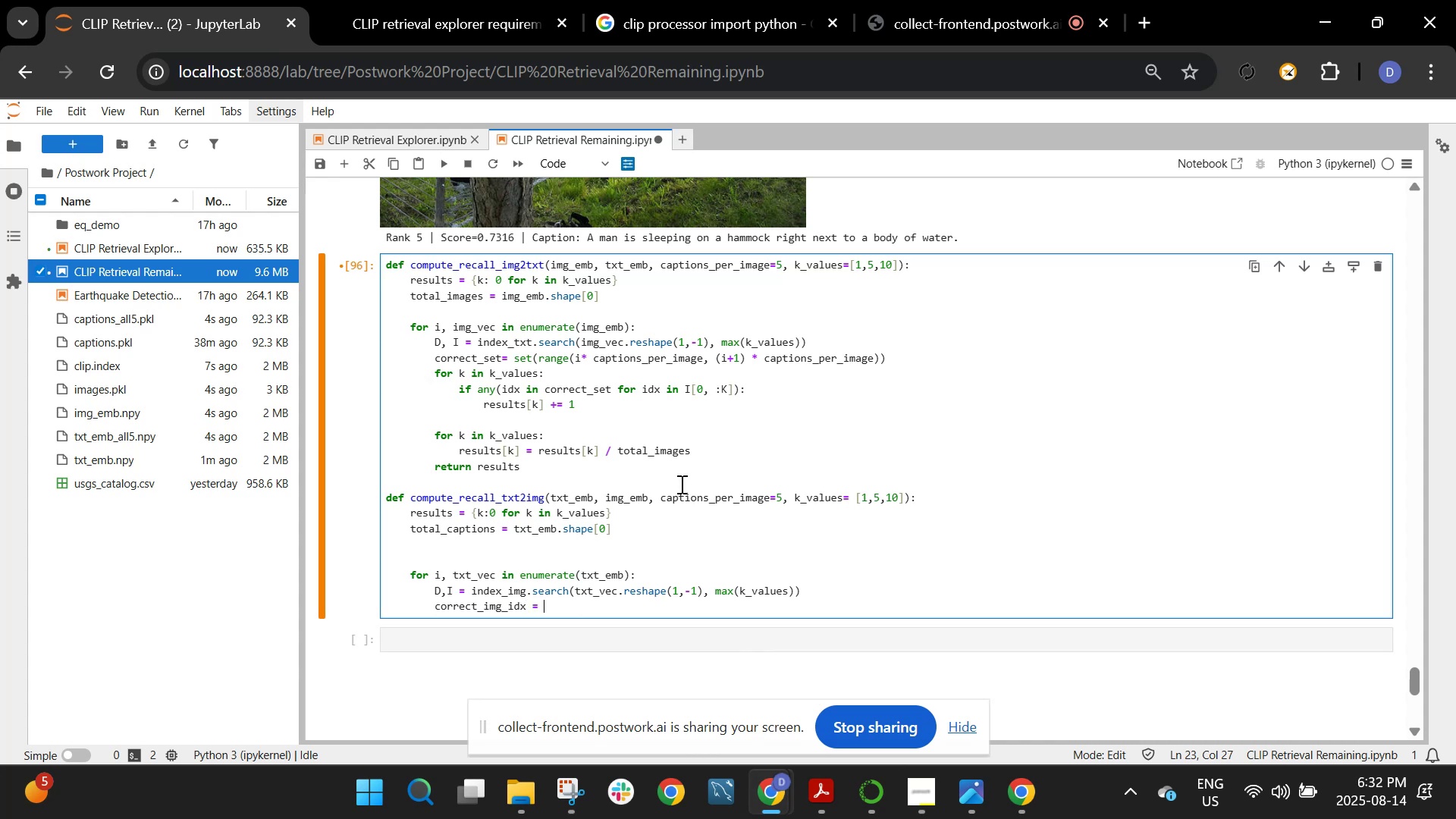 
key(I)
 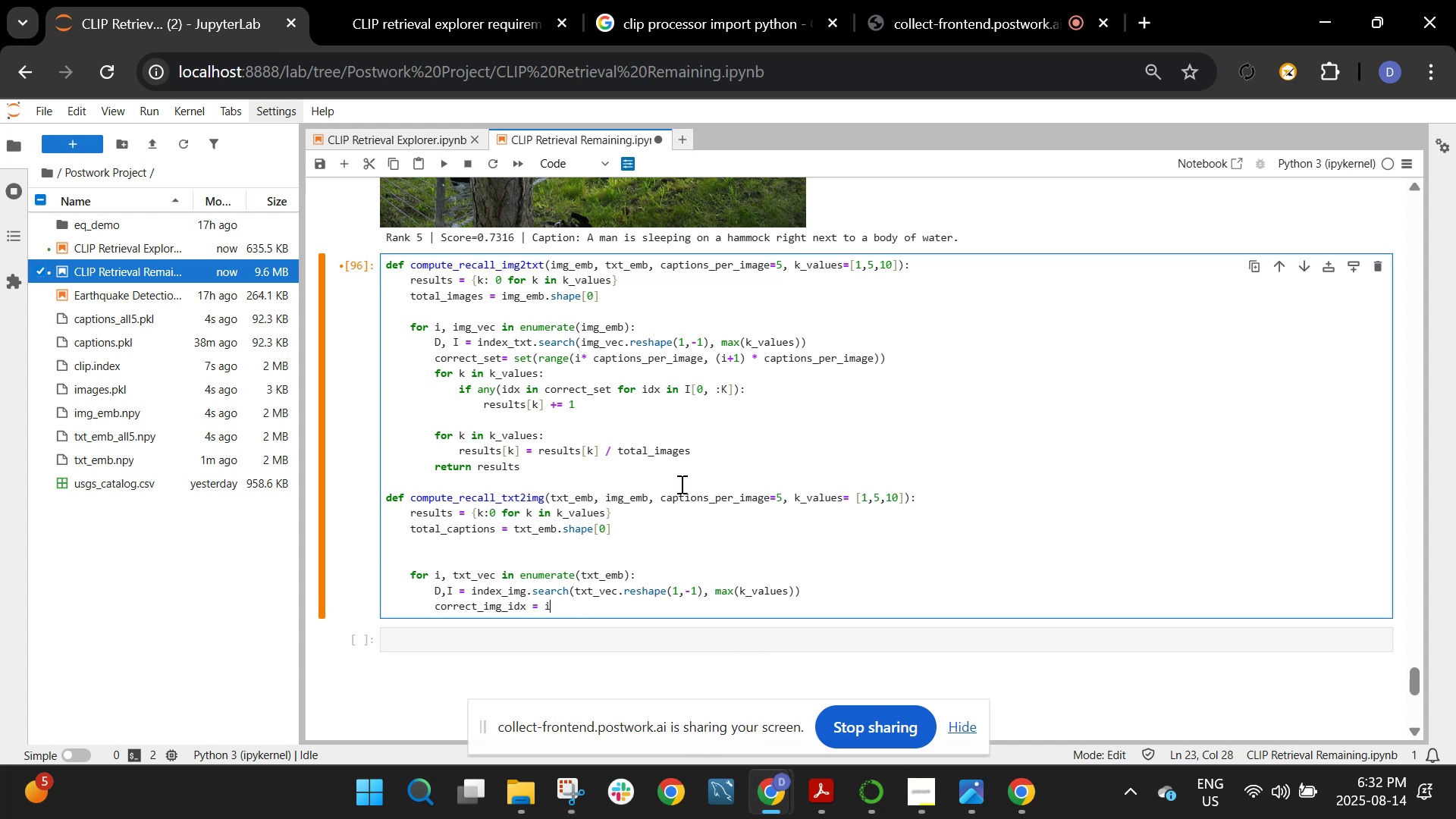 
key(Slash)
 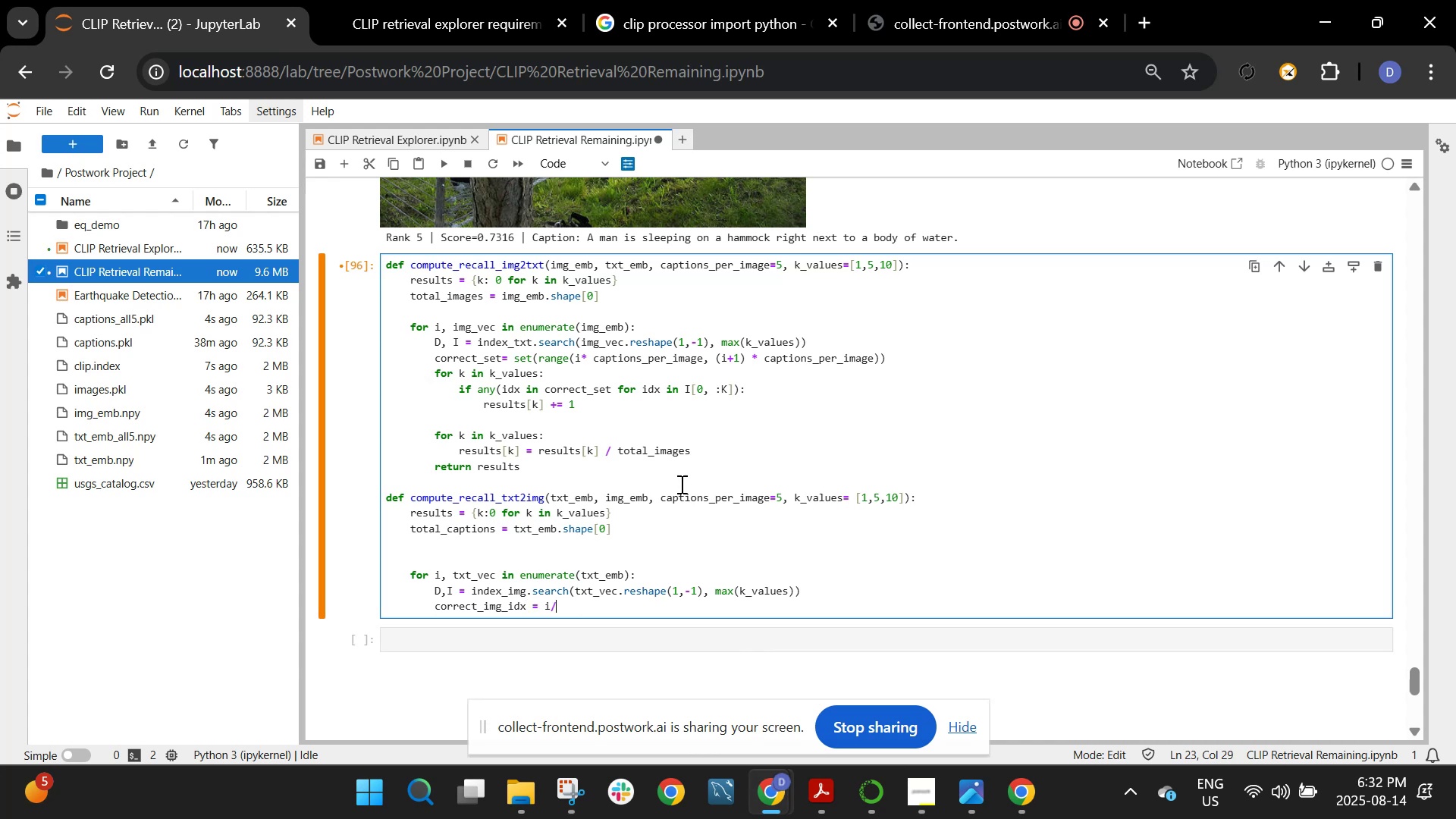 
key(Slash)
 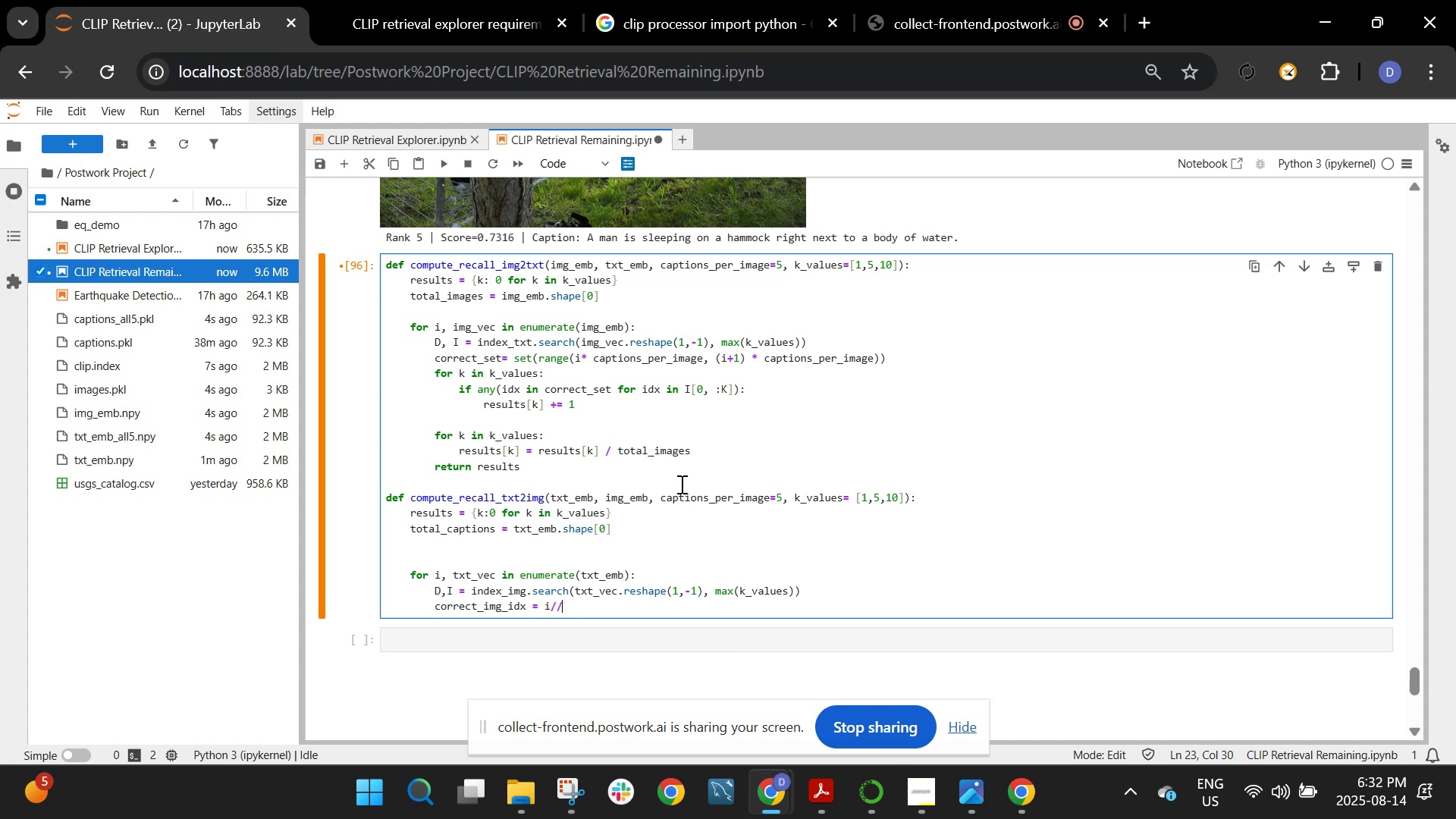 
left_click_drag(start_coordinate=[662, 501], to_coordinate=[770, 497])
 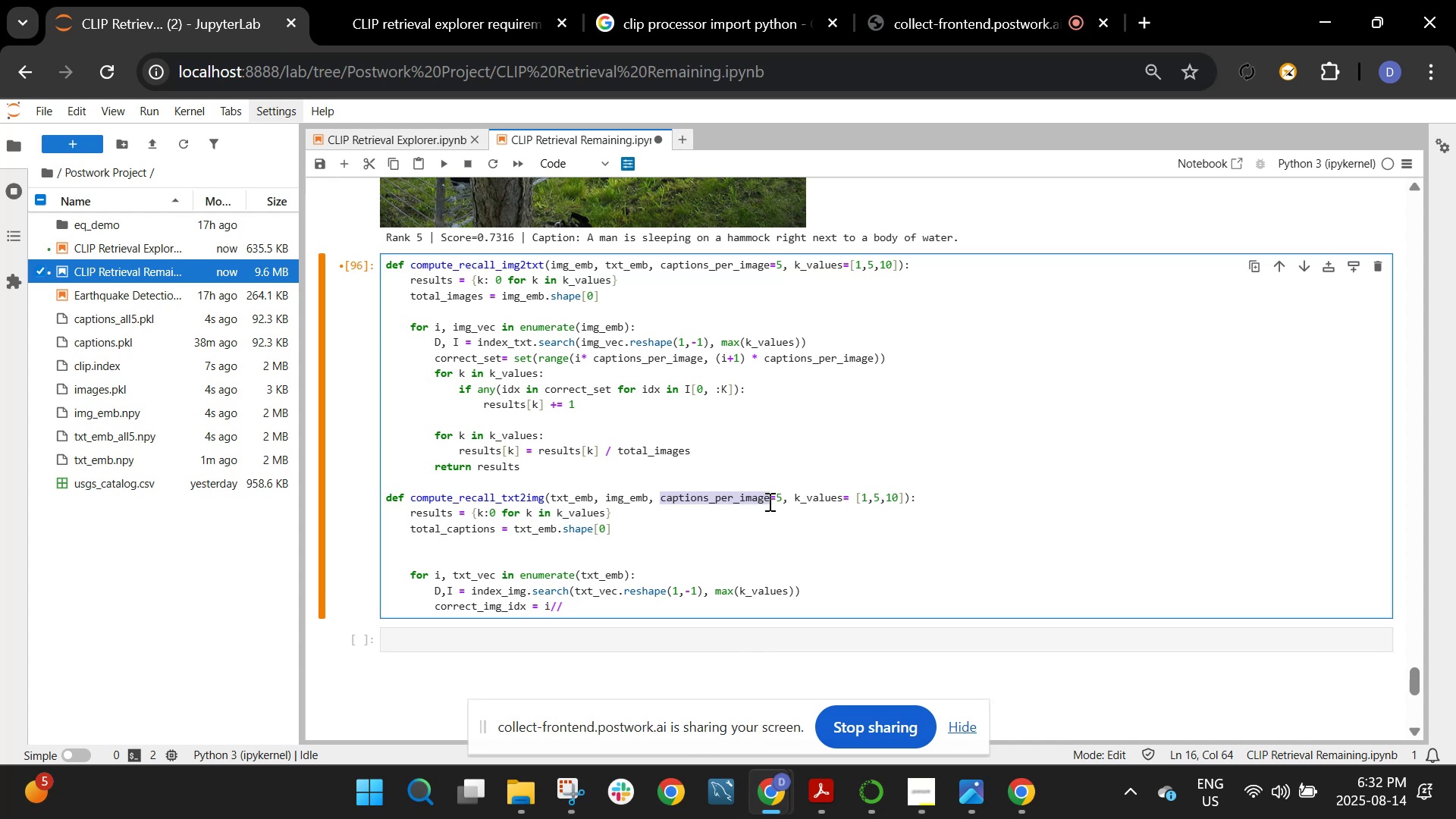 
key(Control+C)
 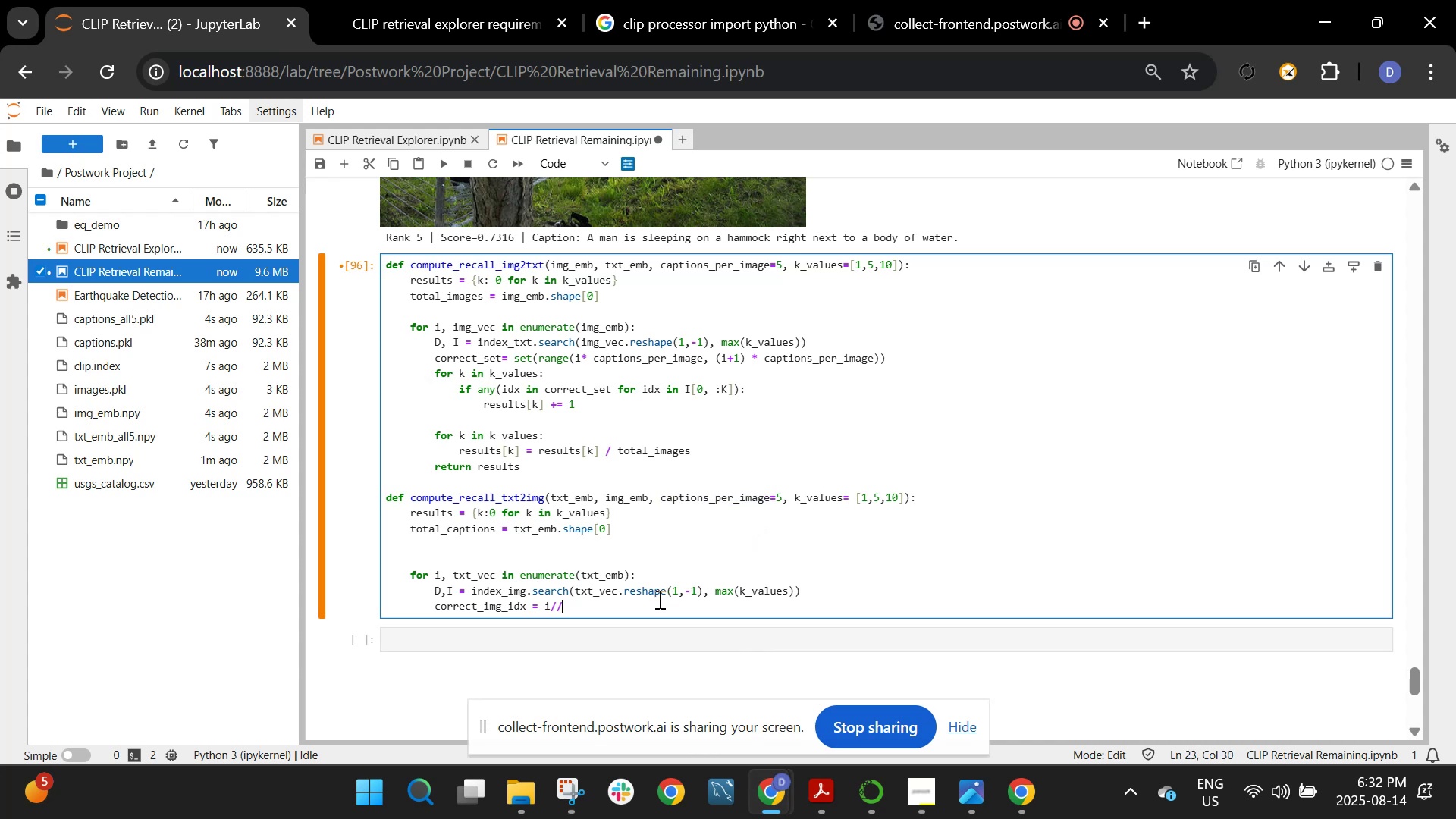 
key(Backspace)
 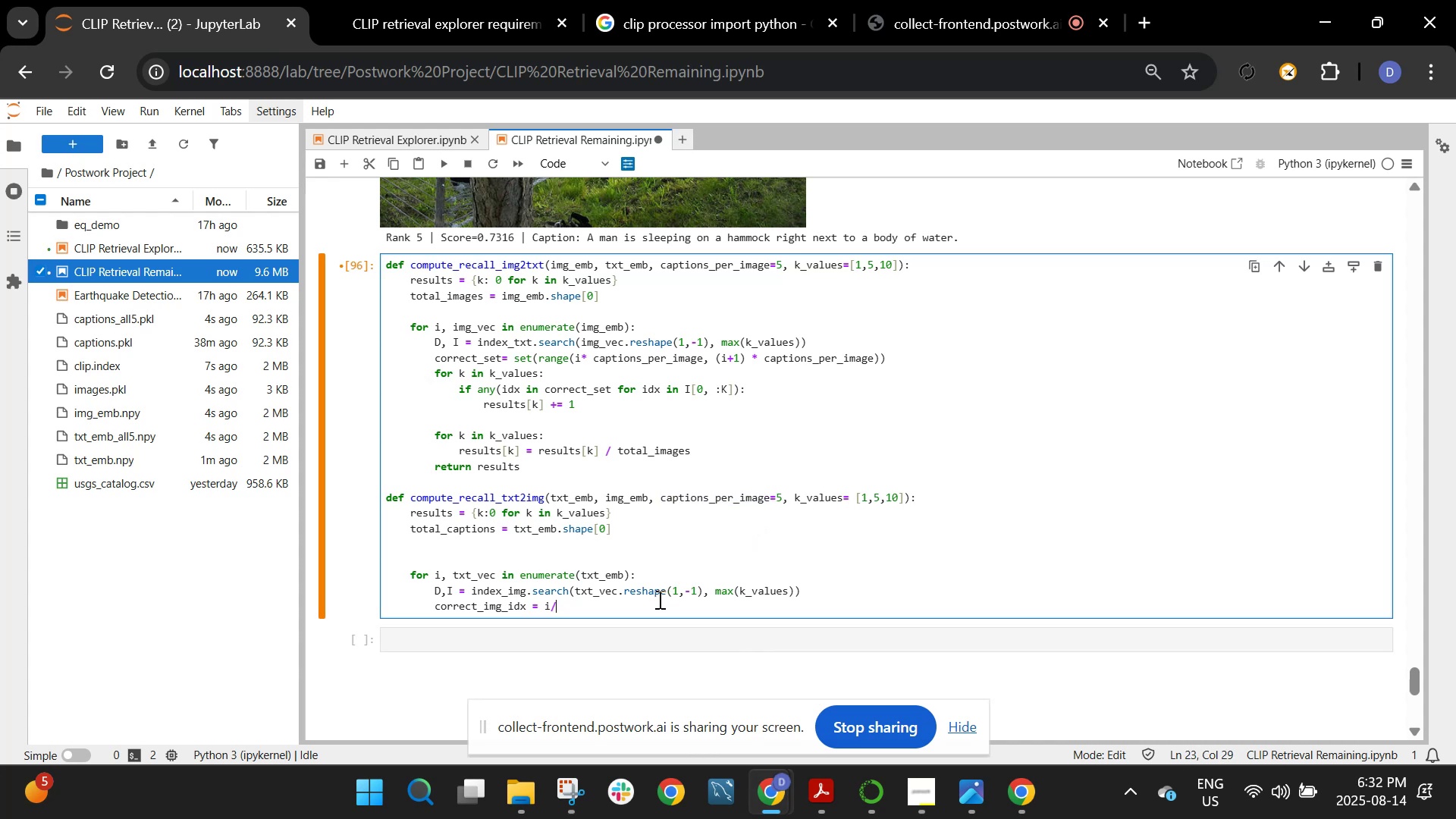 
key(Backspace)
 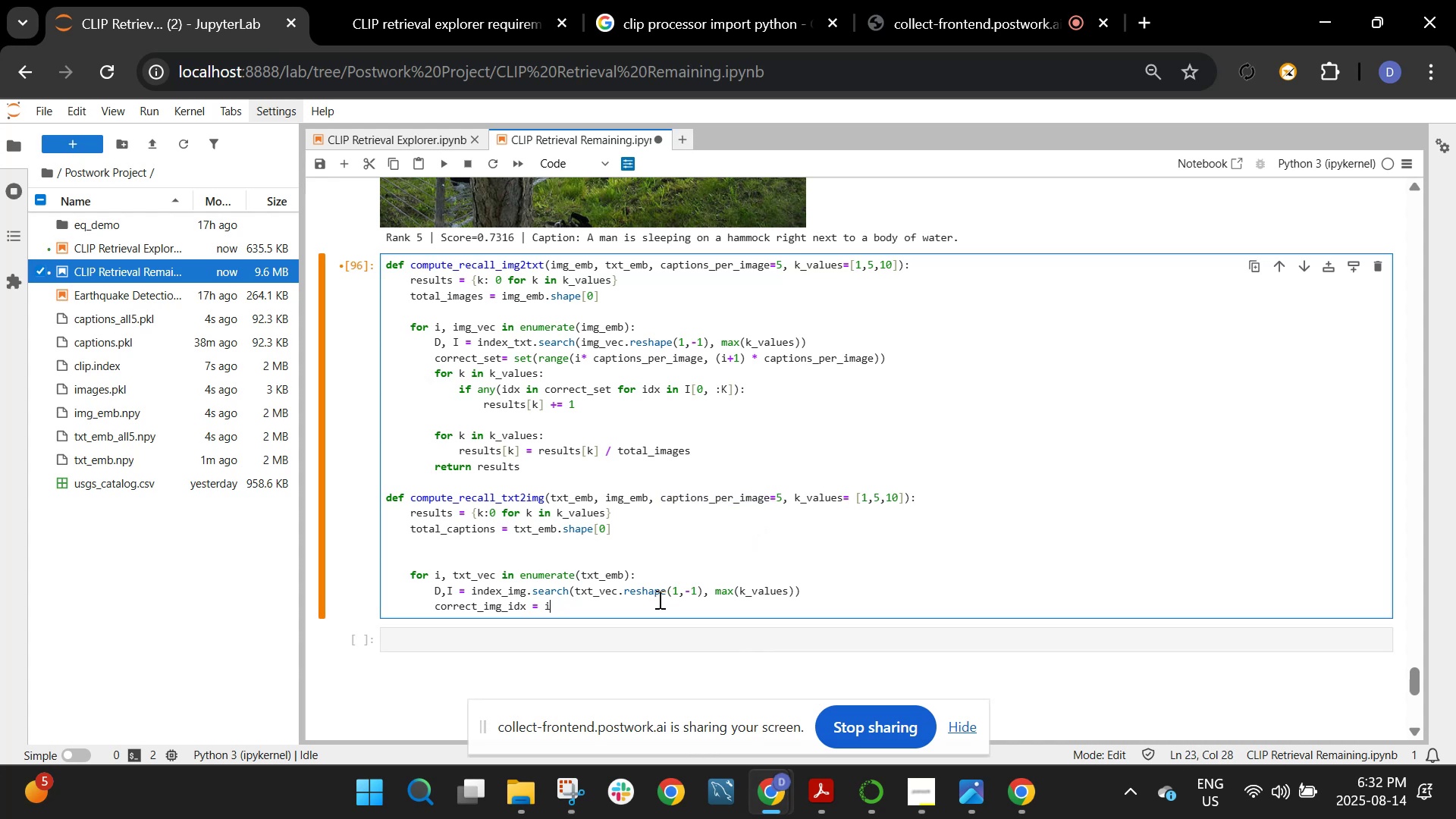 
key(Space)
 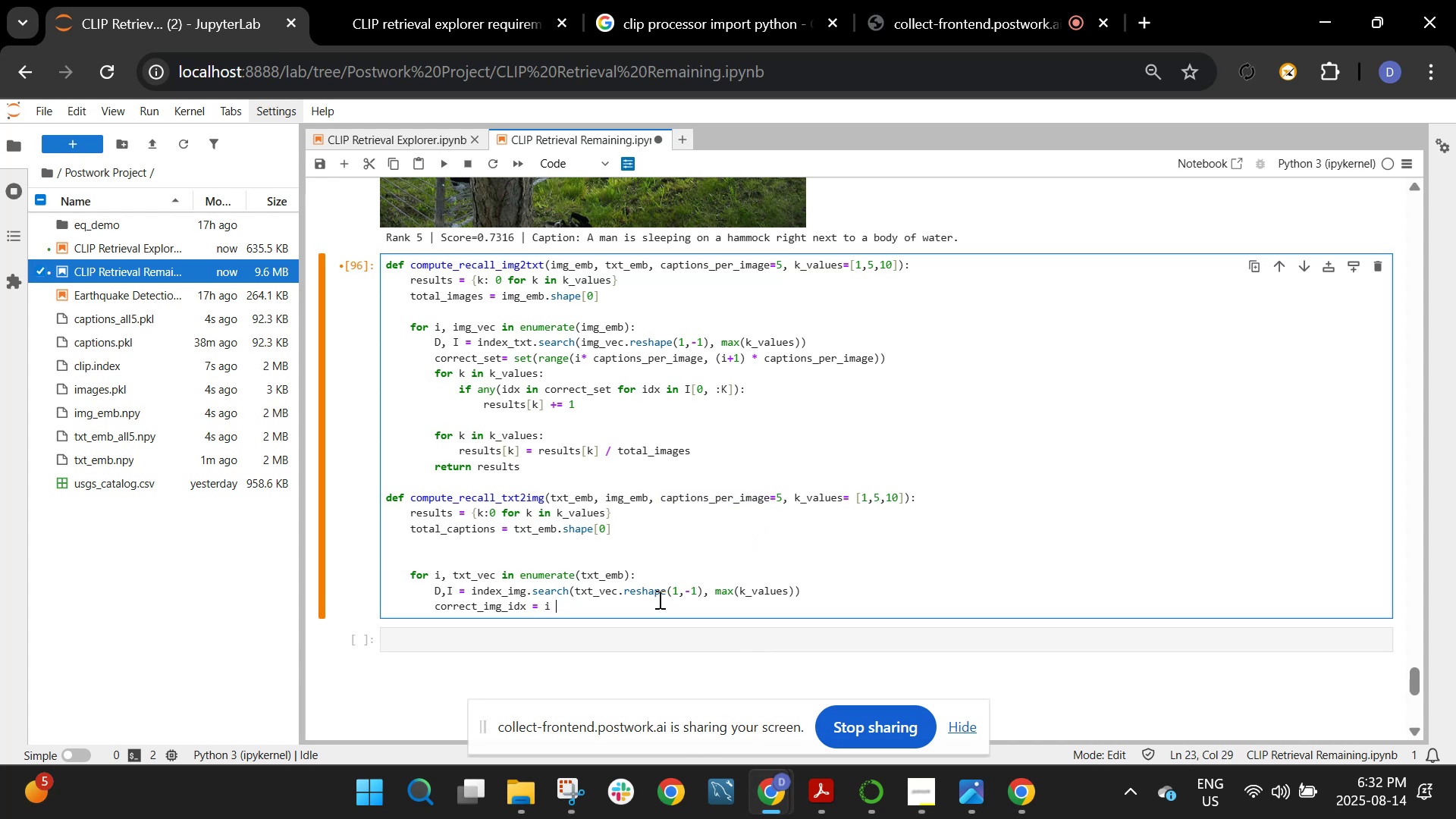 
key(Slash)
 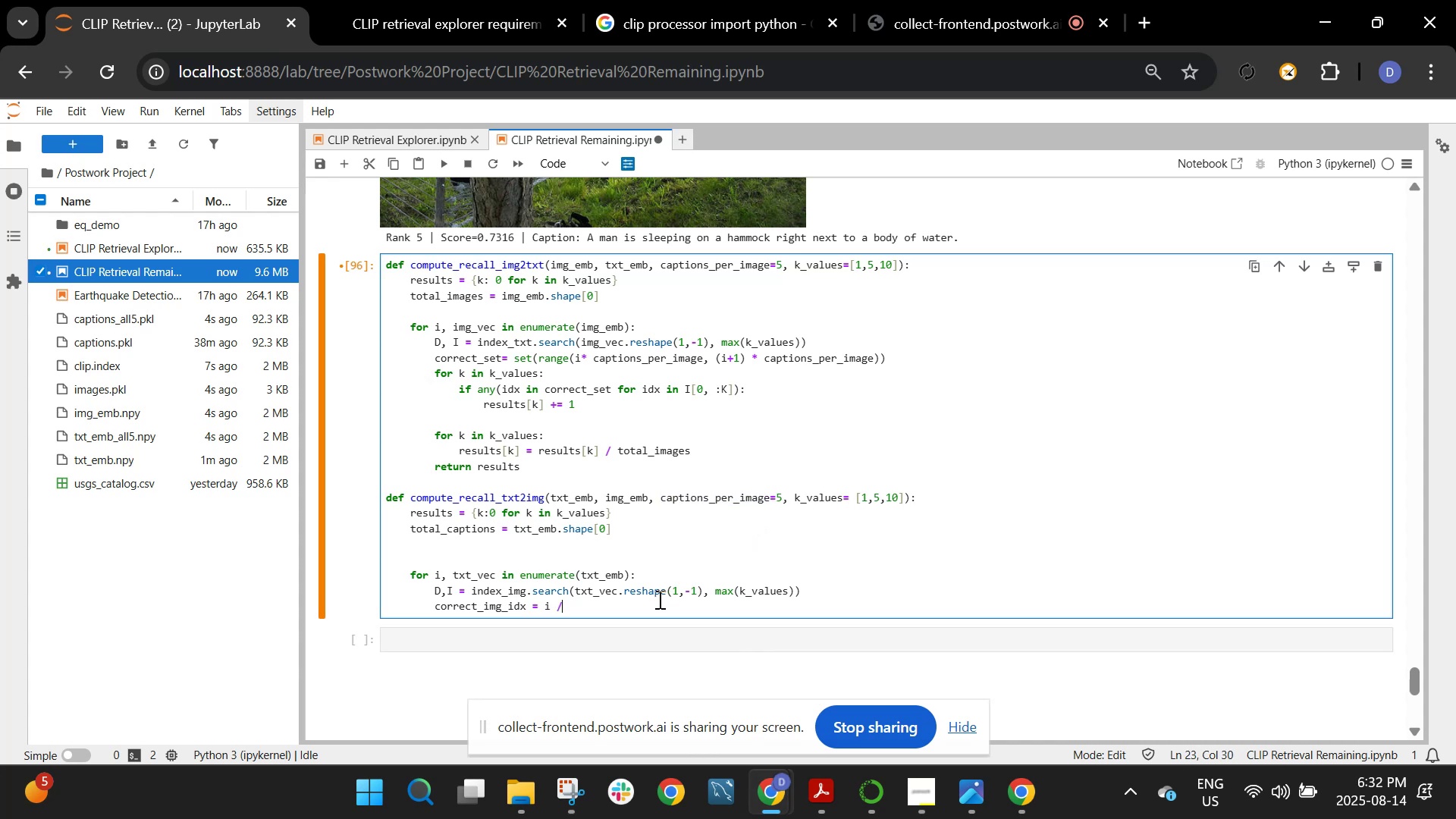 
key(Slash)
 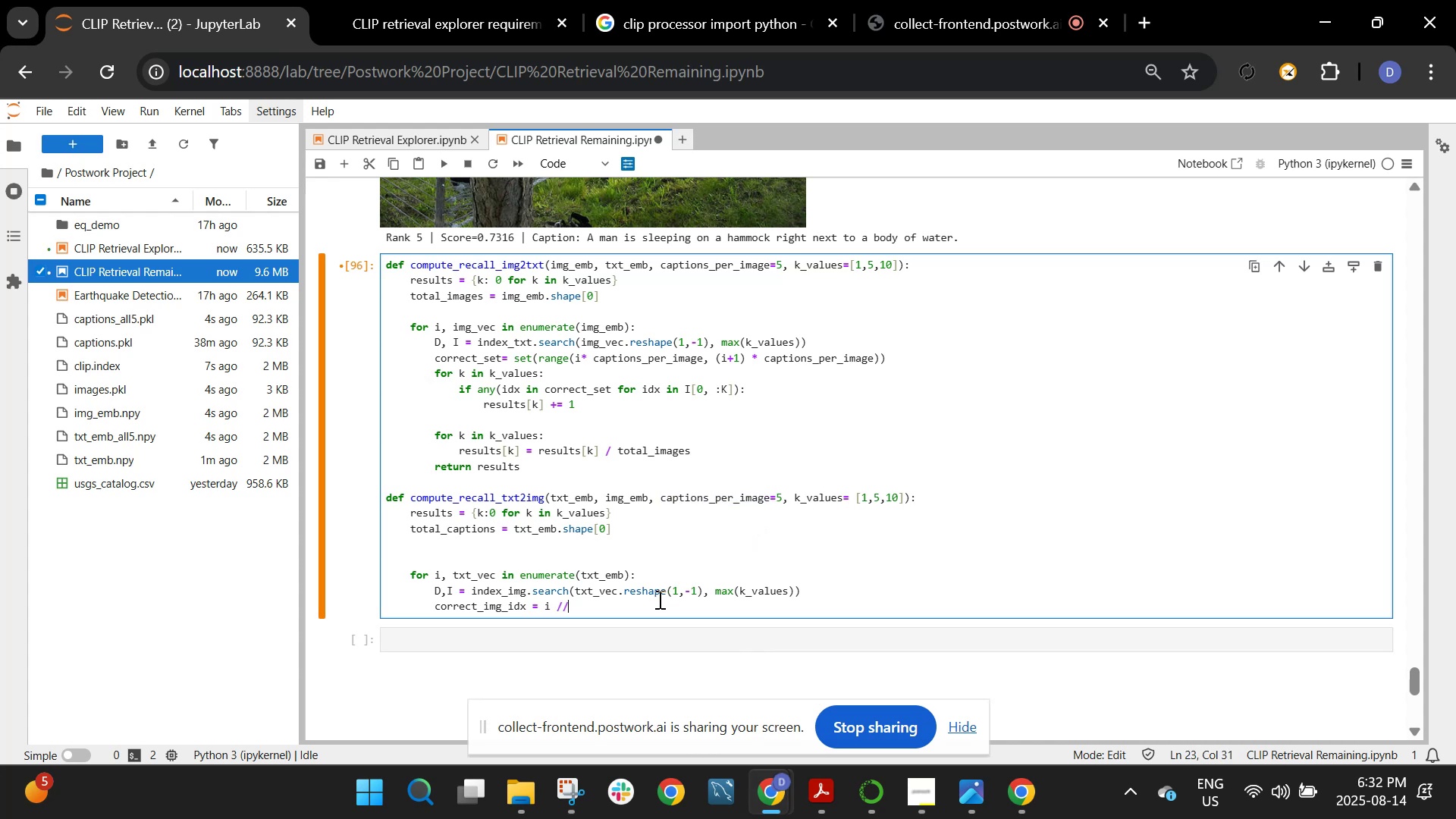 
key(Space)
 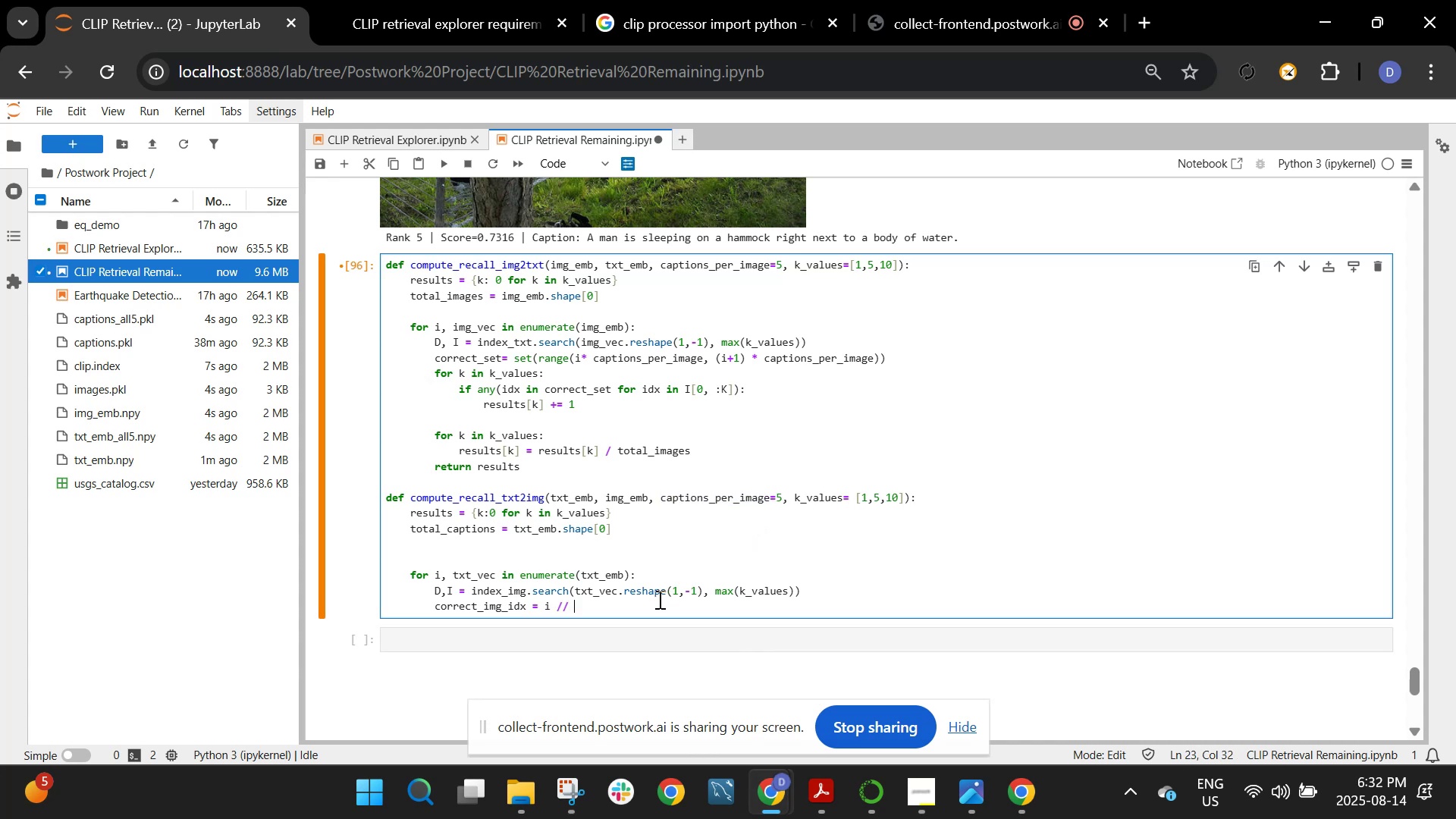 
key(Control+V)
 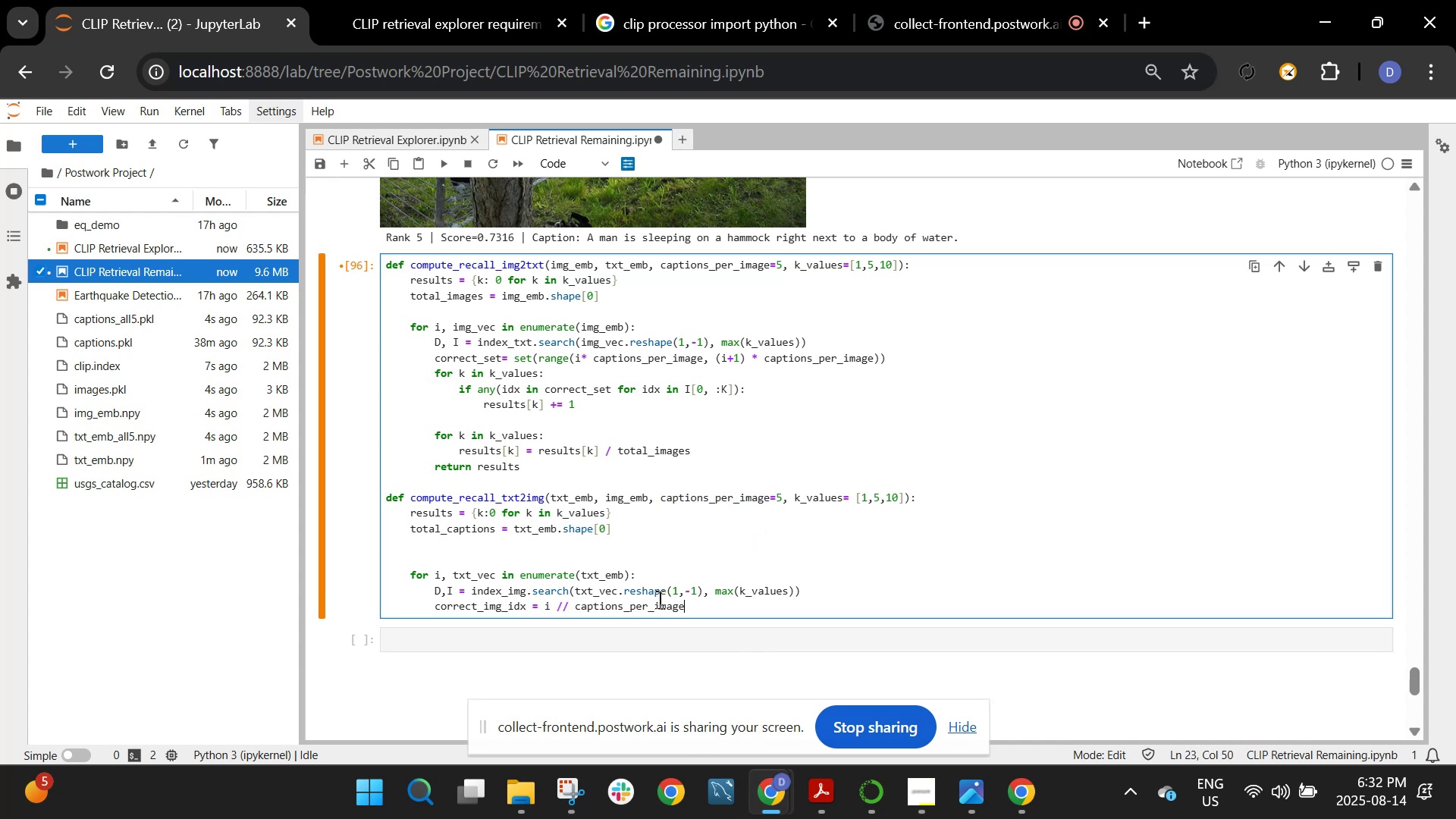 
key(Enter)
 